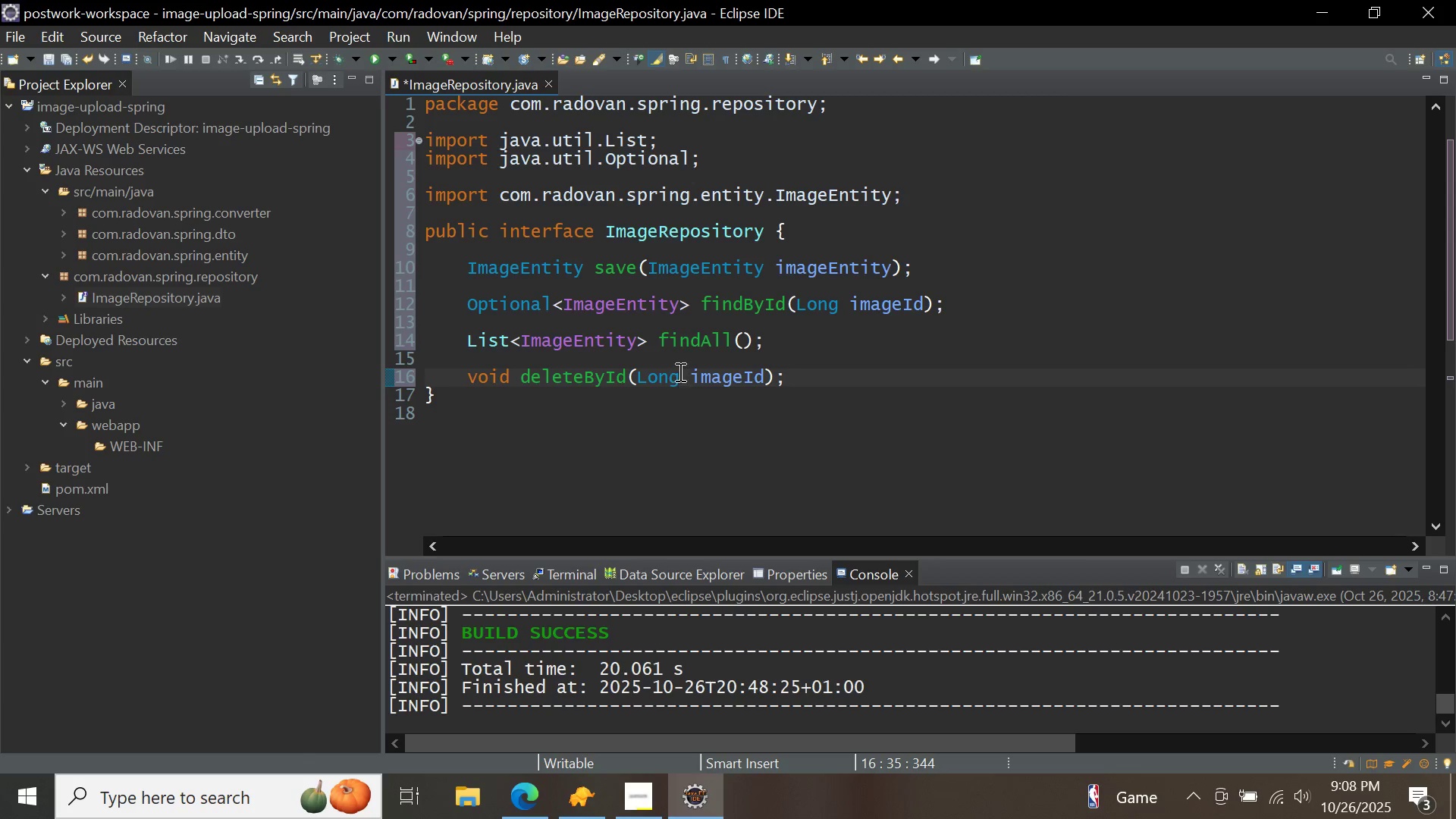 
key(Control+S)
 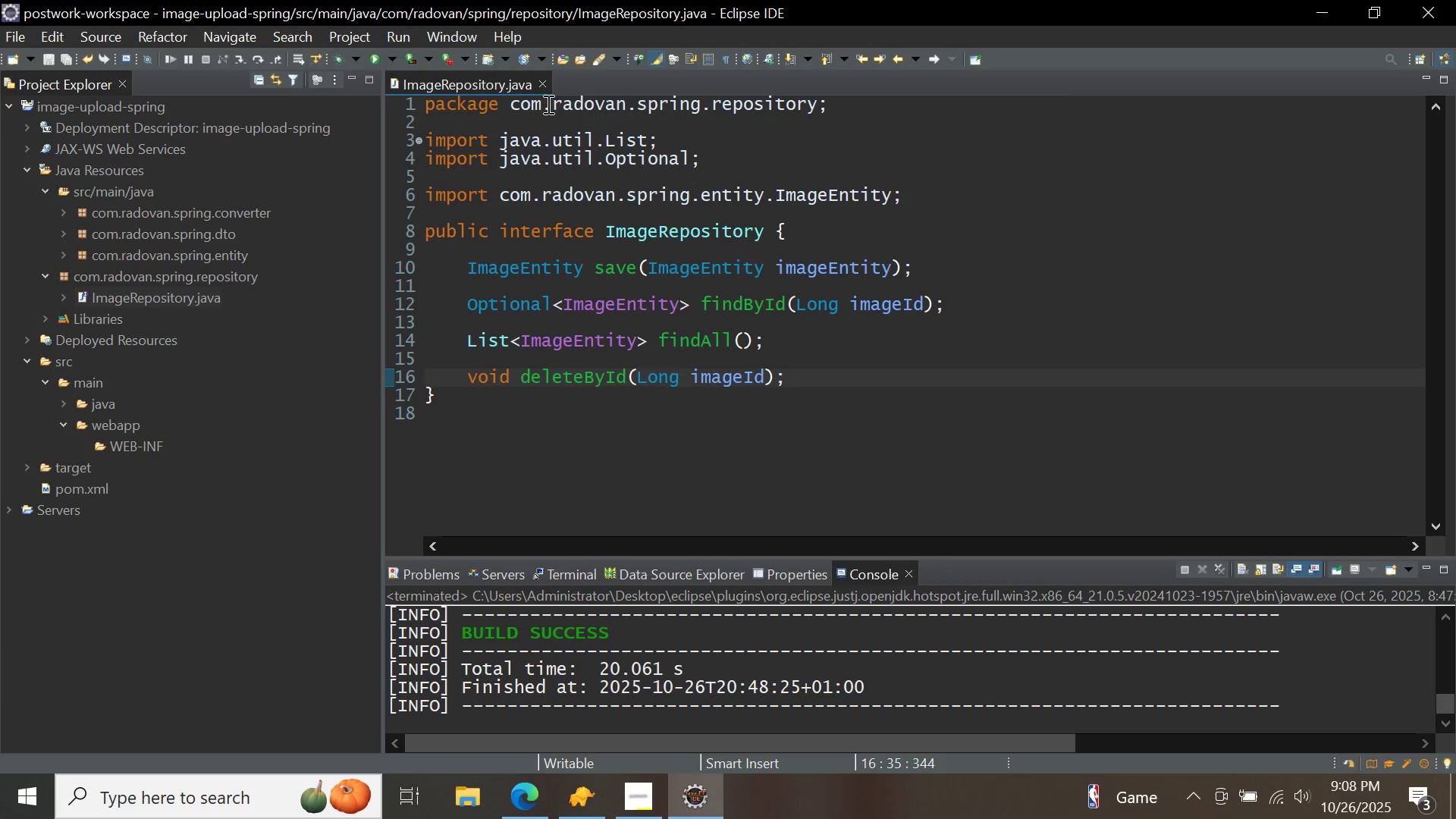 
left_click([542, 84])
 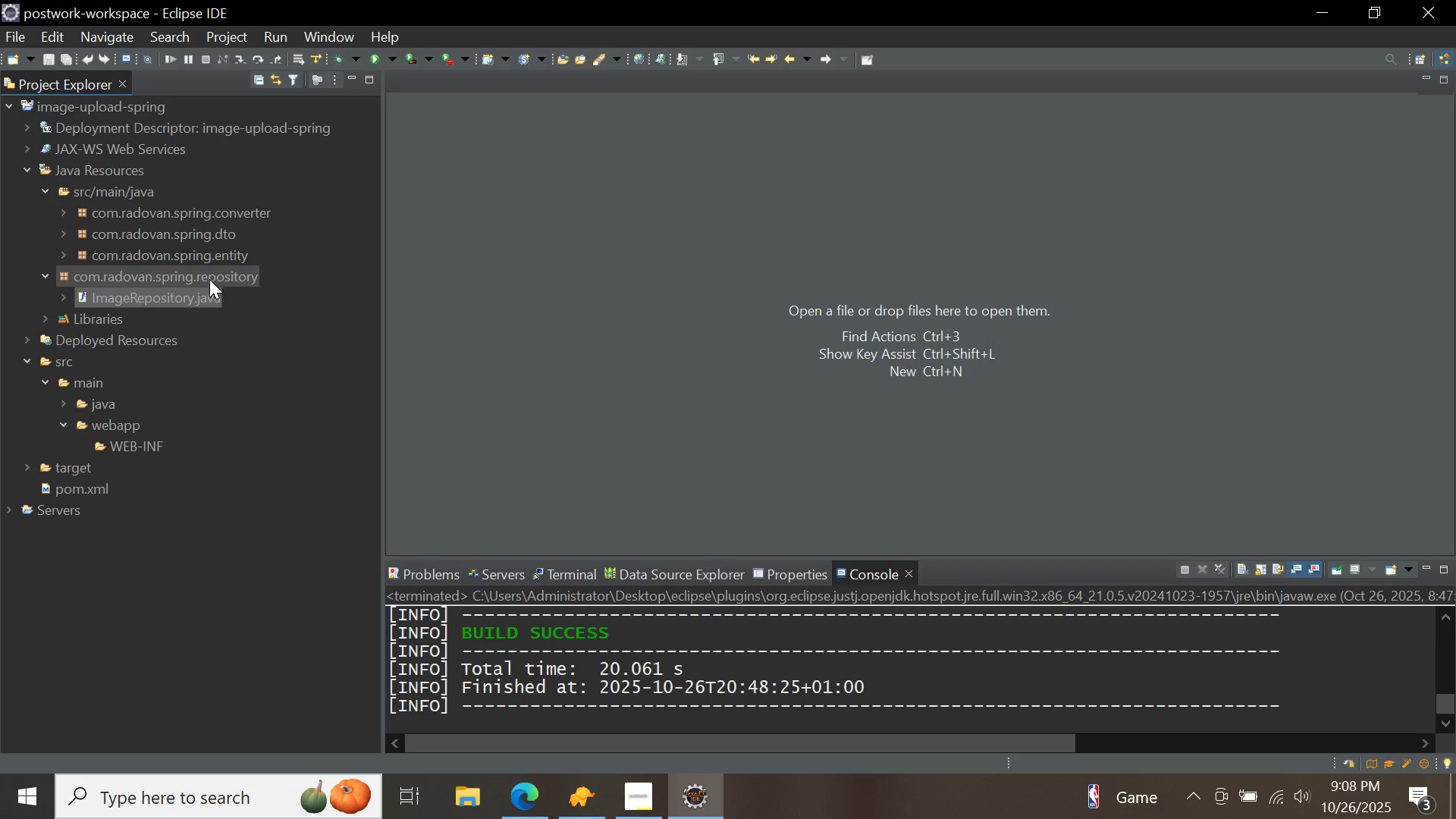 
right_click([209, 276])
 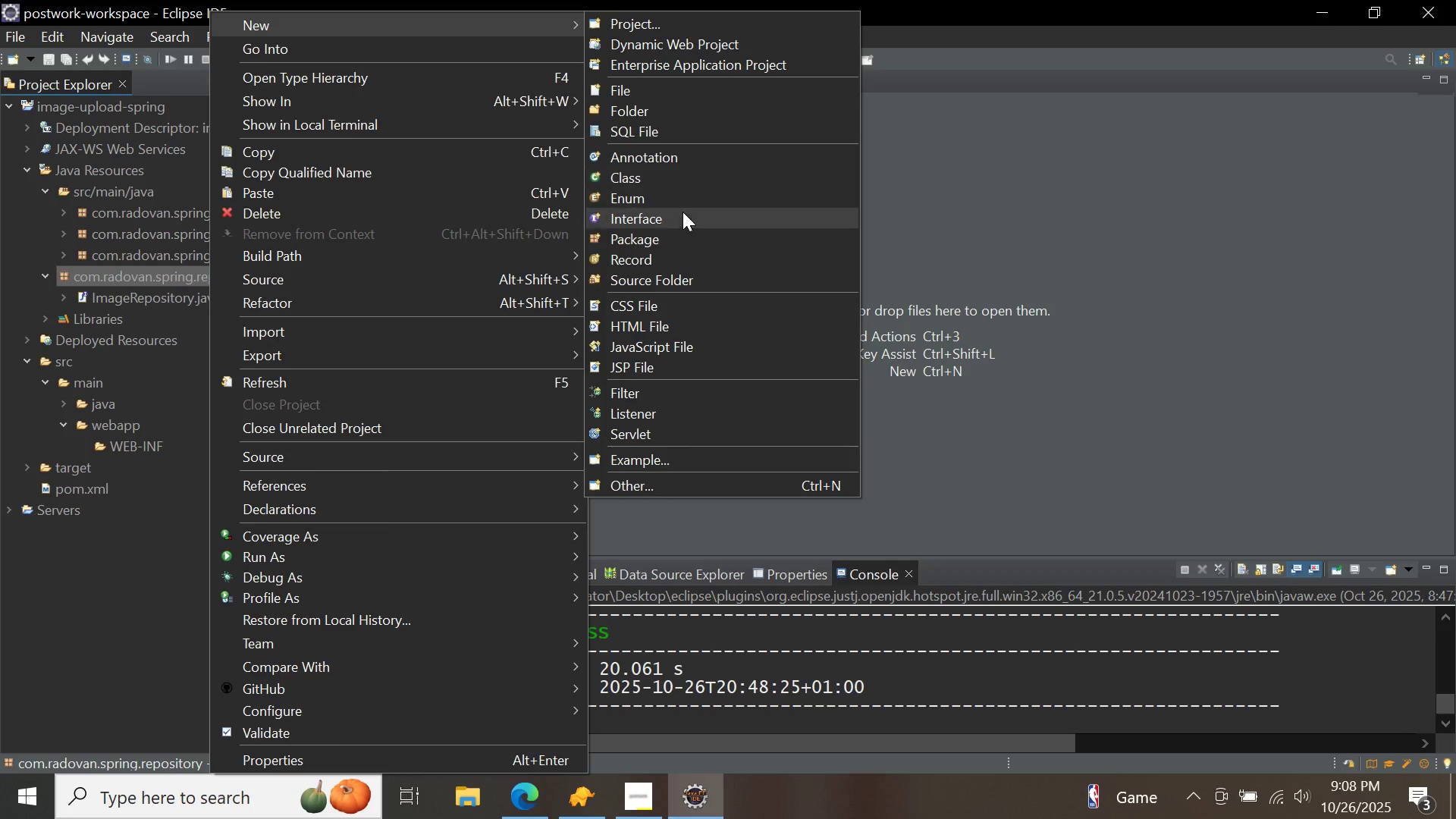 
left_click([683, 236])
 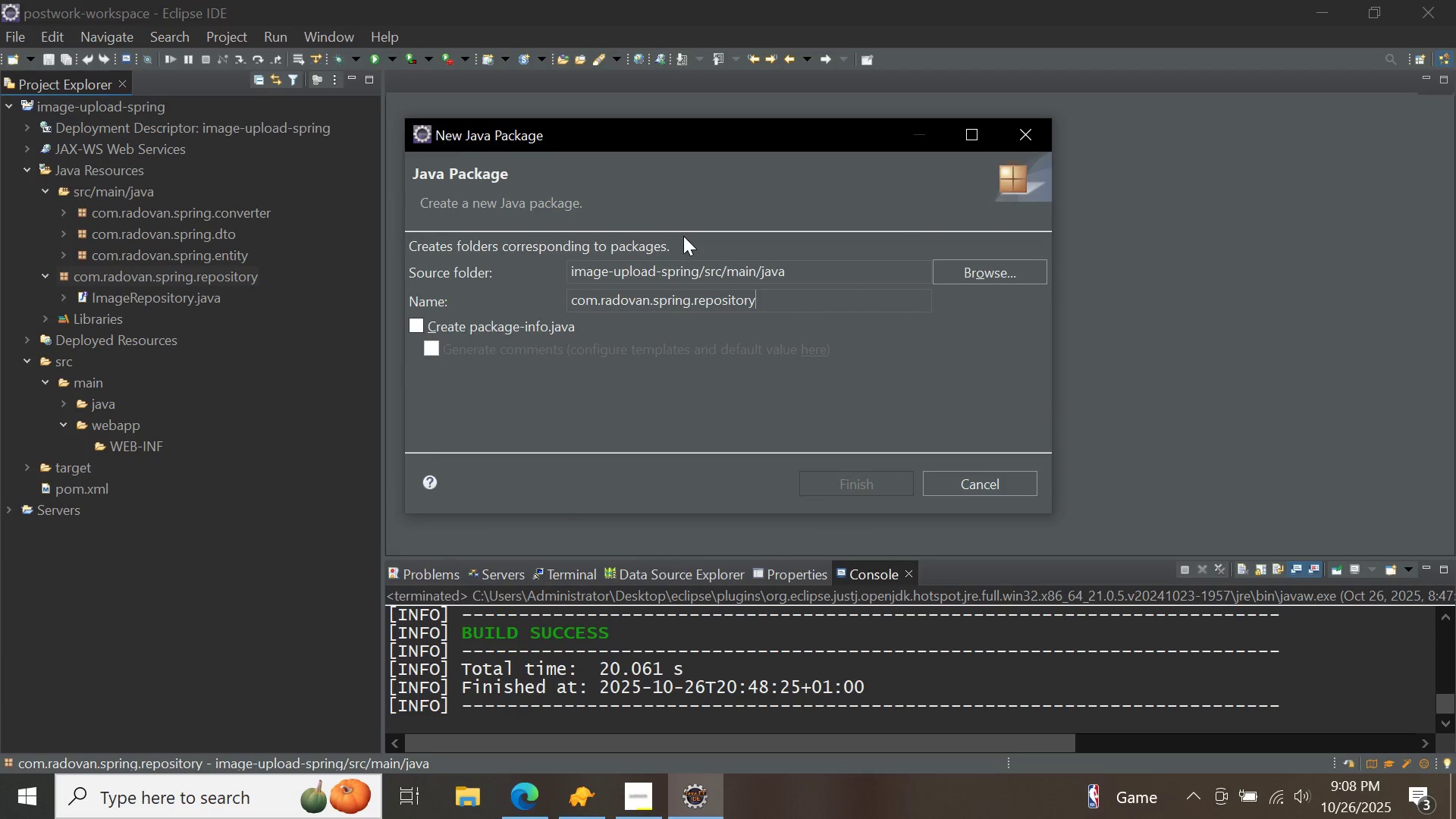 
type(.impl)
 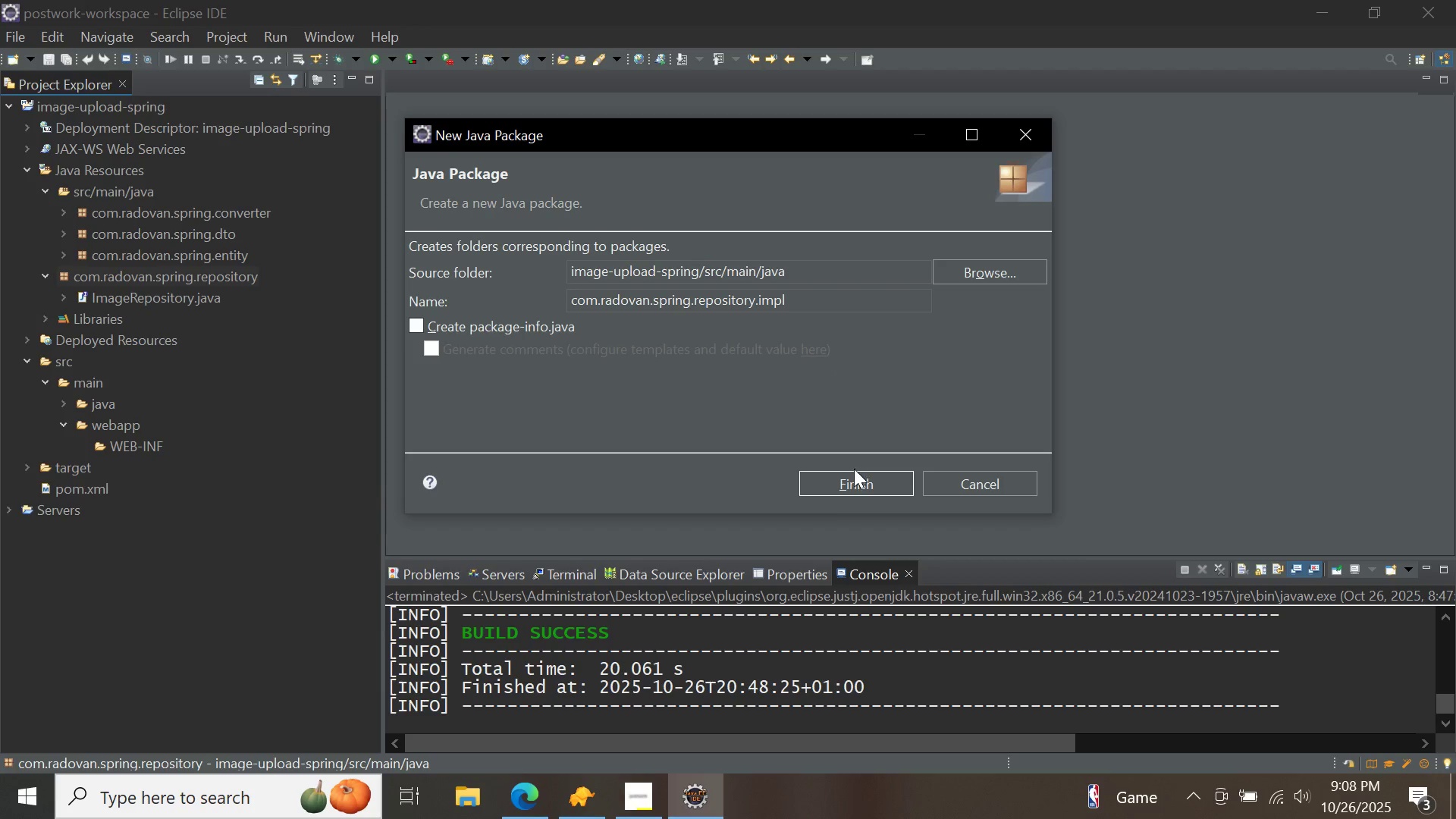 
left_click([854, 469])
 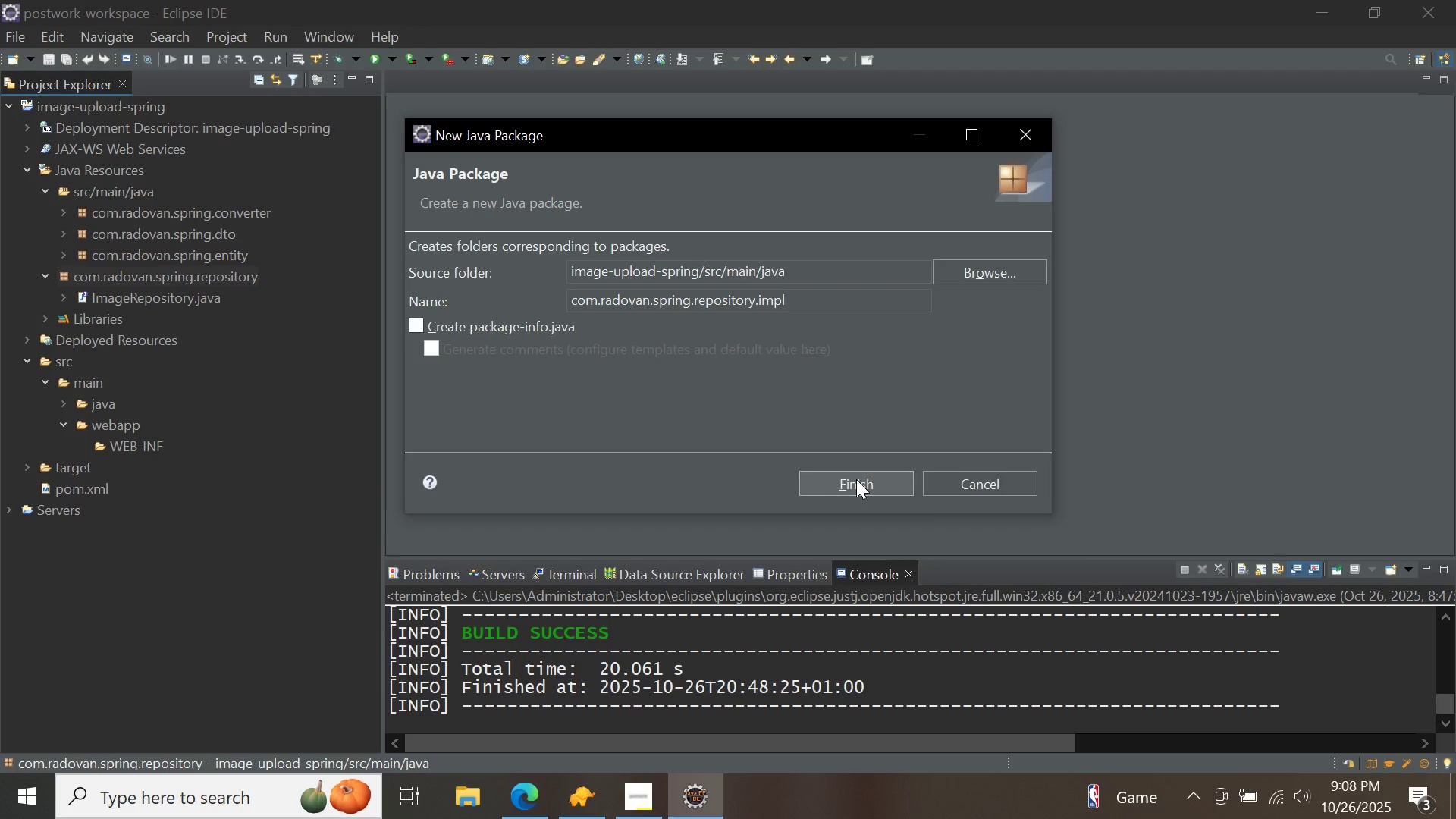 
left_click([856, 479])
 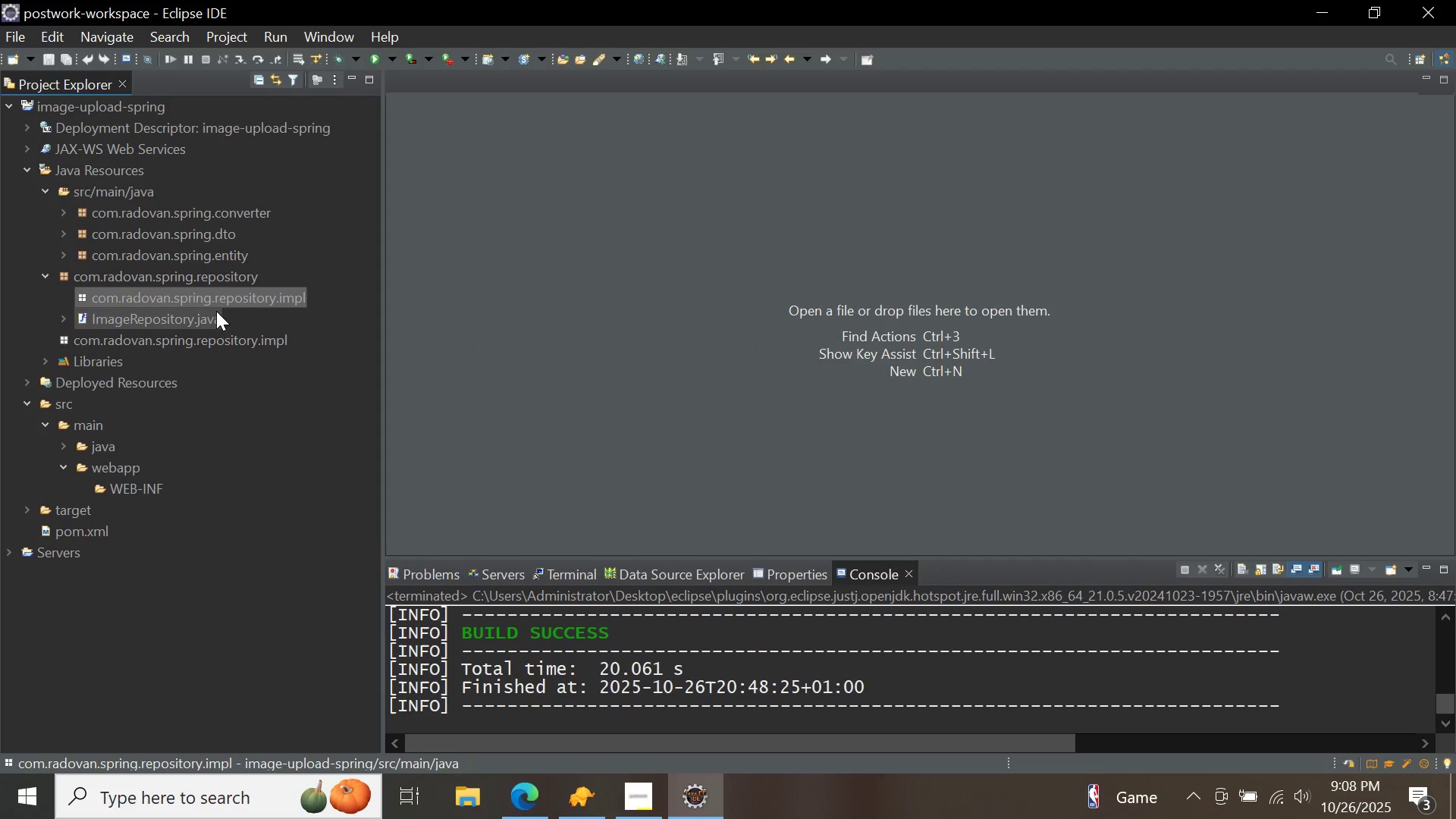 
right_click([208, 303])
 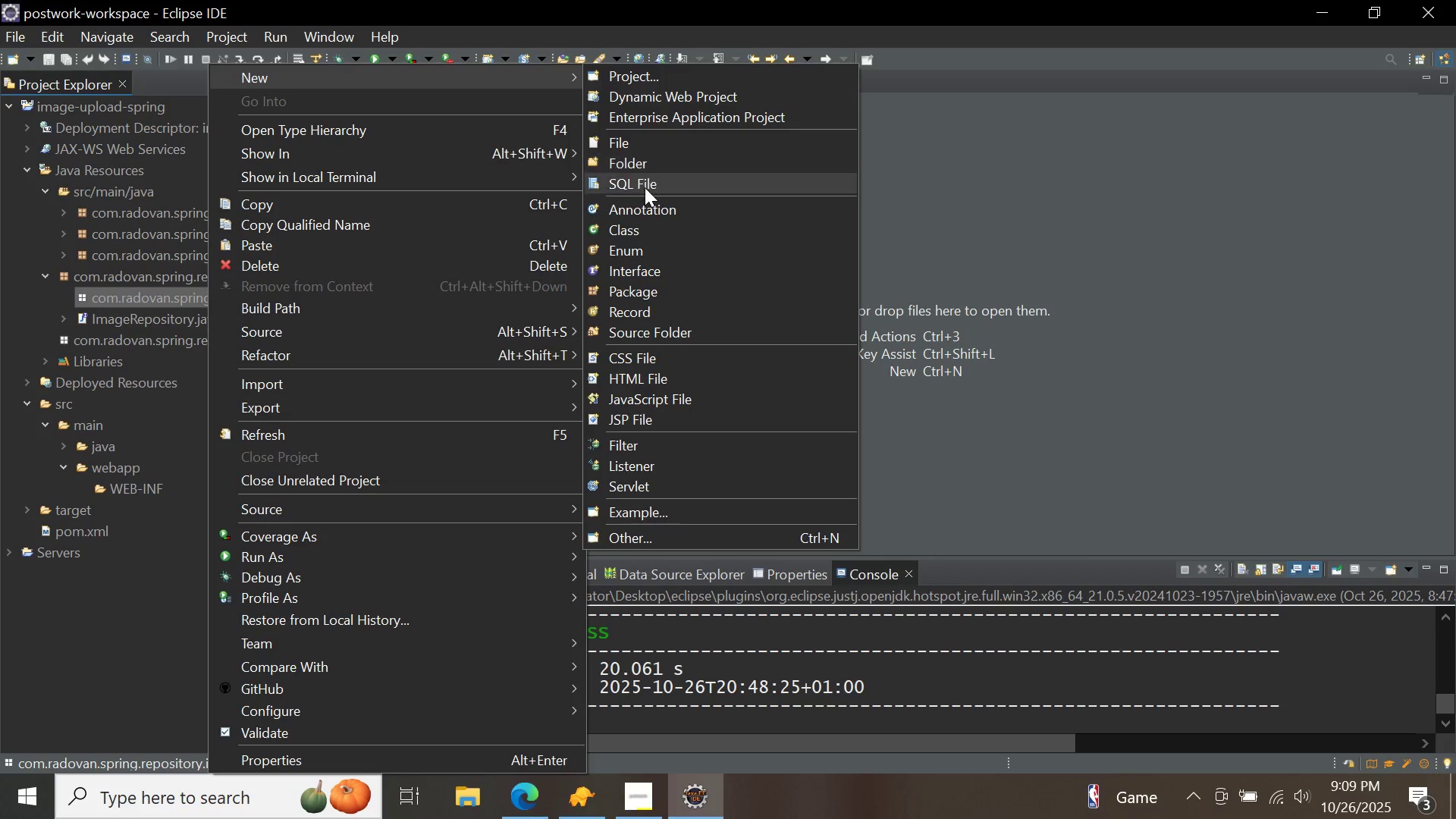 
left_click([654, 222])
 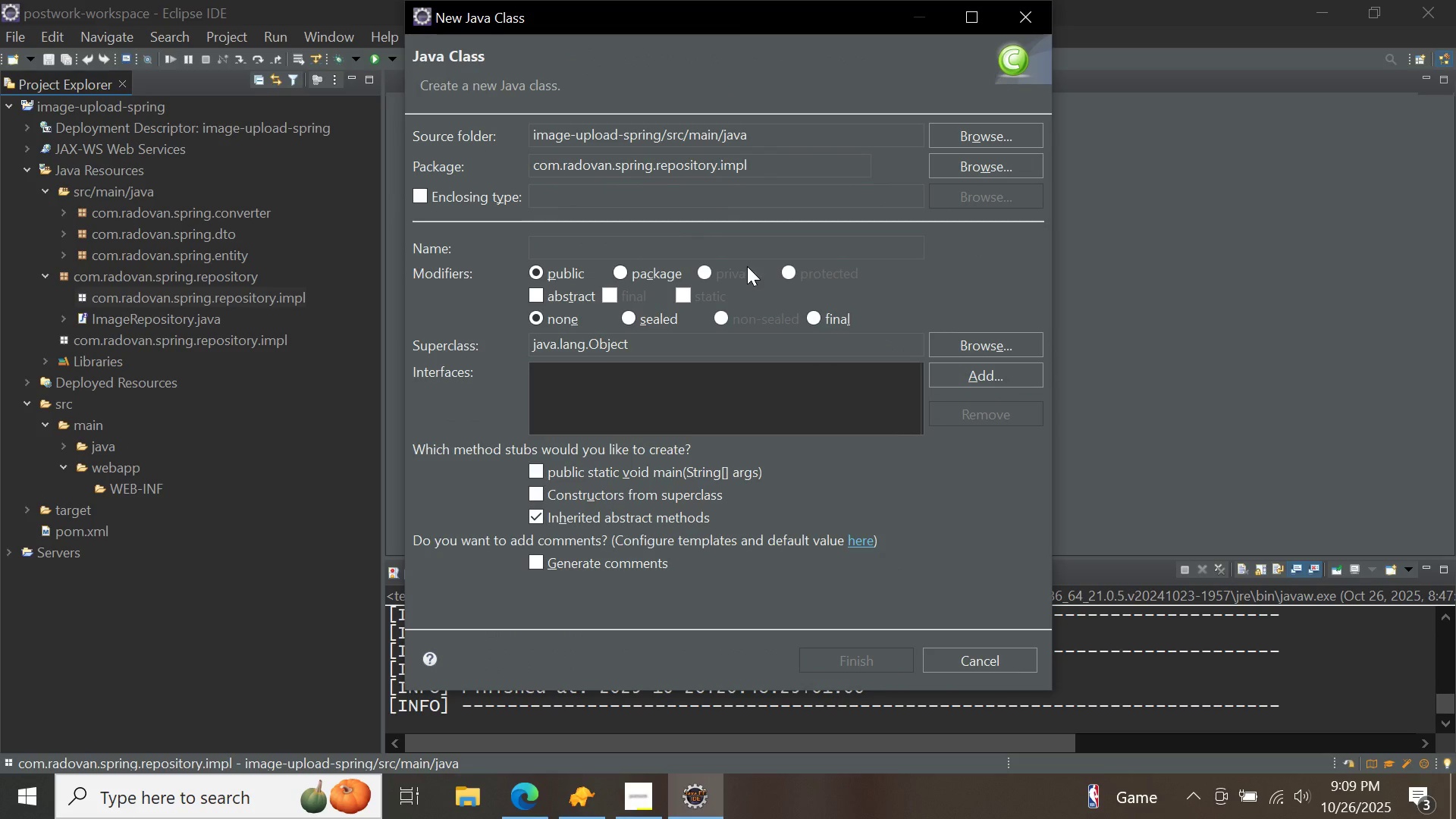 
type(ImageRepositoryImpl)
 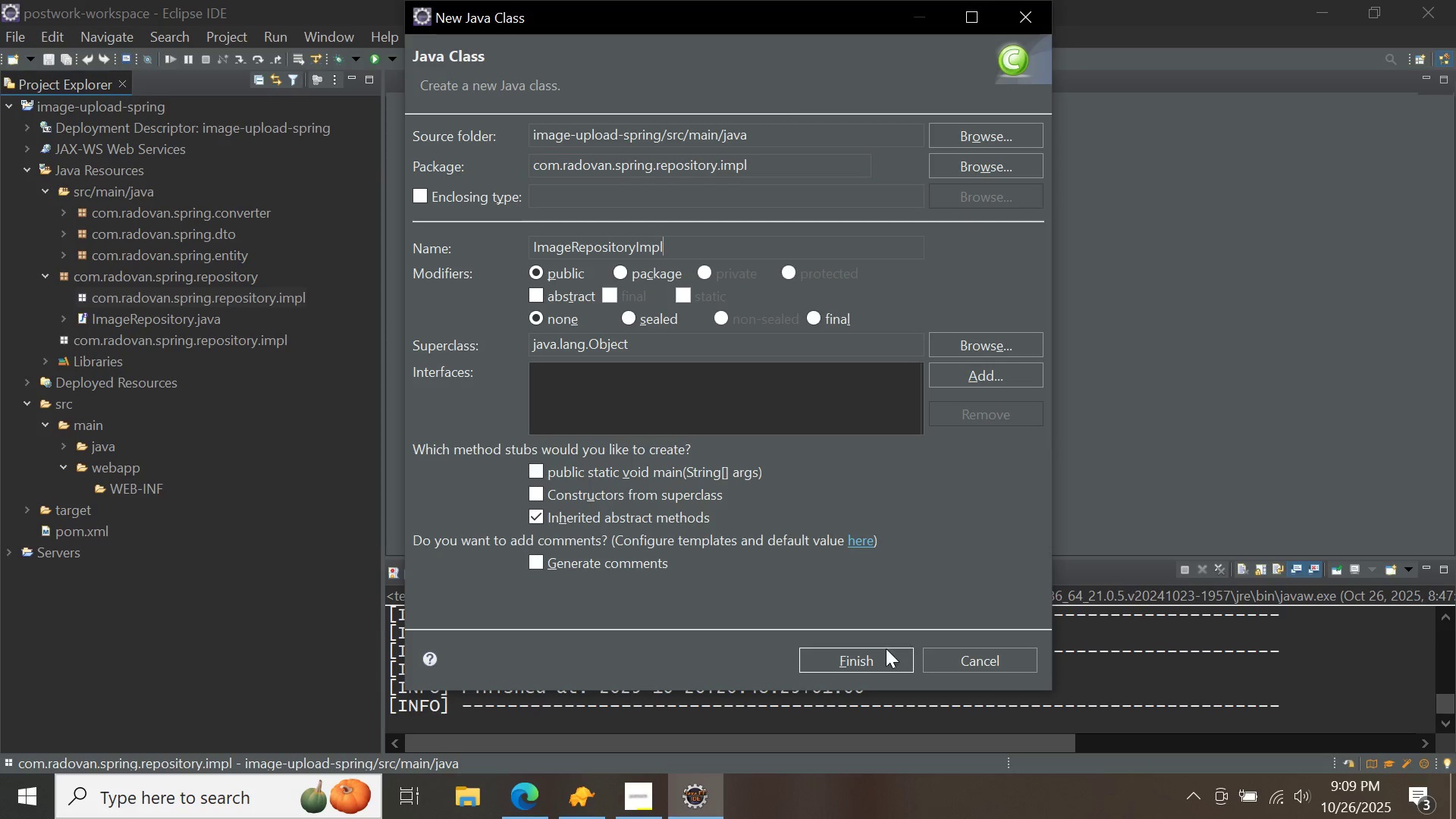 
left_click([873, 660])
 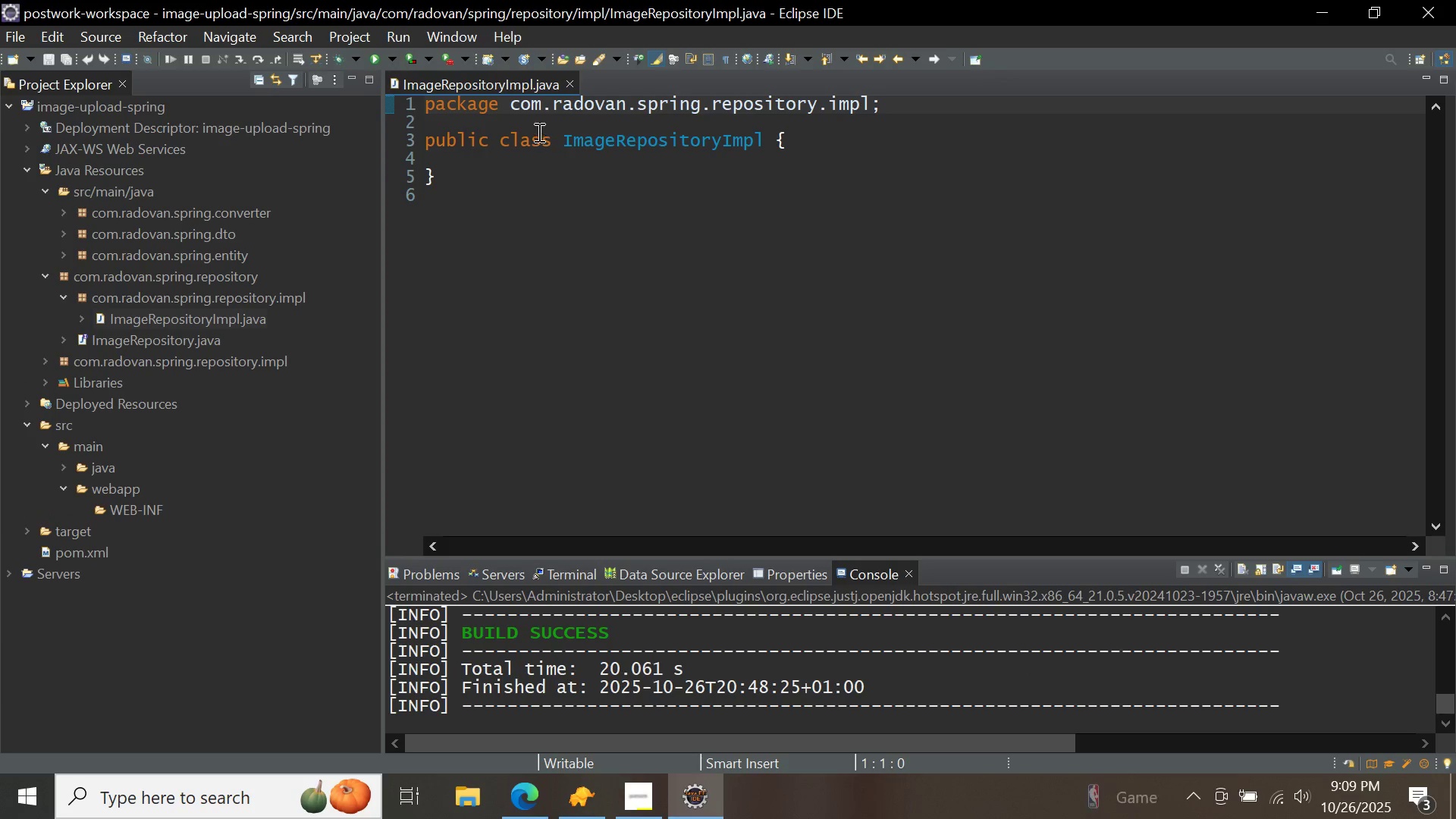 
left_click([537, 121])
 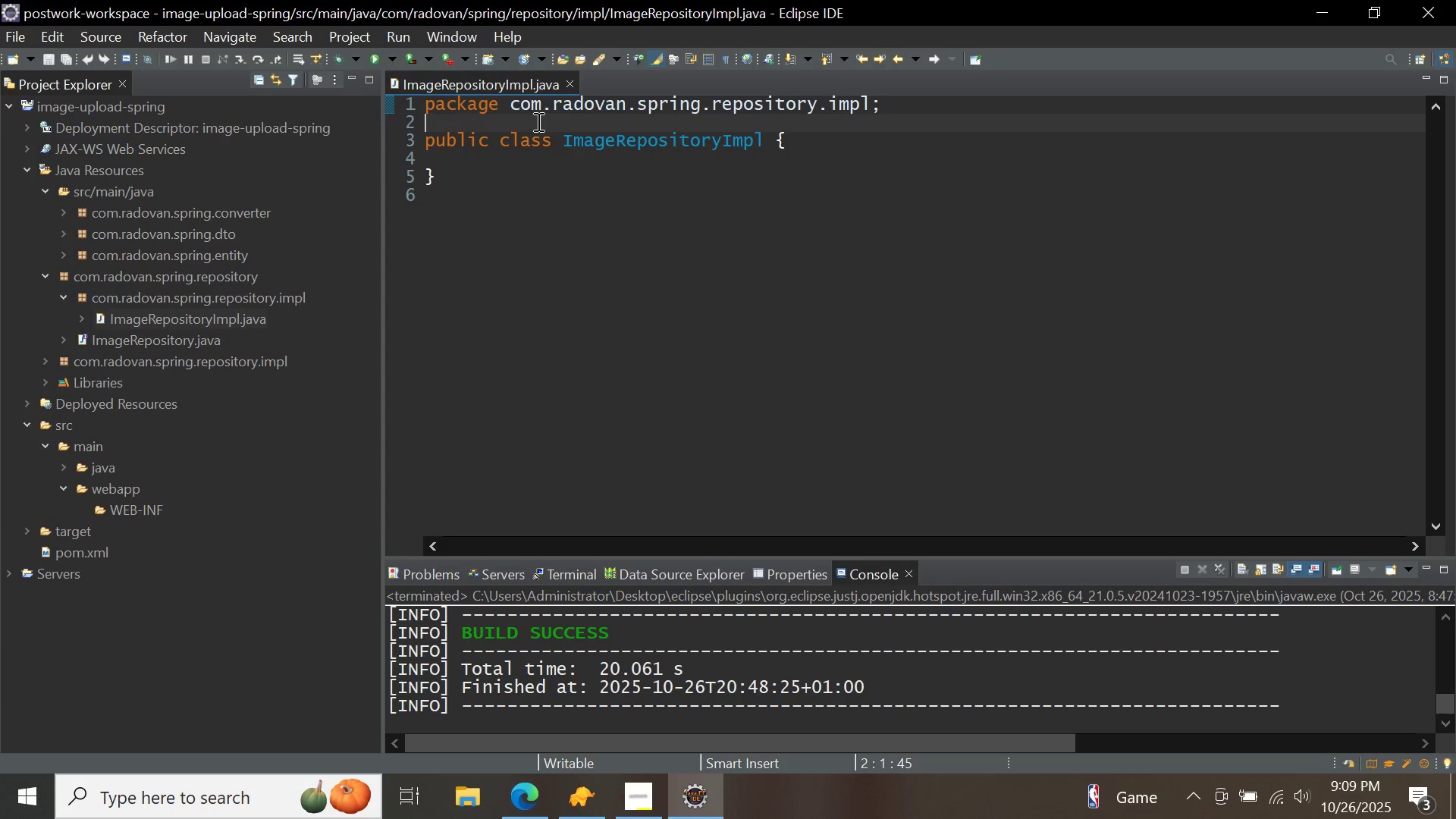 
key(Enter)
 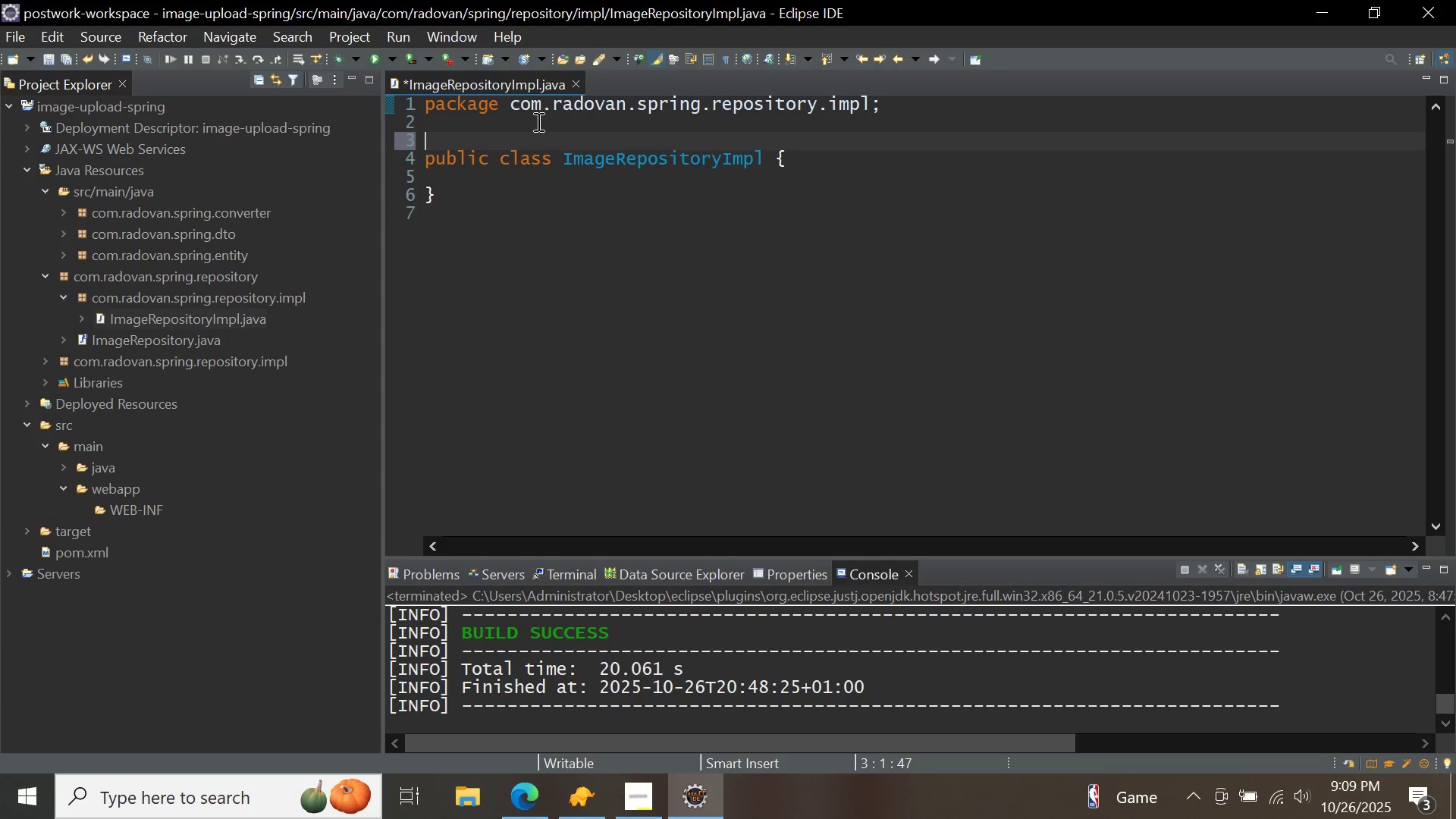 
type(@repo)
 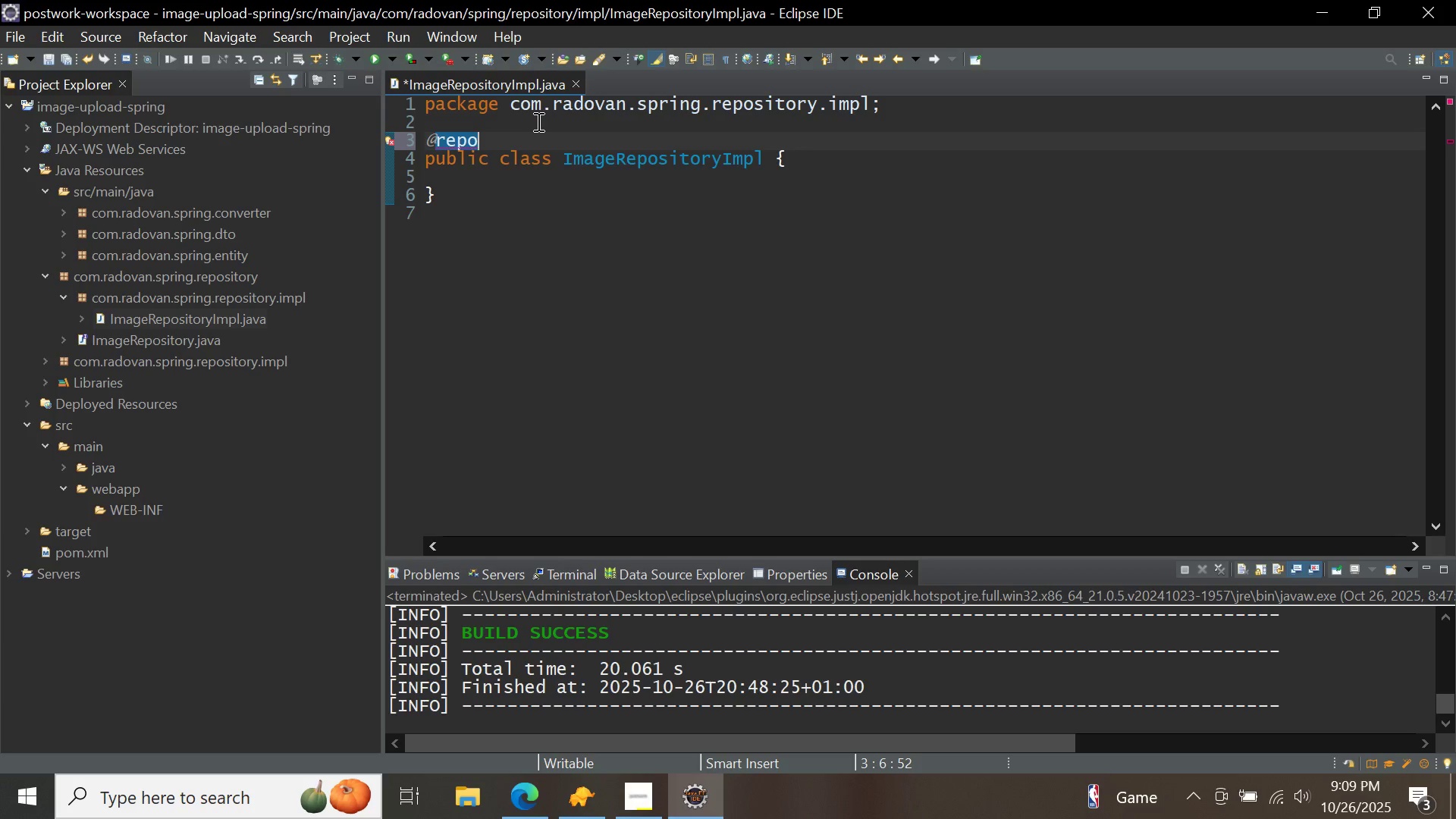 
key(Control+ControlLeft)
 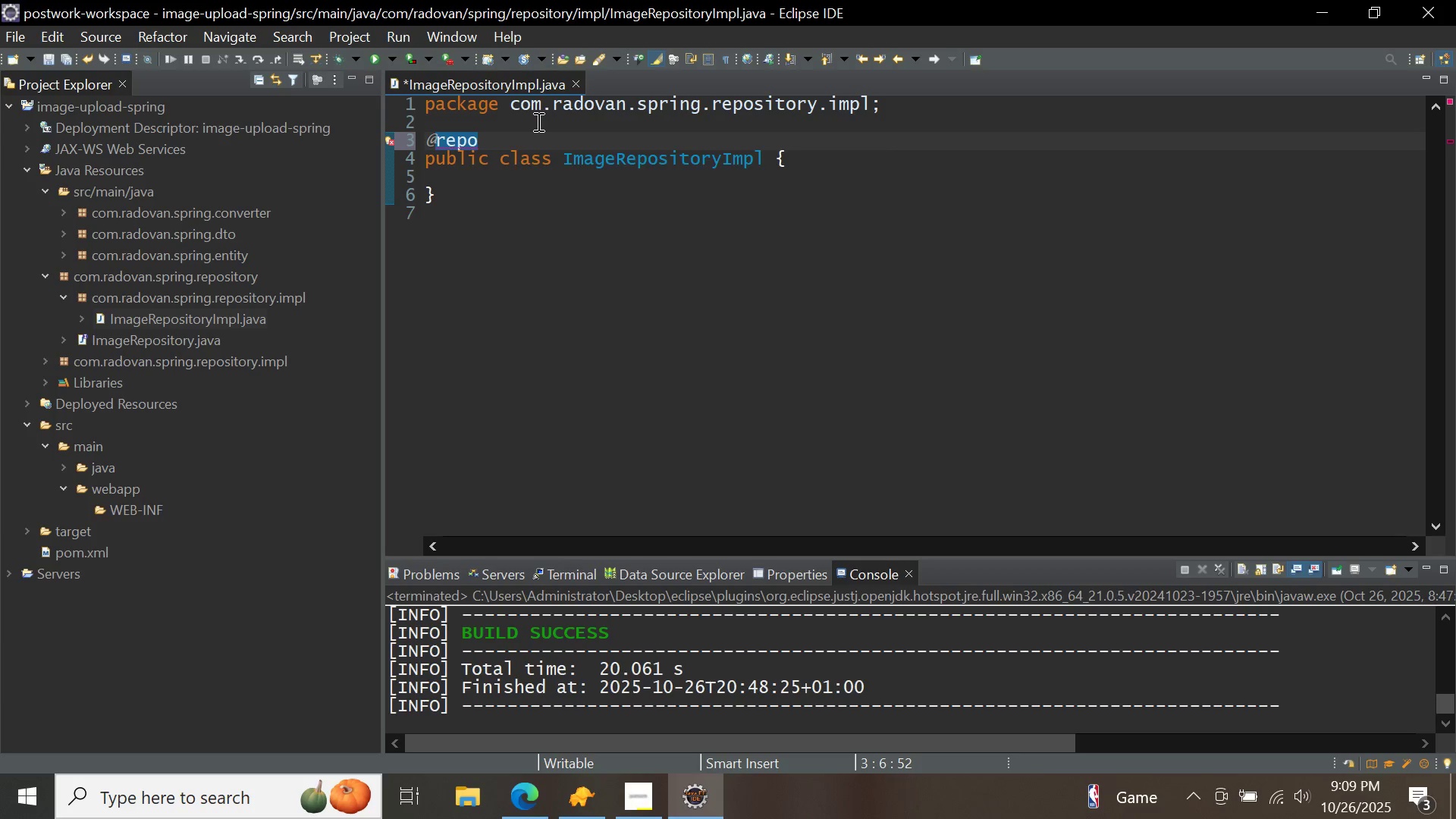 
key(Control+Space)
 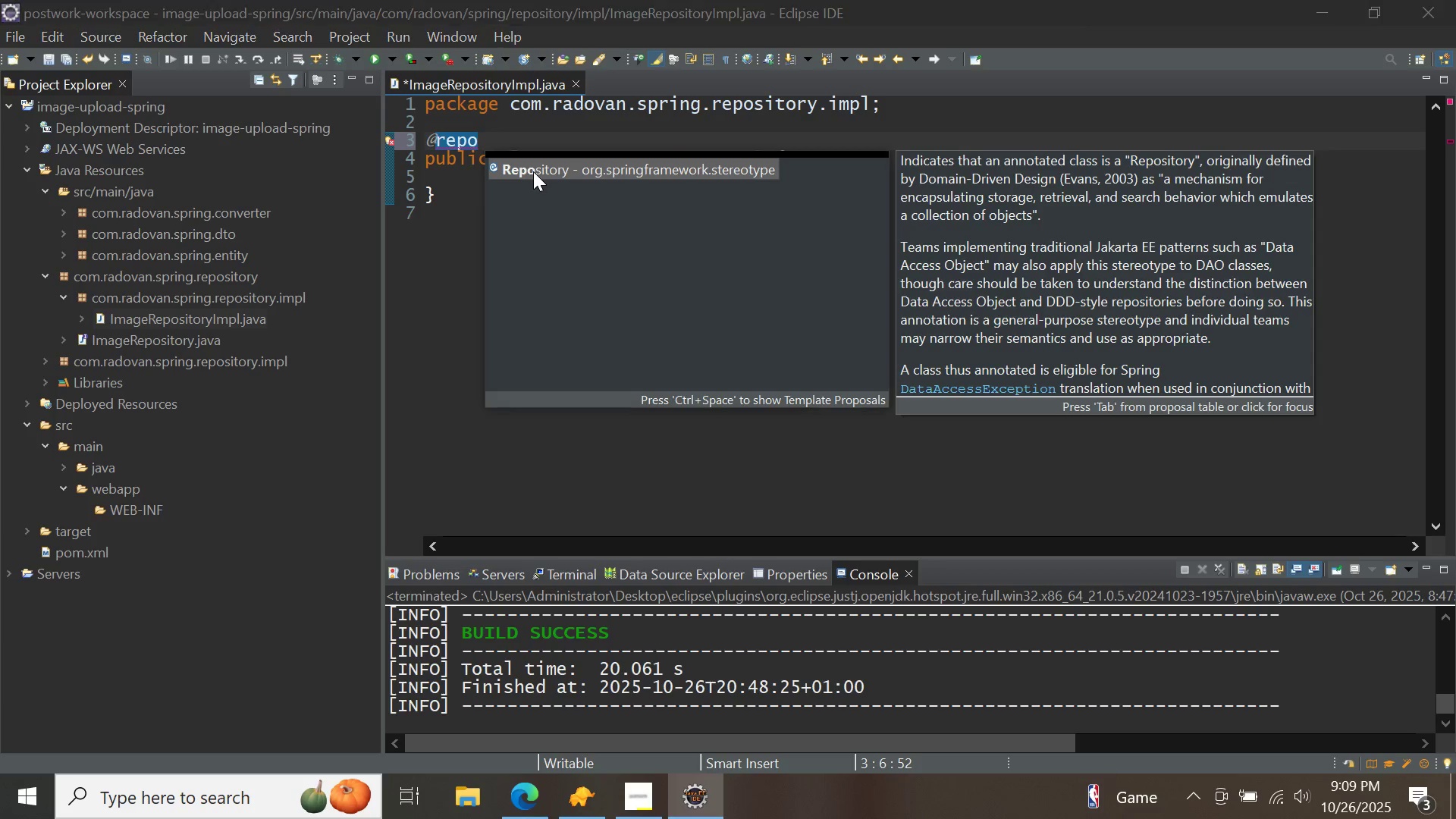 
double_click([533, 171])
 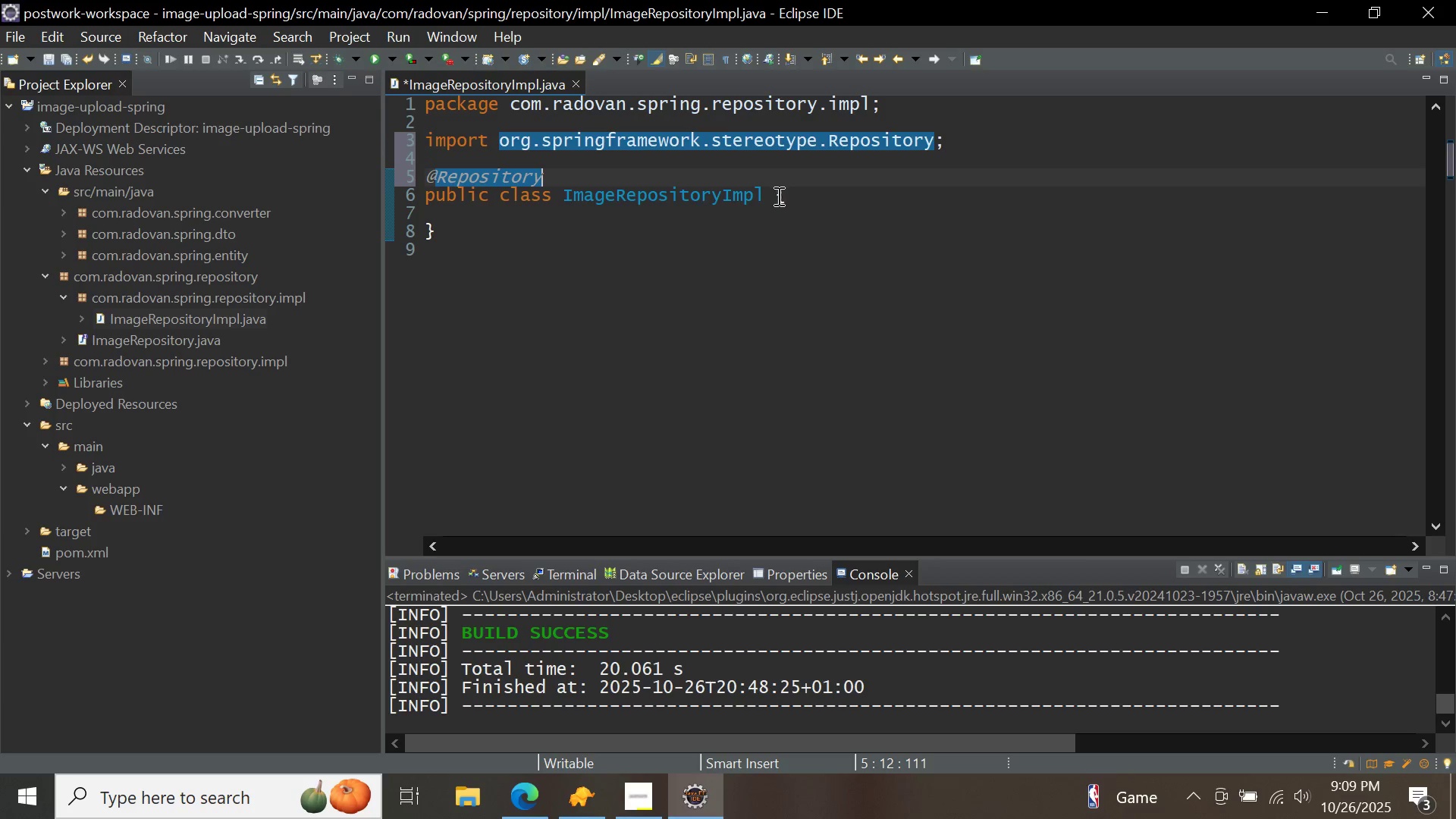 
left_click([778, 195])
 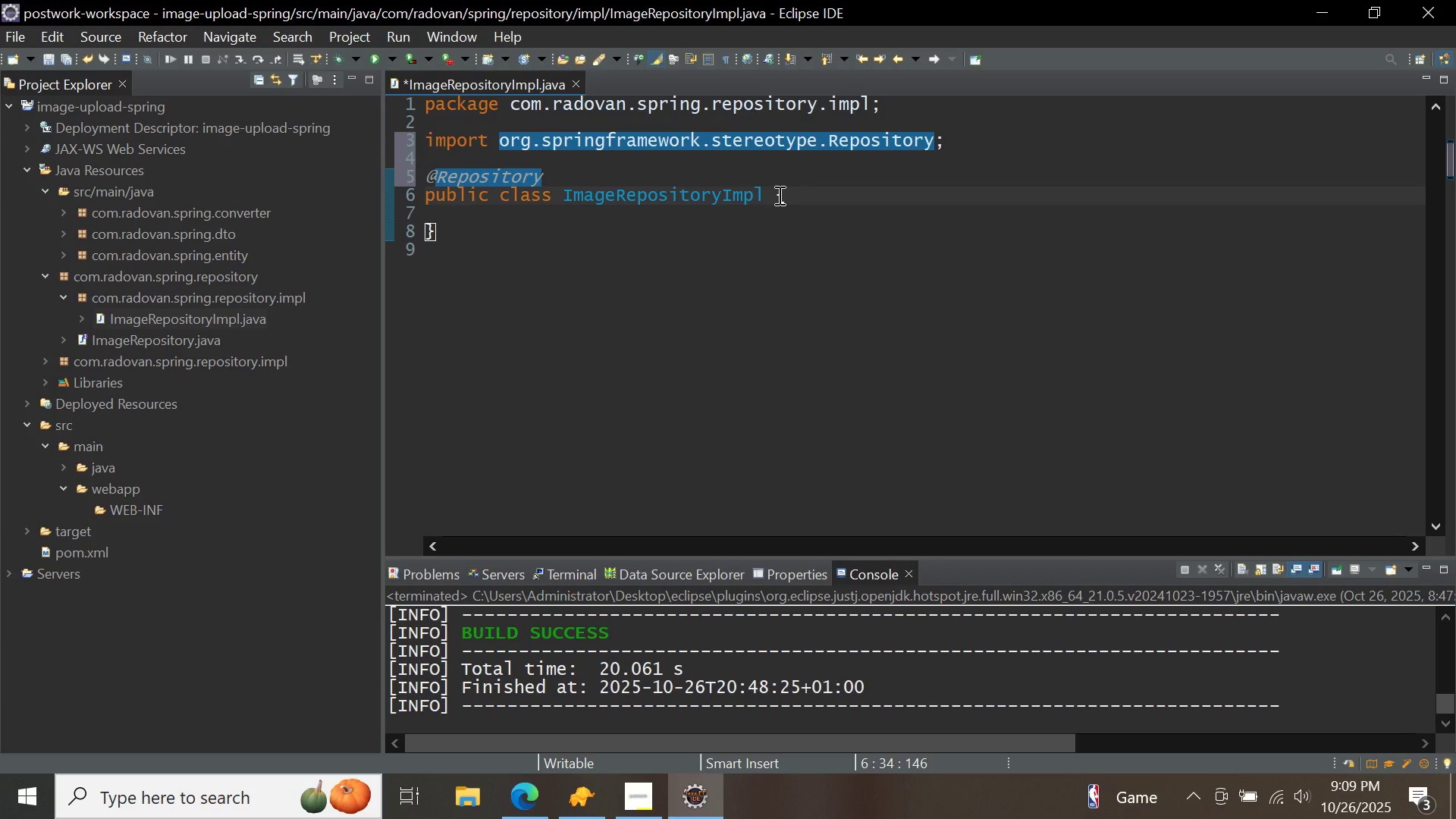 
type(im)
 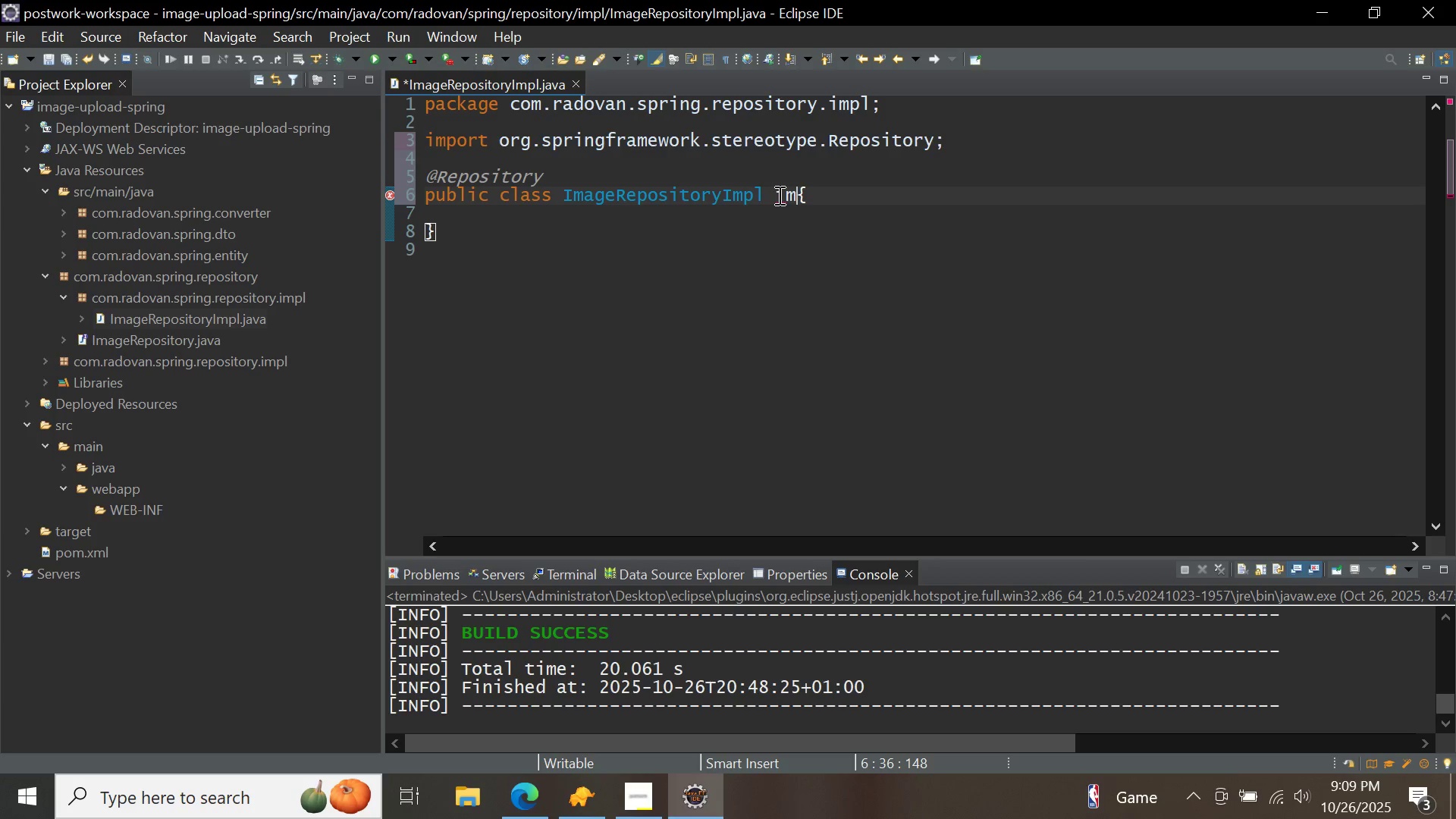 
key(Control+Space)
 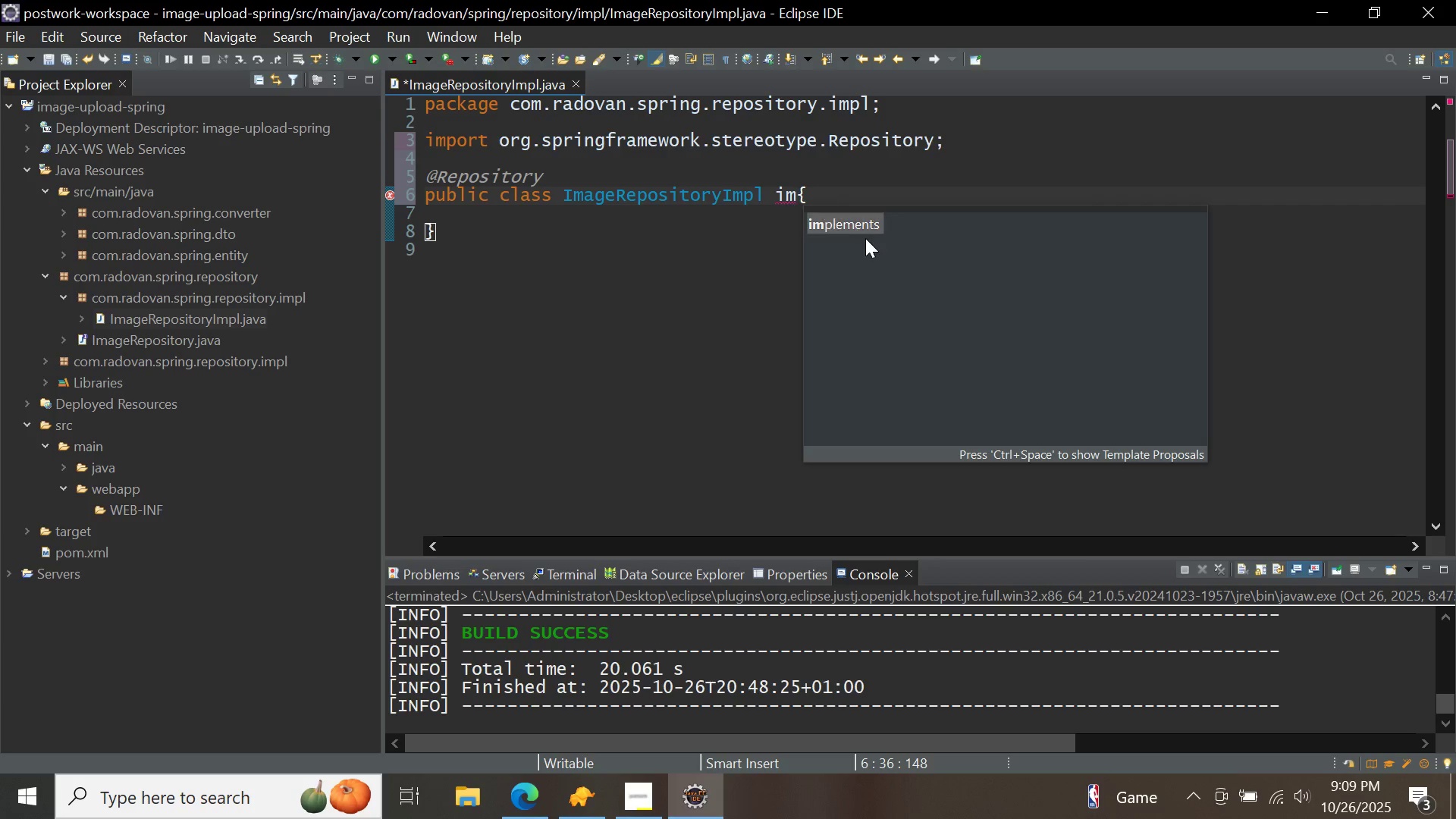 
key(Control+ControlLeft)
 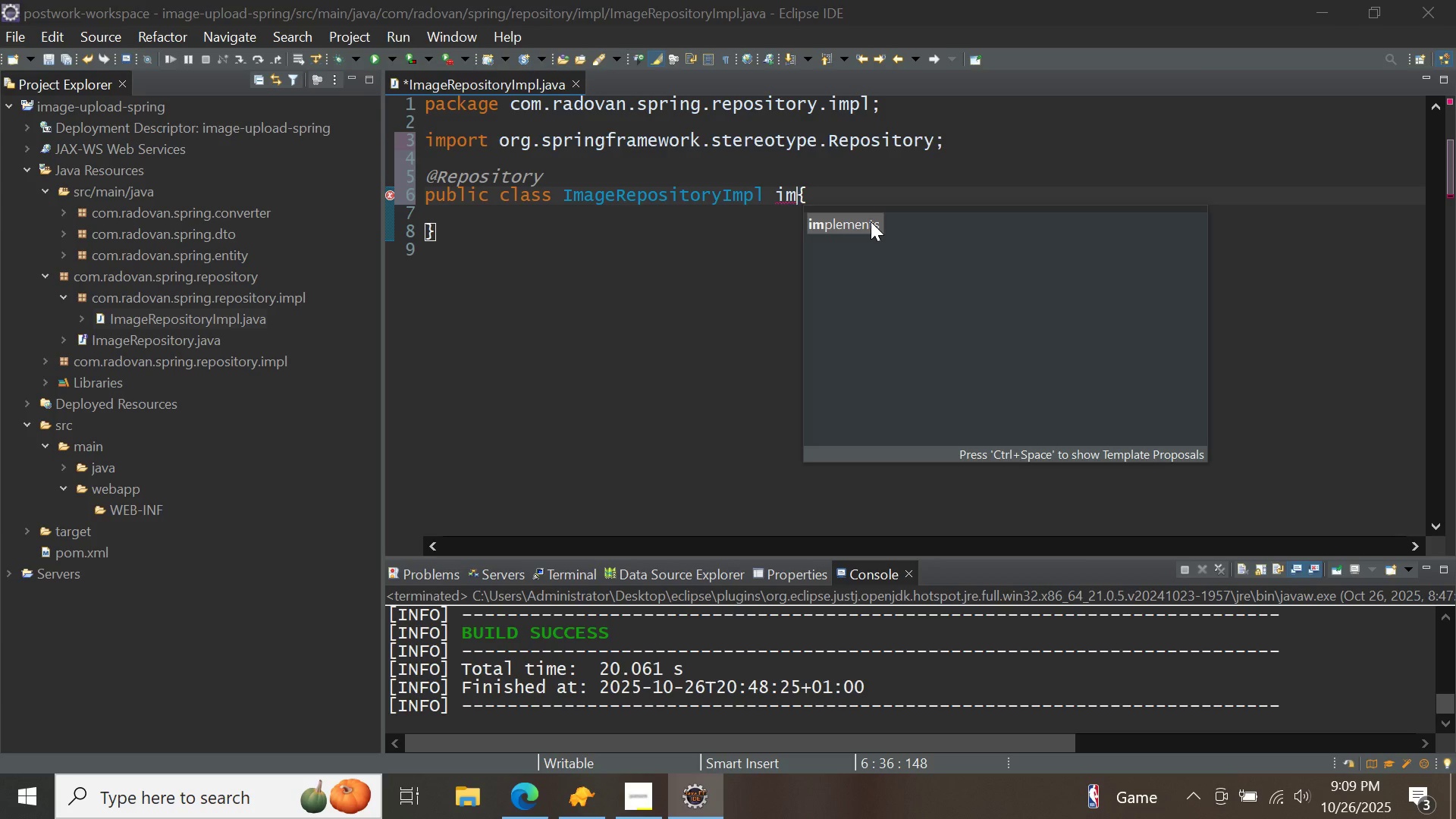 
double_click([871, 221])
 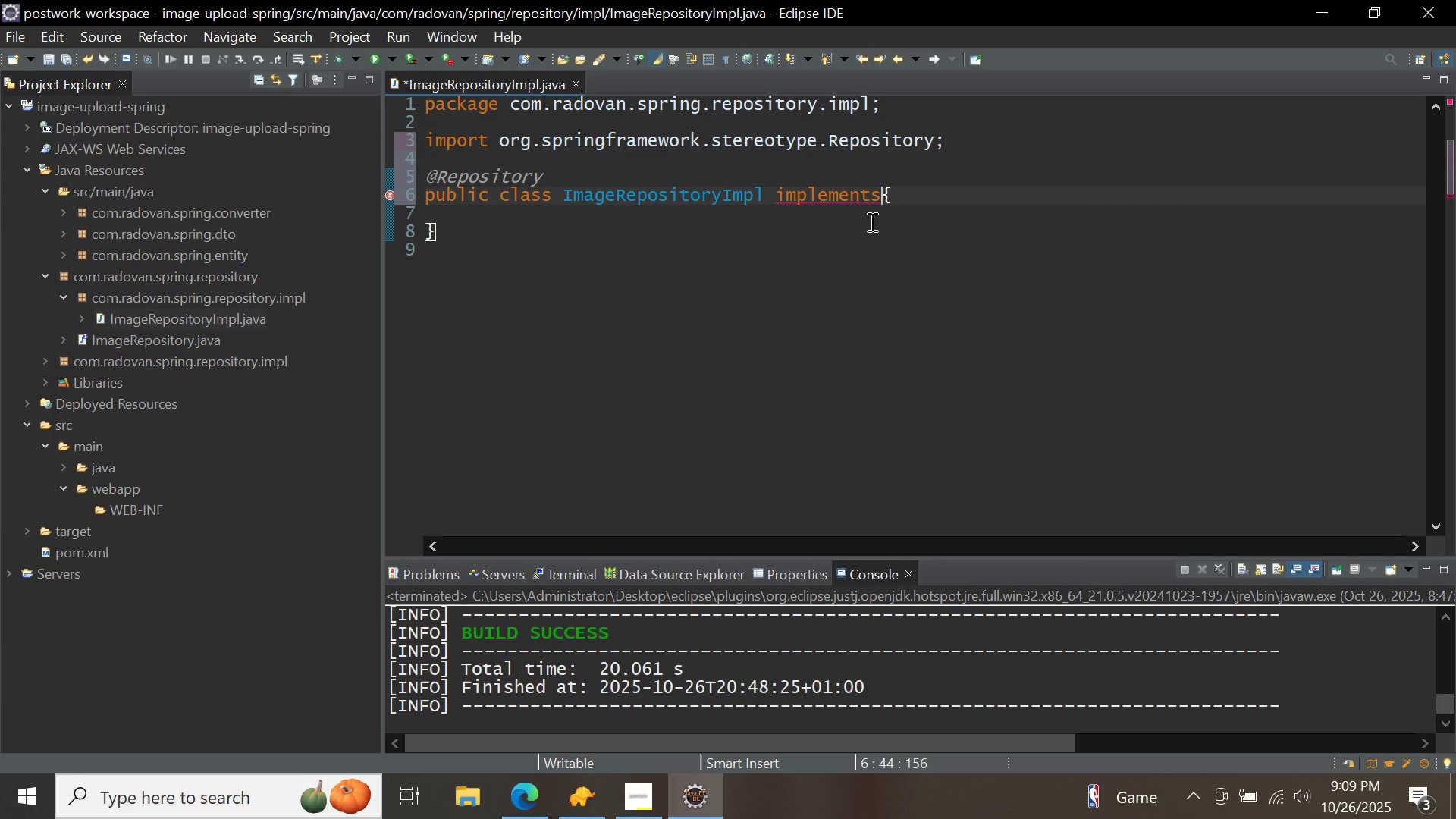 
key(Space)
 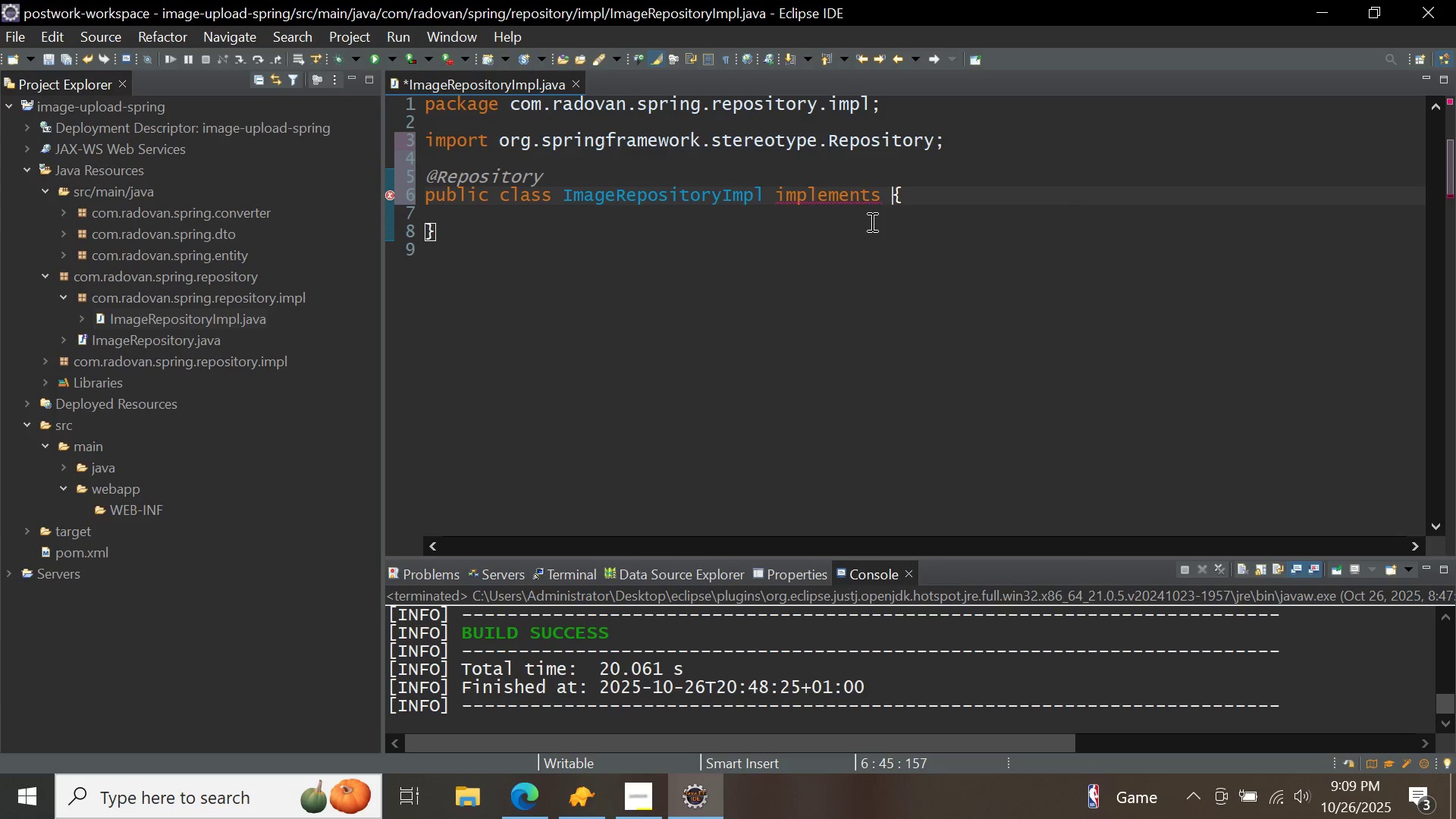 
key(Control+ControlLeft)
 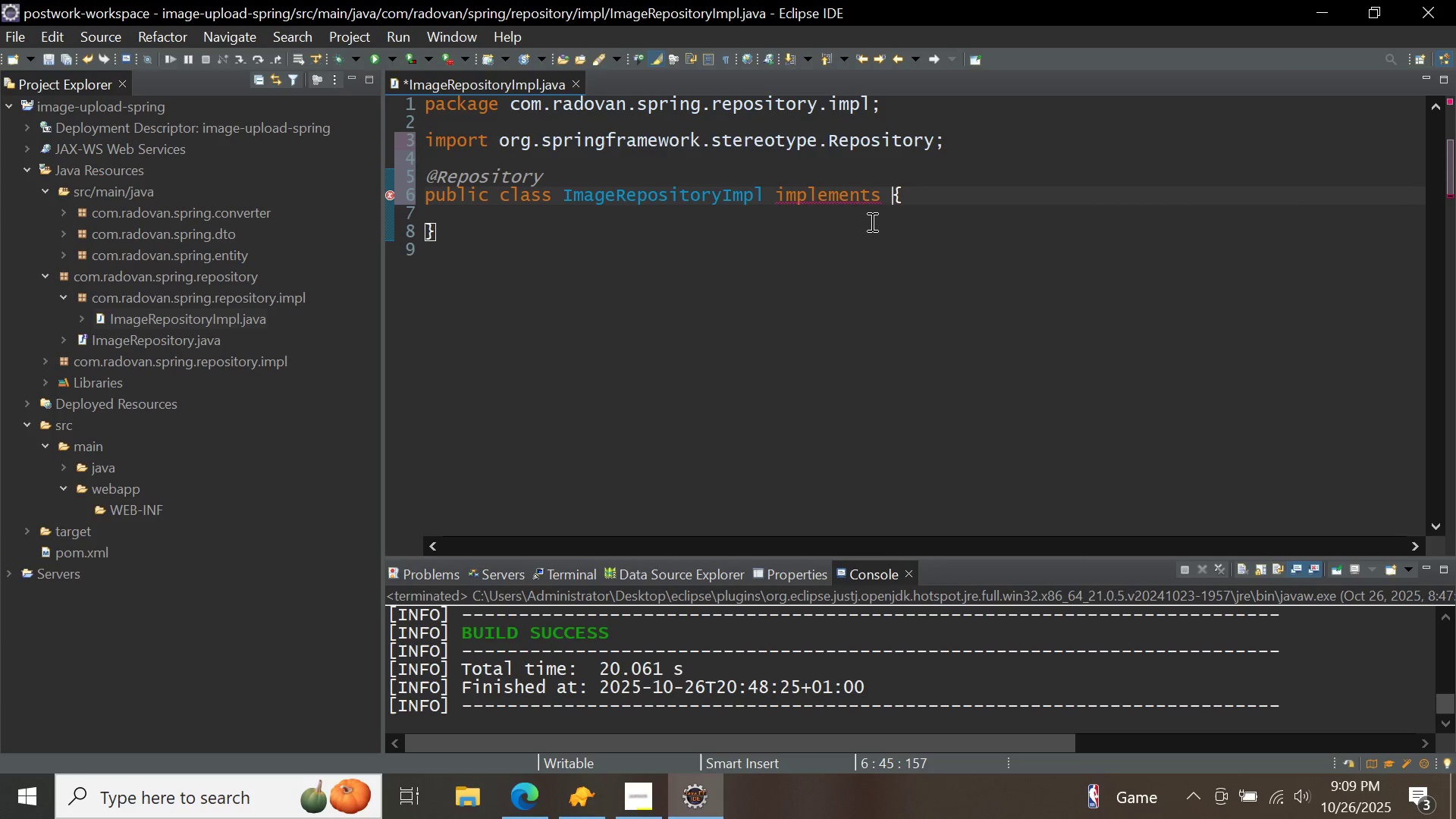 
key(Control+Space)
 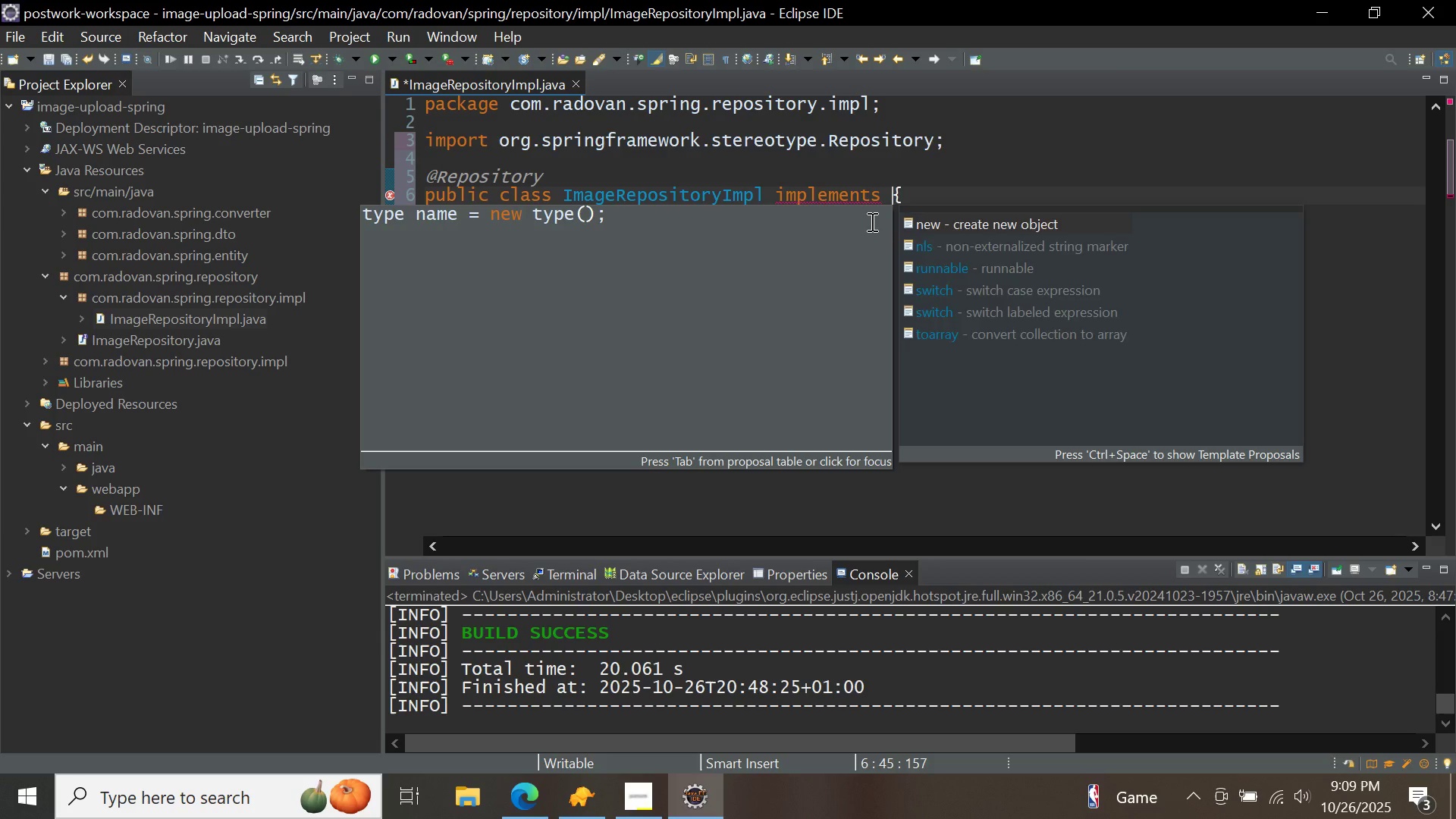 
type(imag)
 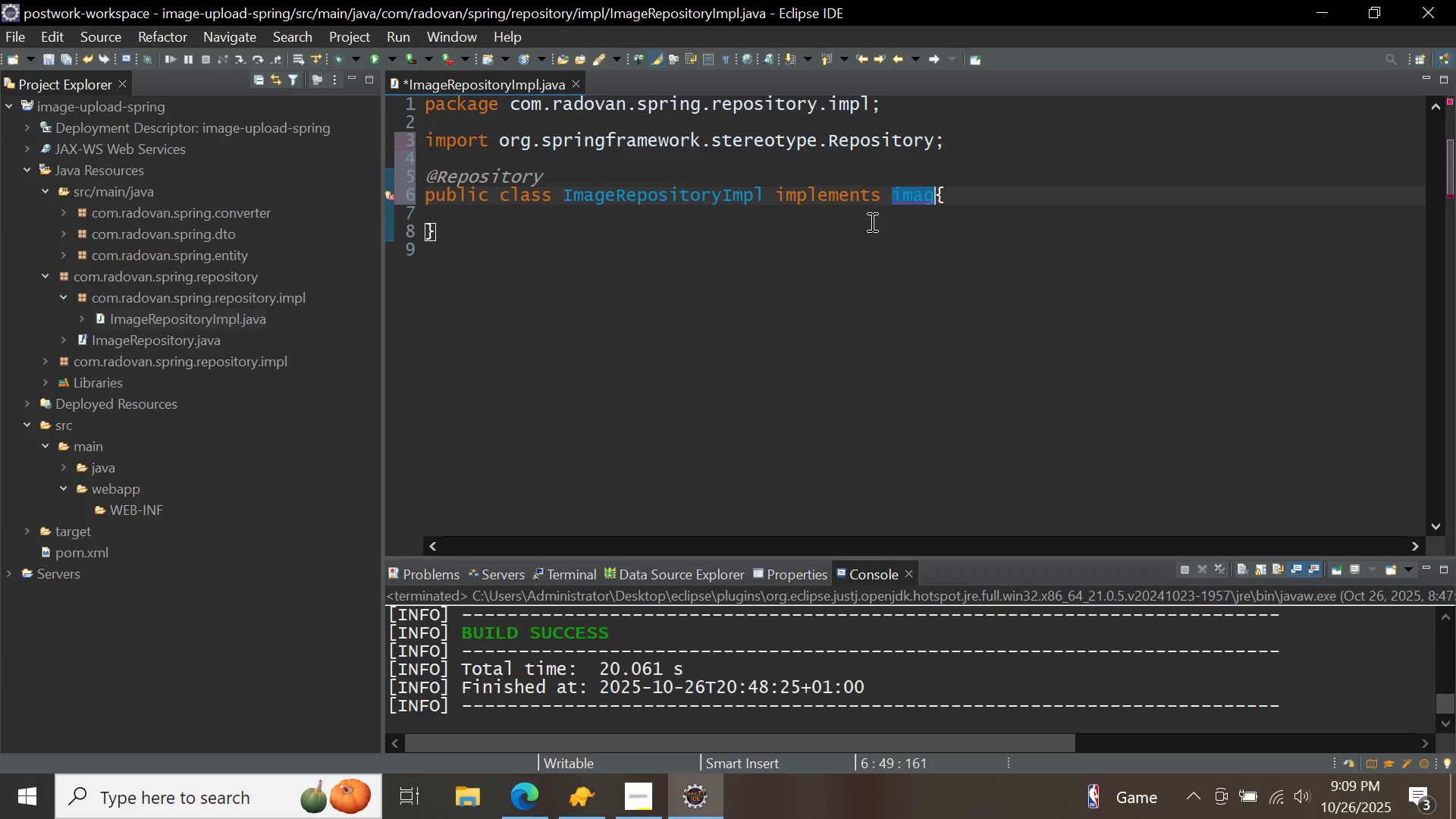 
key(Control+ControlLeft)
 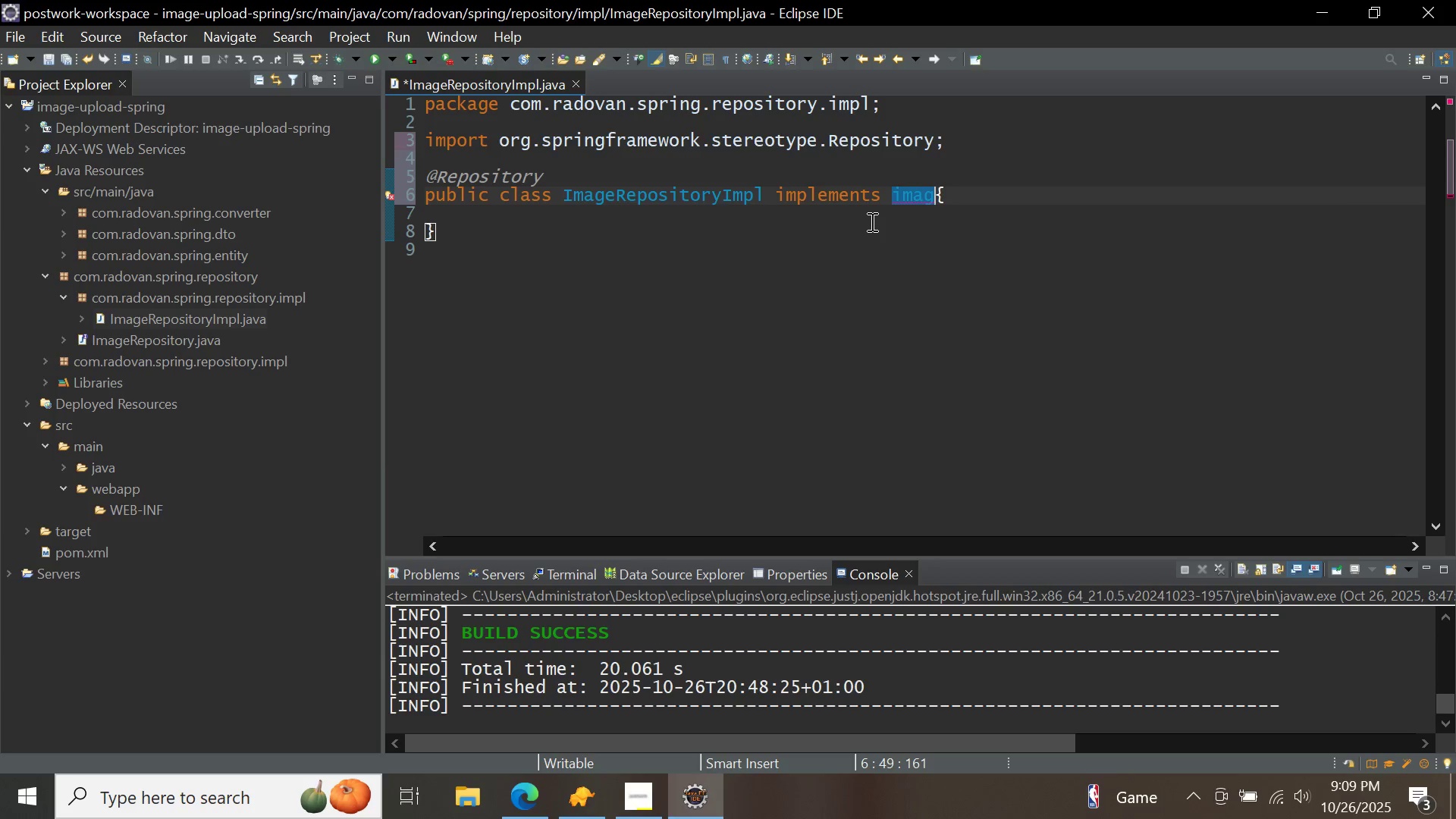 
key(Control+Space)
 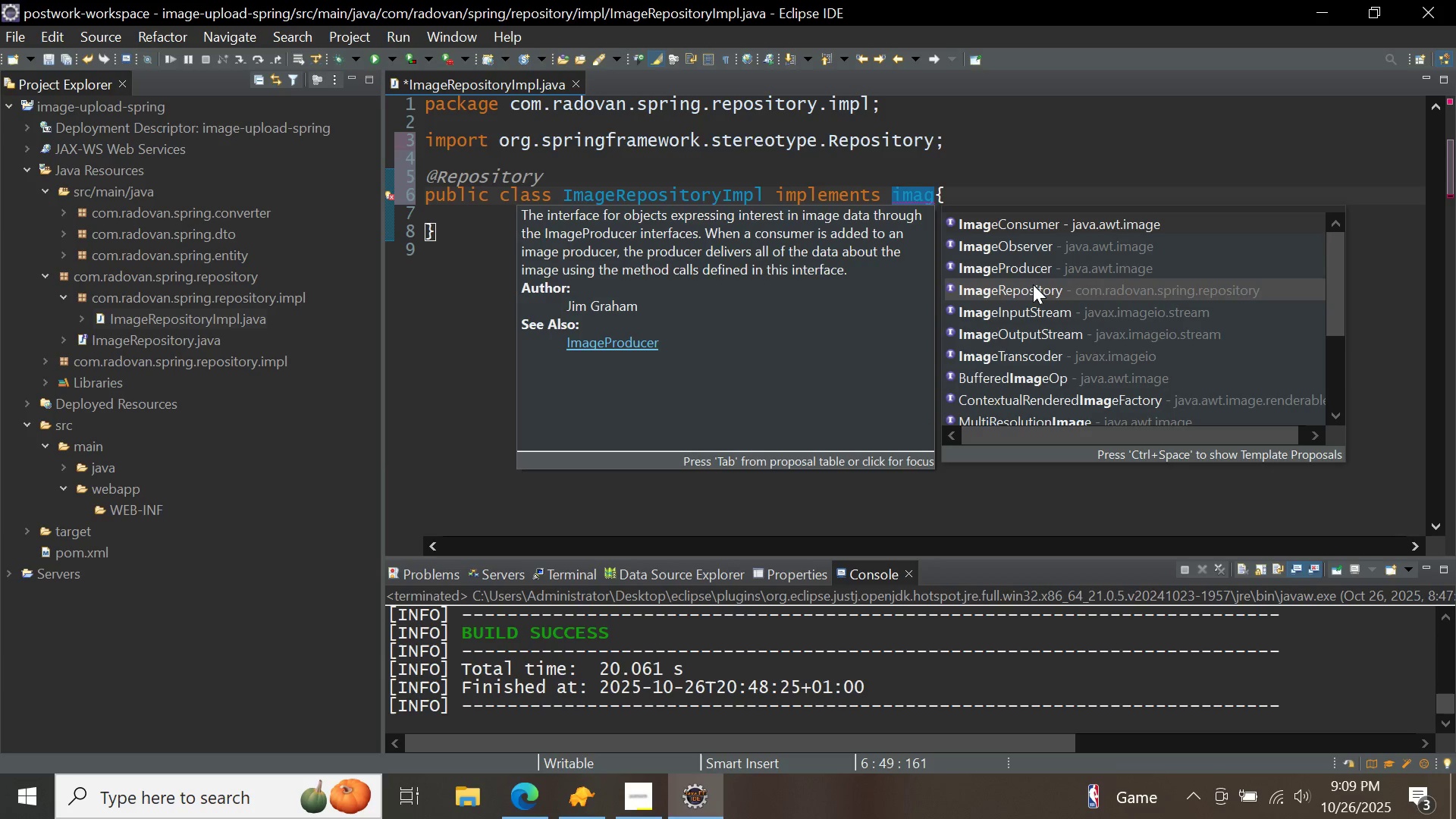 
double_click([1033, 284])
 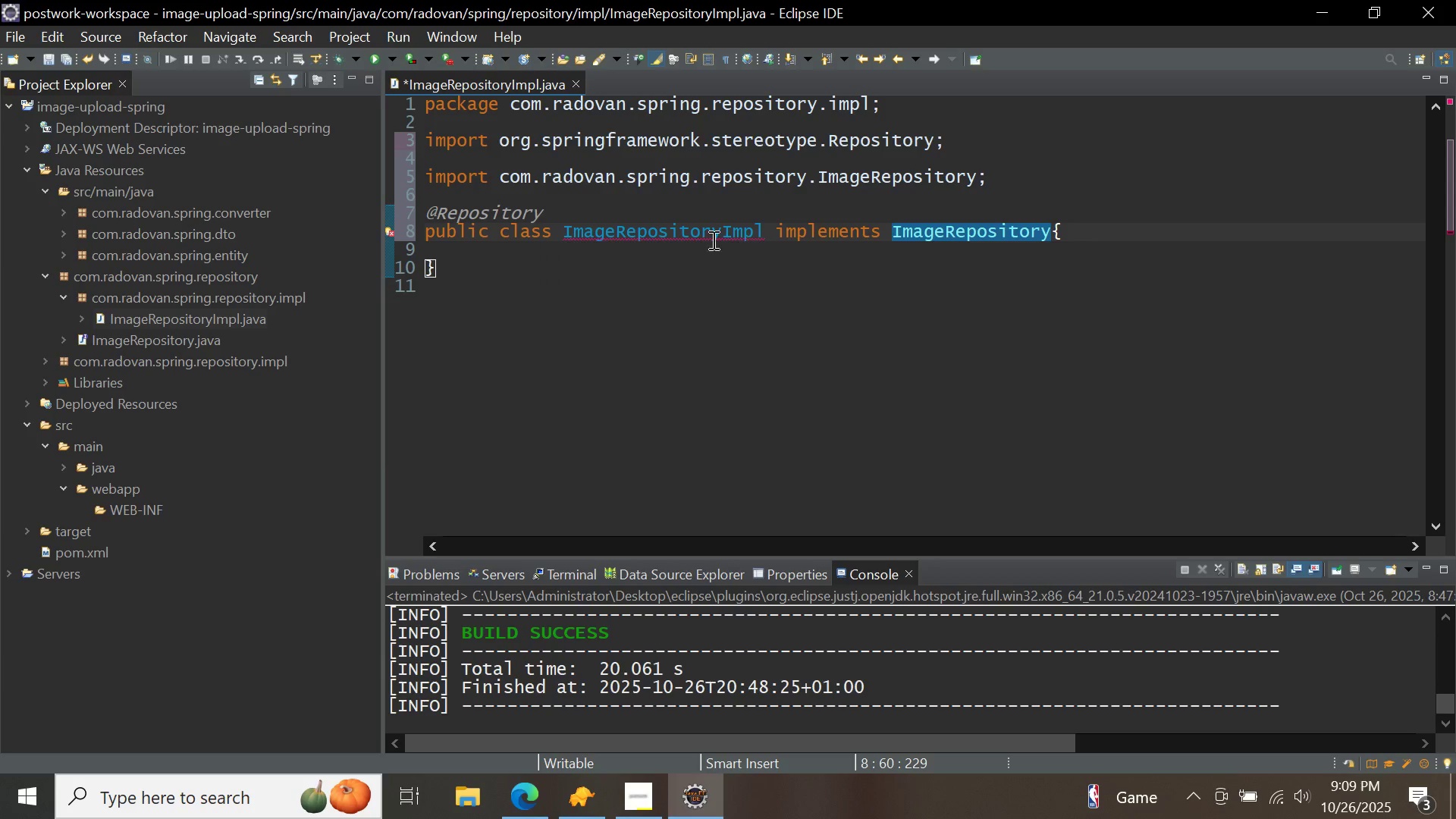 
mouse_move([679, 251])
 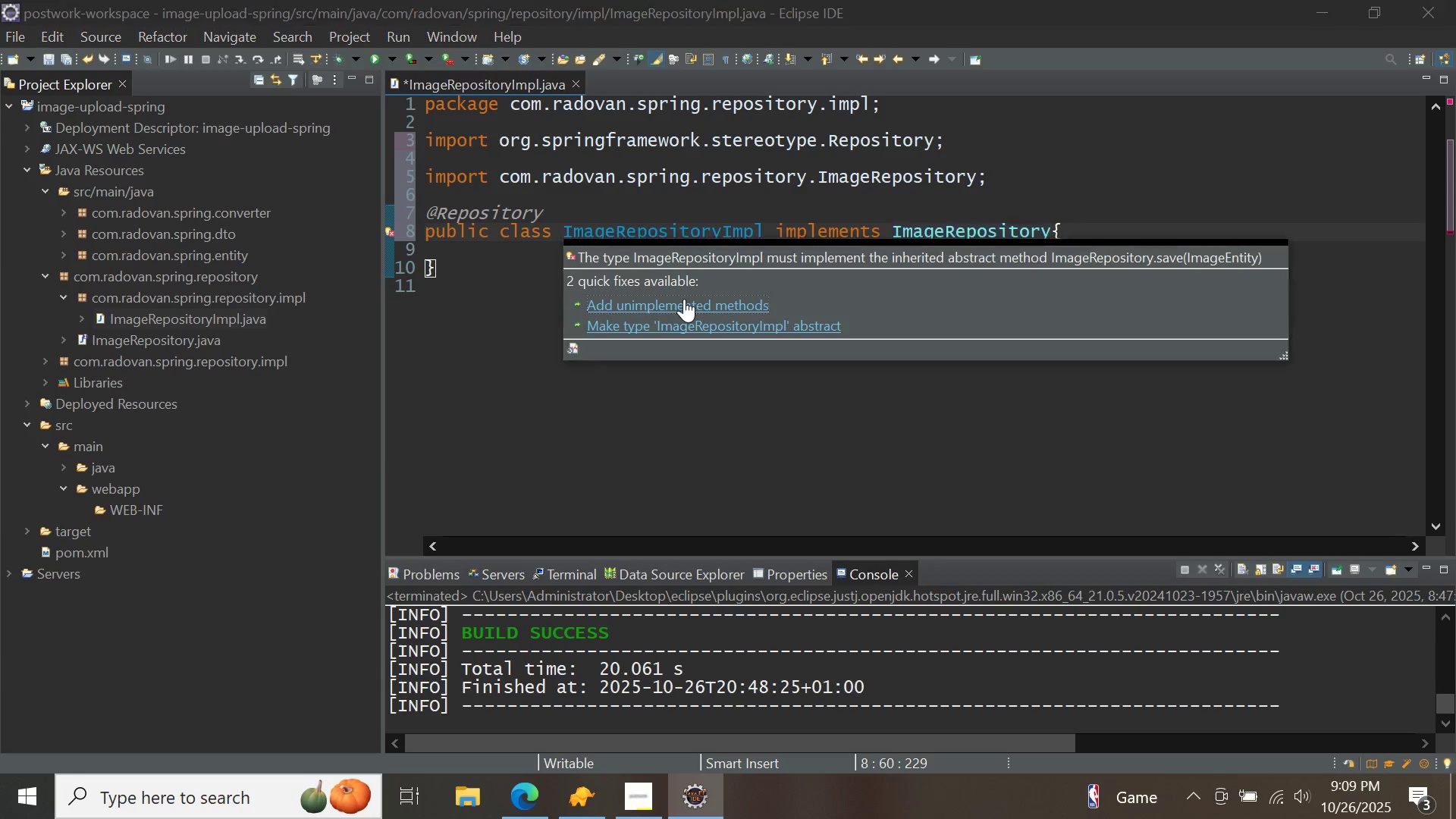 
left_click([684, 299])
 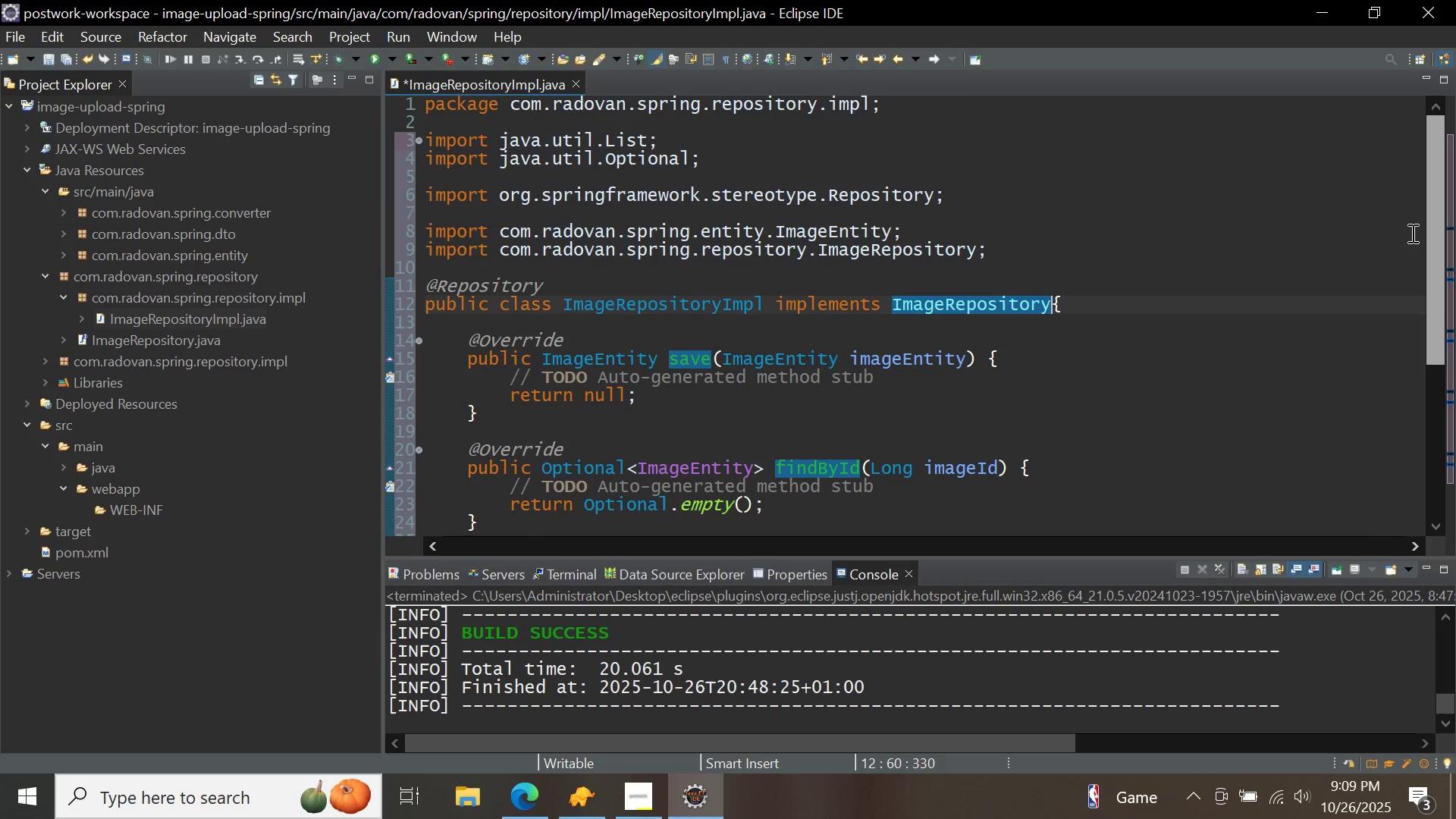 
left_click([1129, 300])
 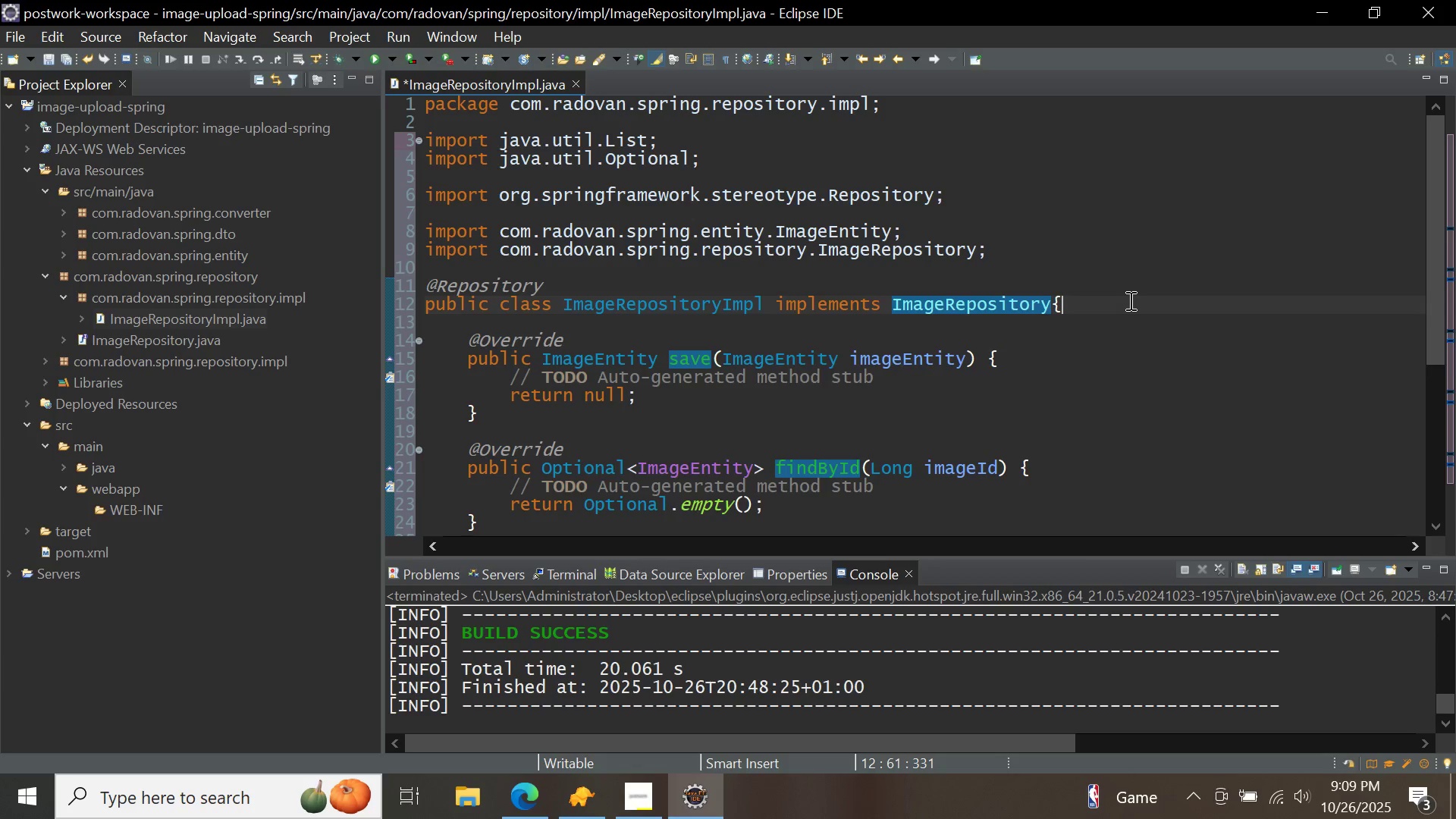 
key(Enter)
 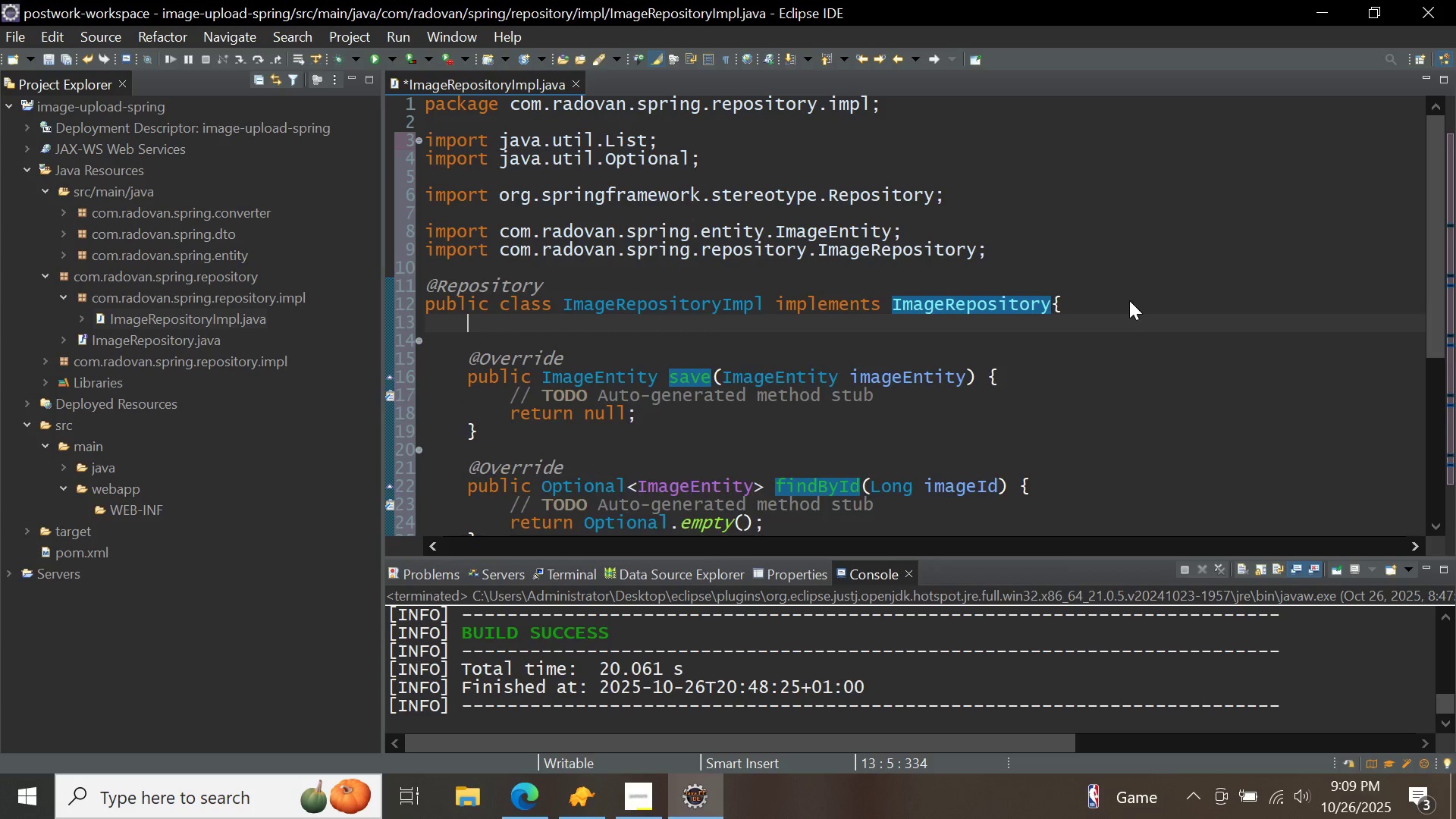 
key(Enter)
 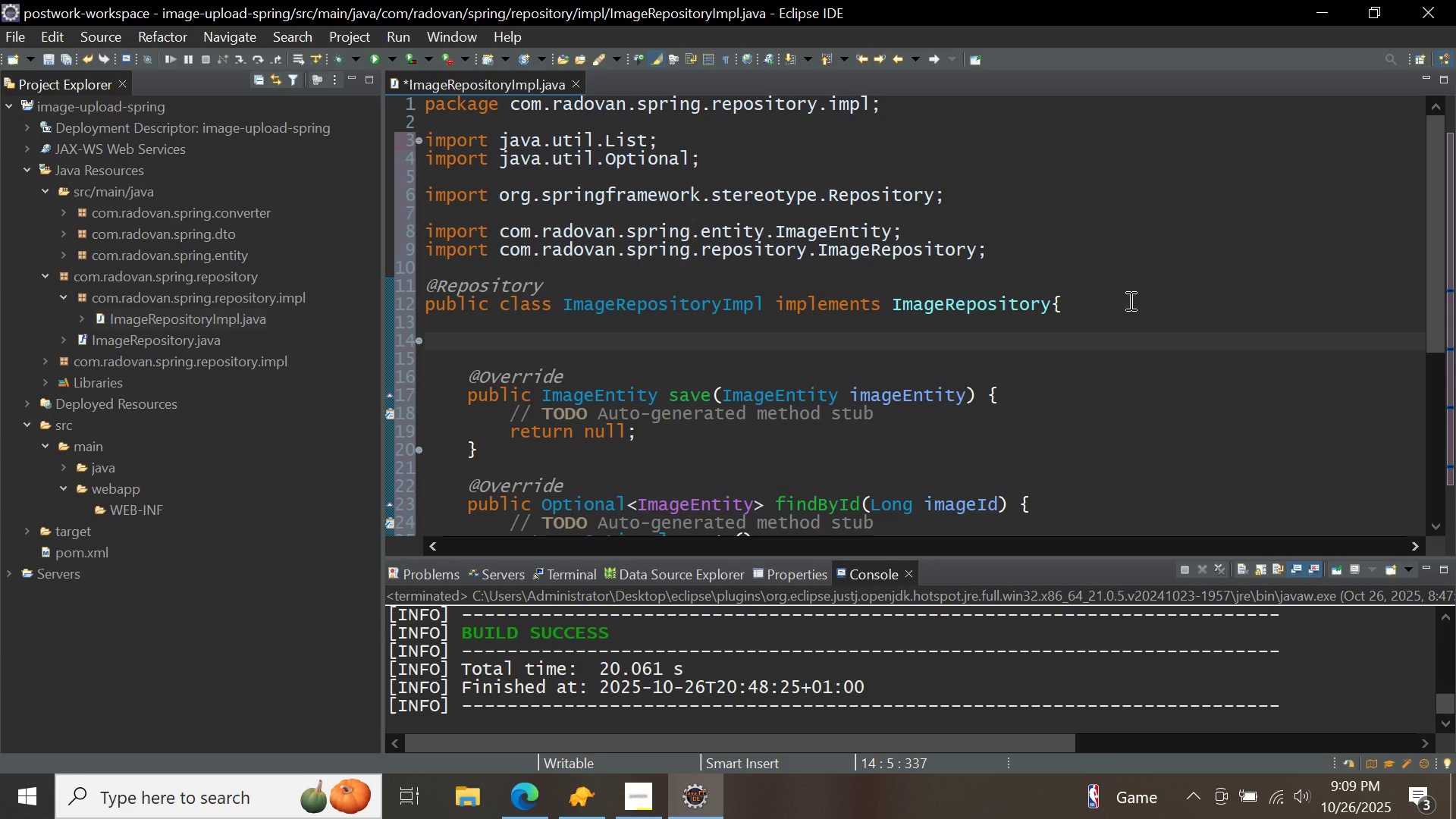 
type(pe)
key(Backspace)
type(rivate sessi)
 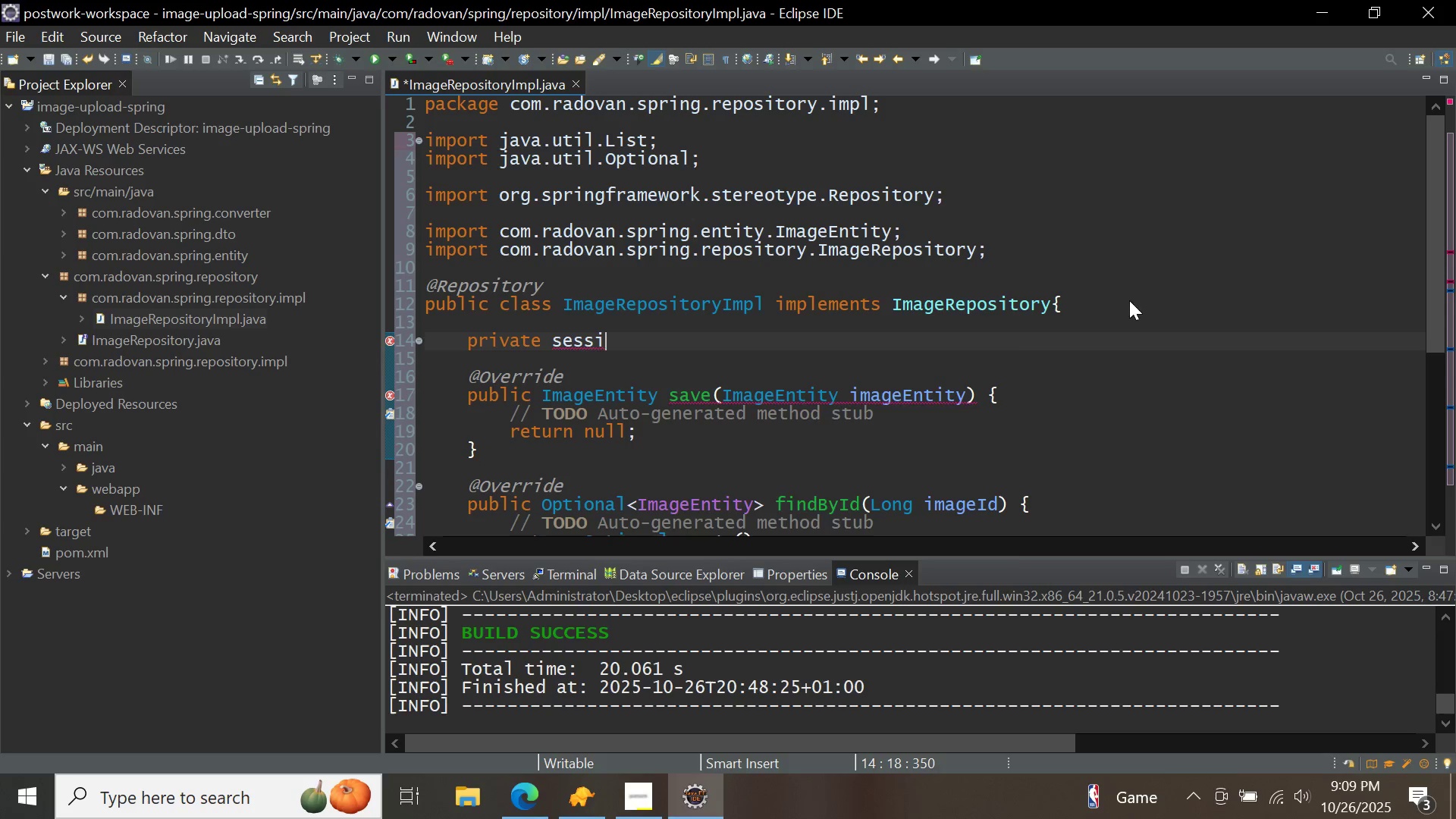 
key(Control+ControlLeft)
 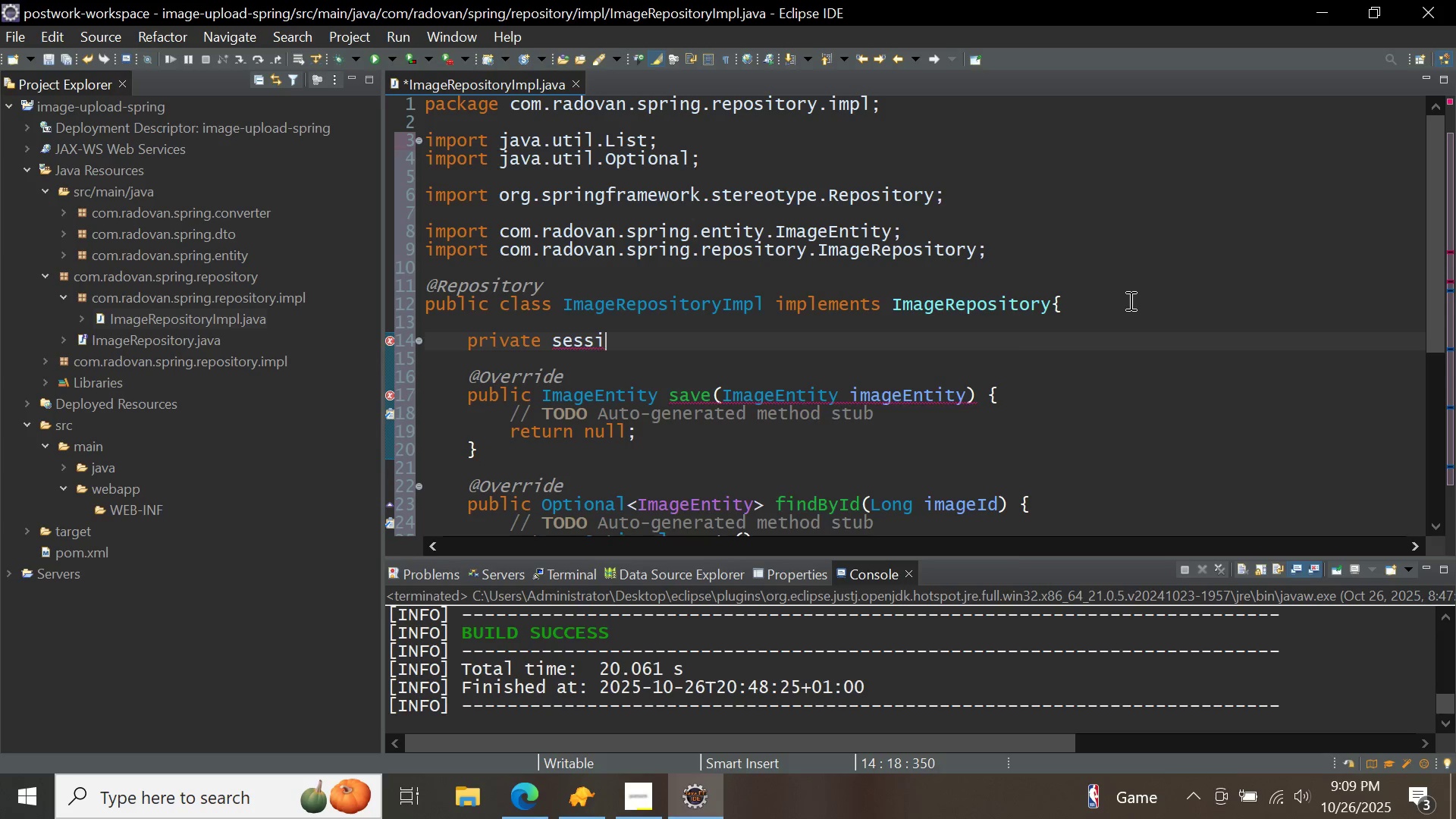 
key(Control+Space)
 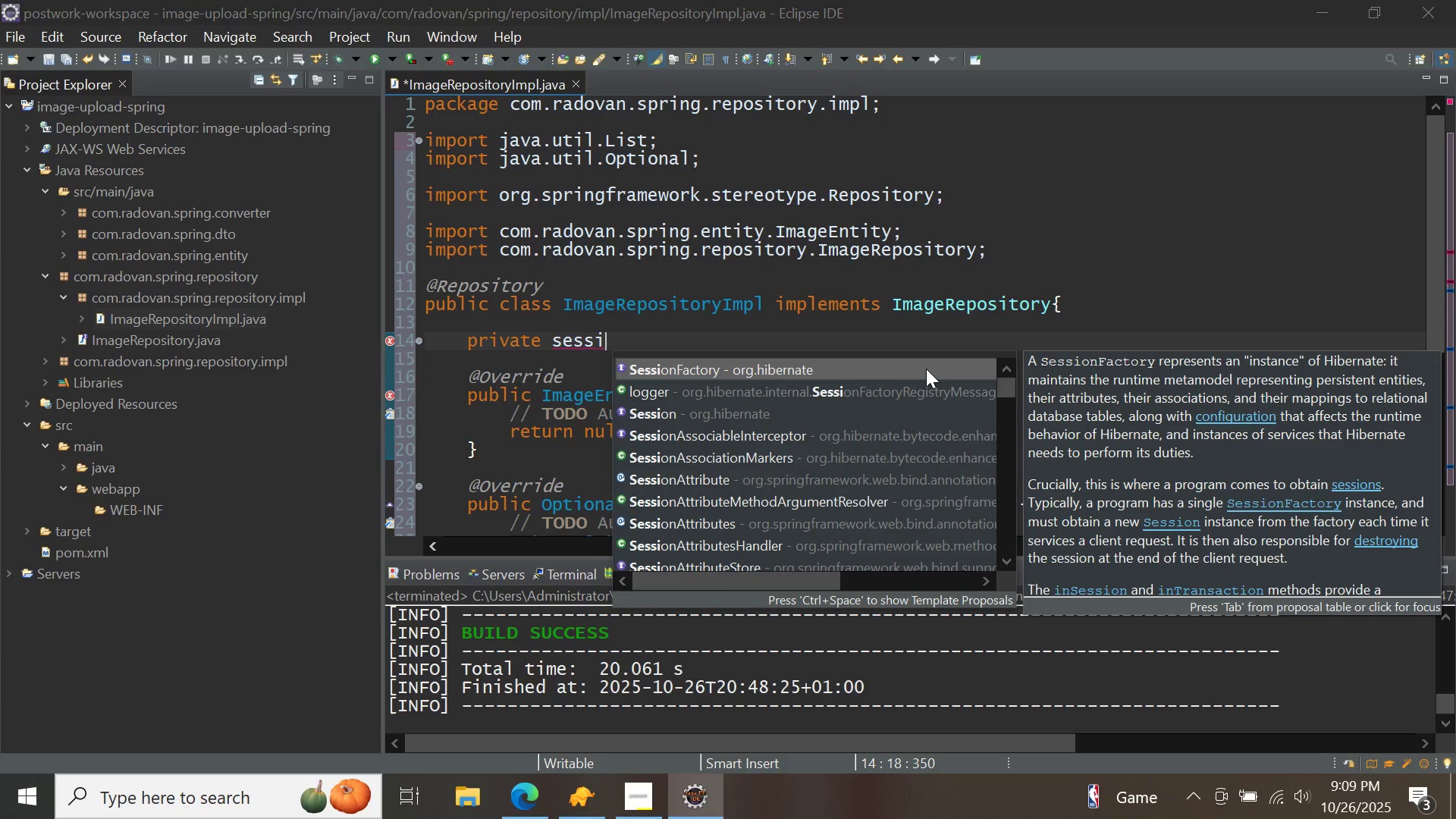 
double_click([926, 369])
 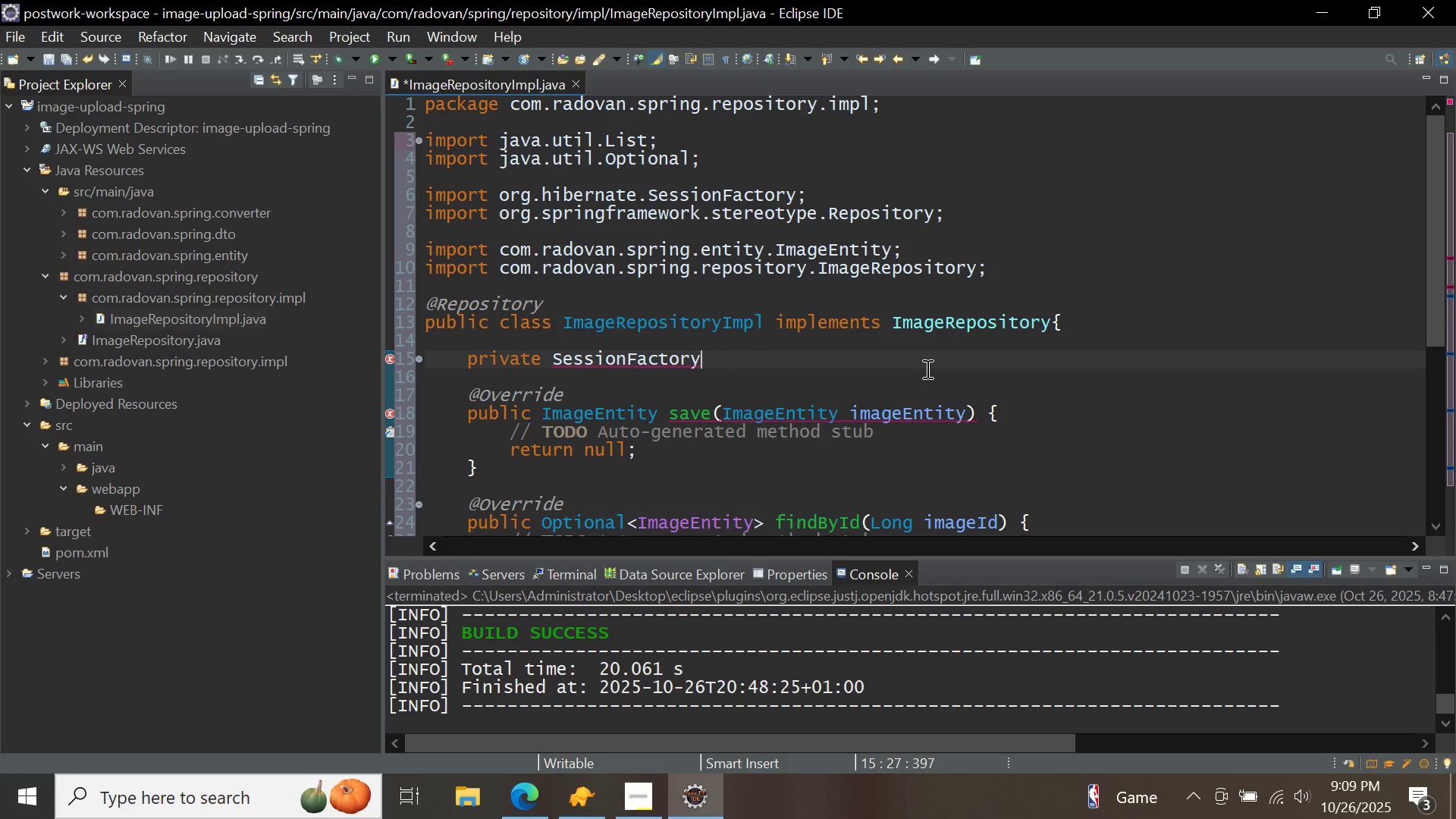 
key(Space)
 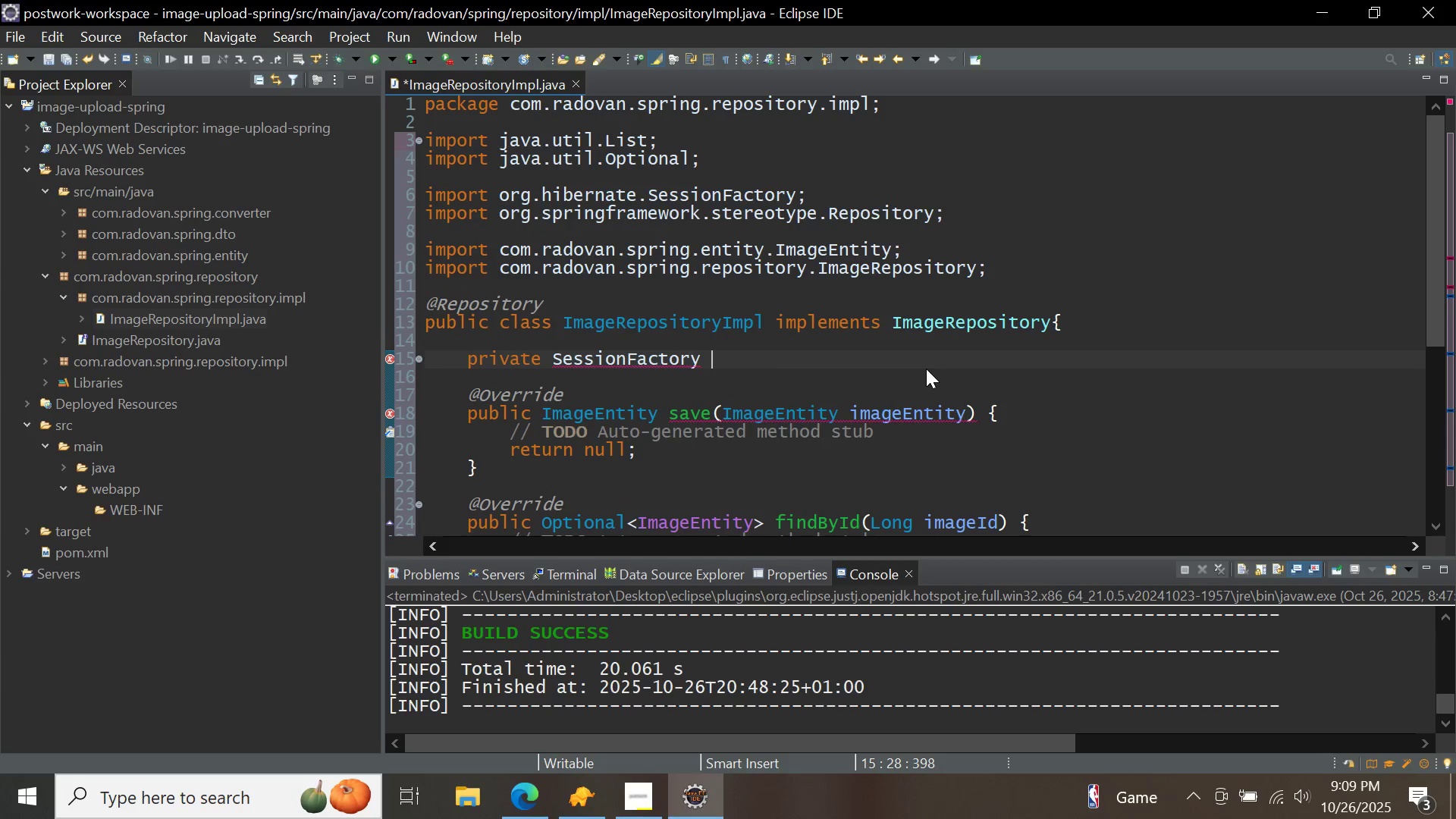 
key(Control+ControlLeft)
 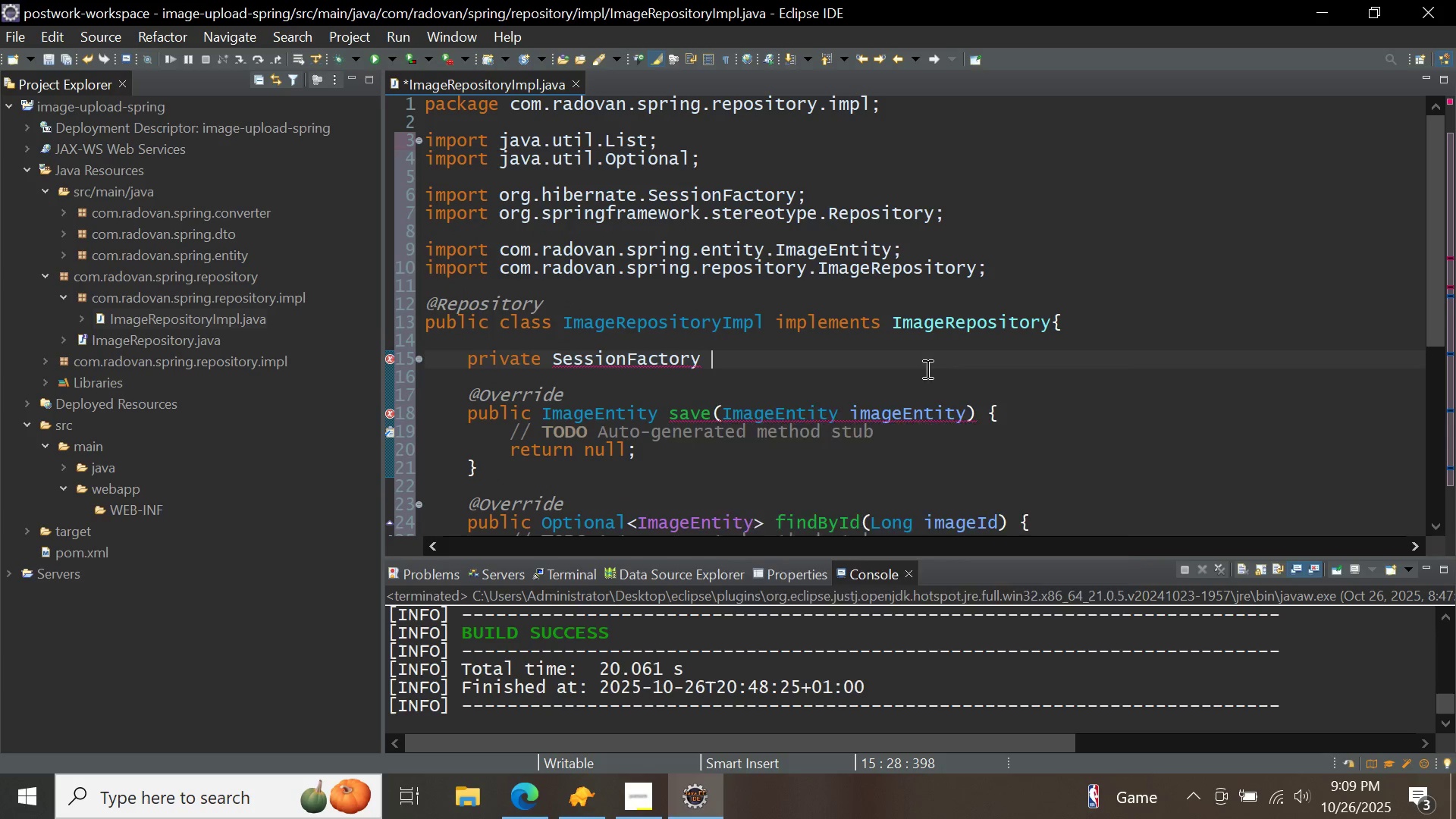 
key(Control+Space)
 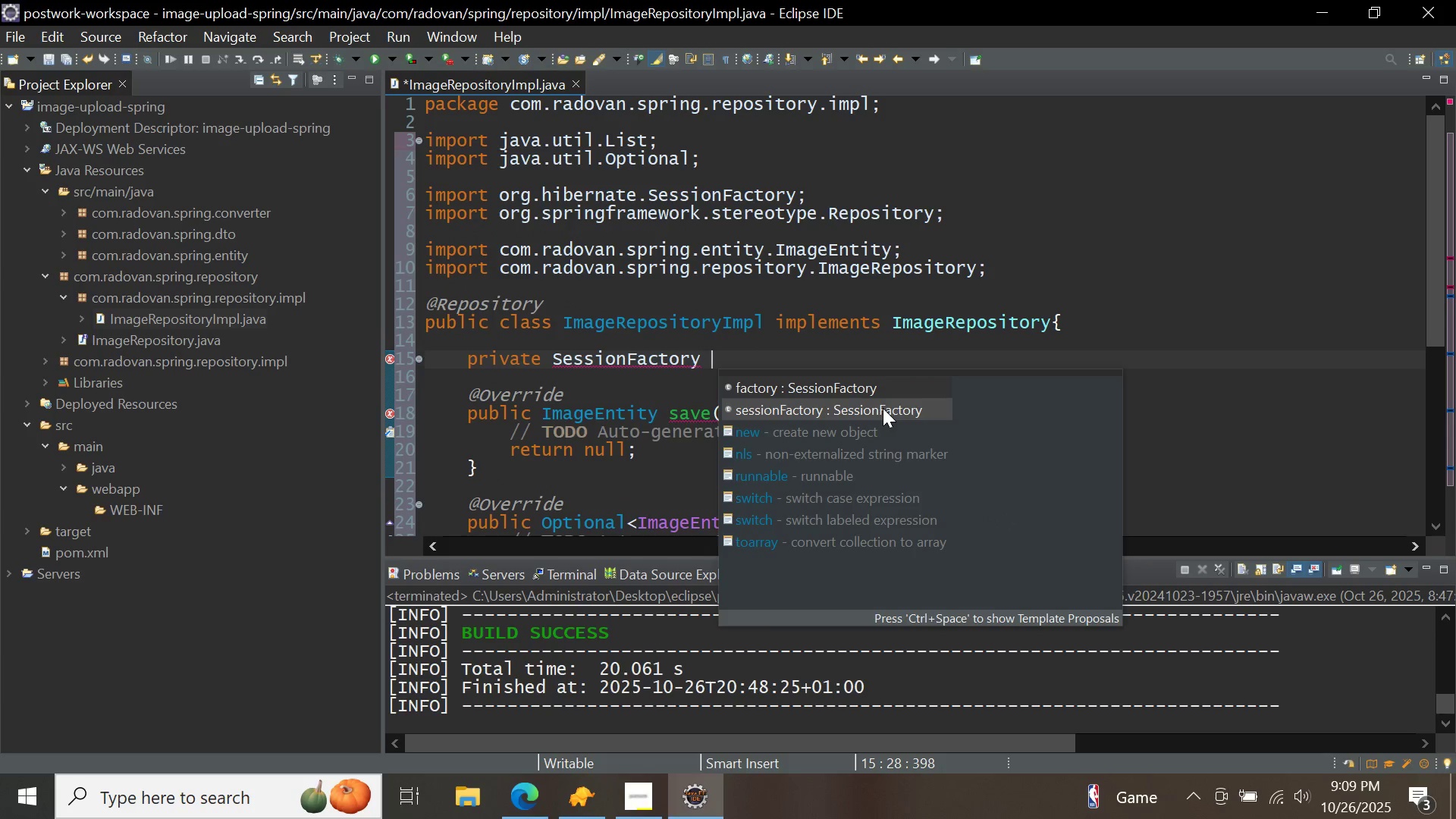 
double_click([883, 408])
 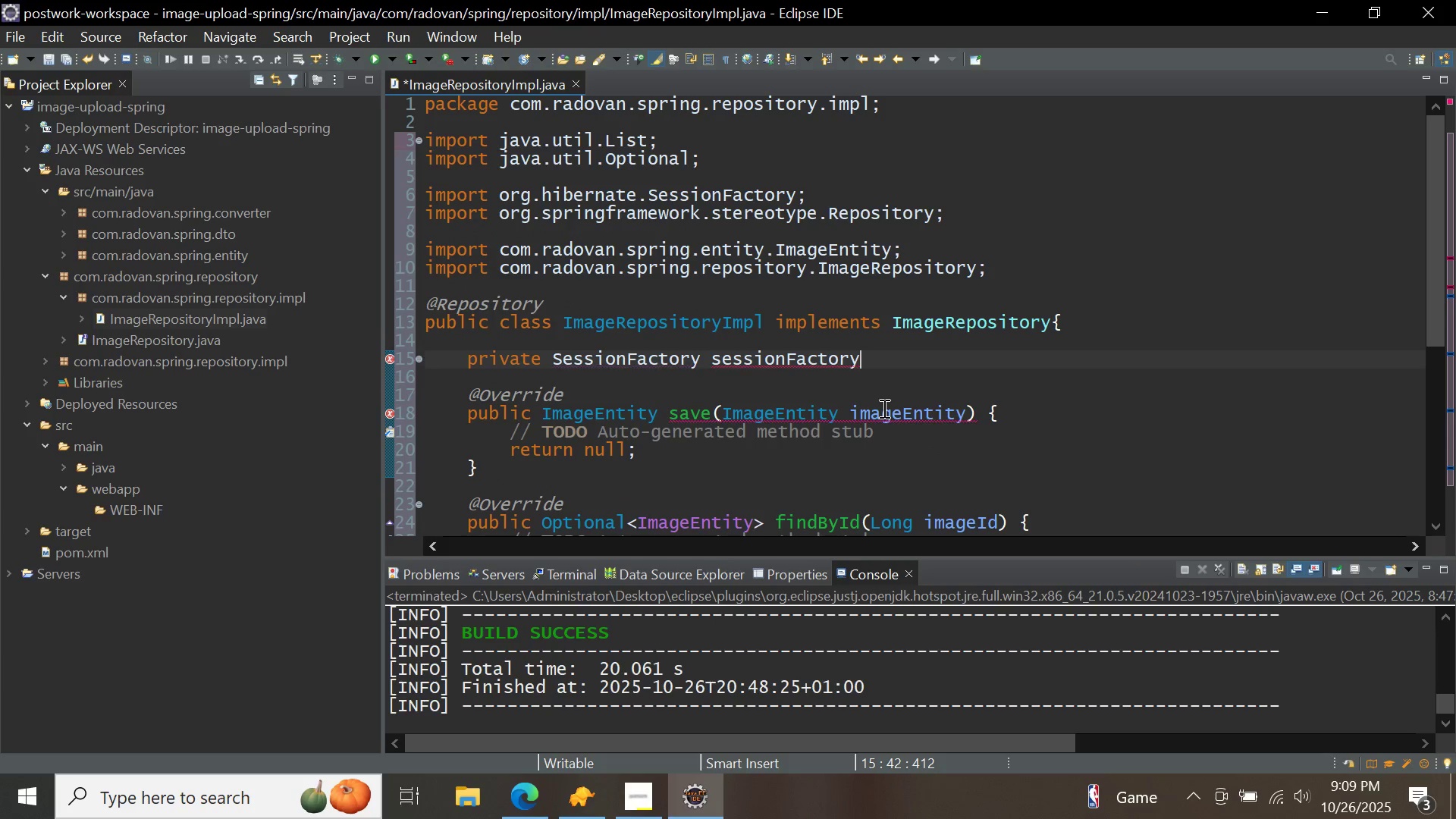 
key(Semicolon)
 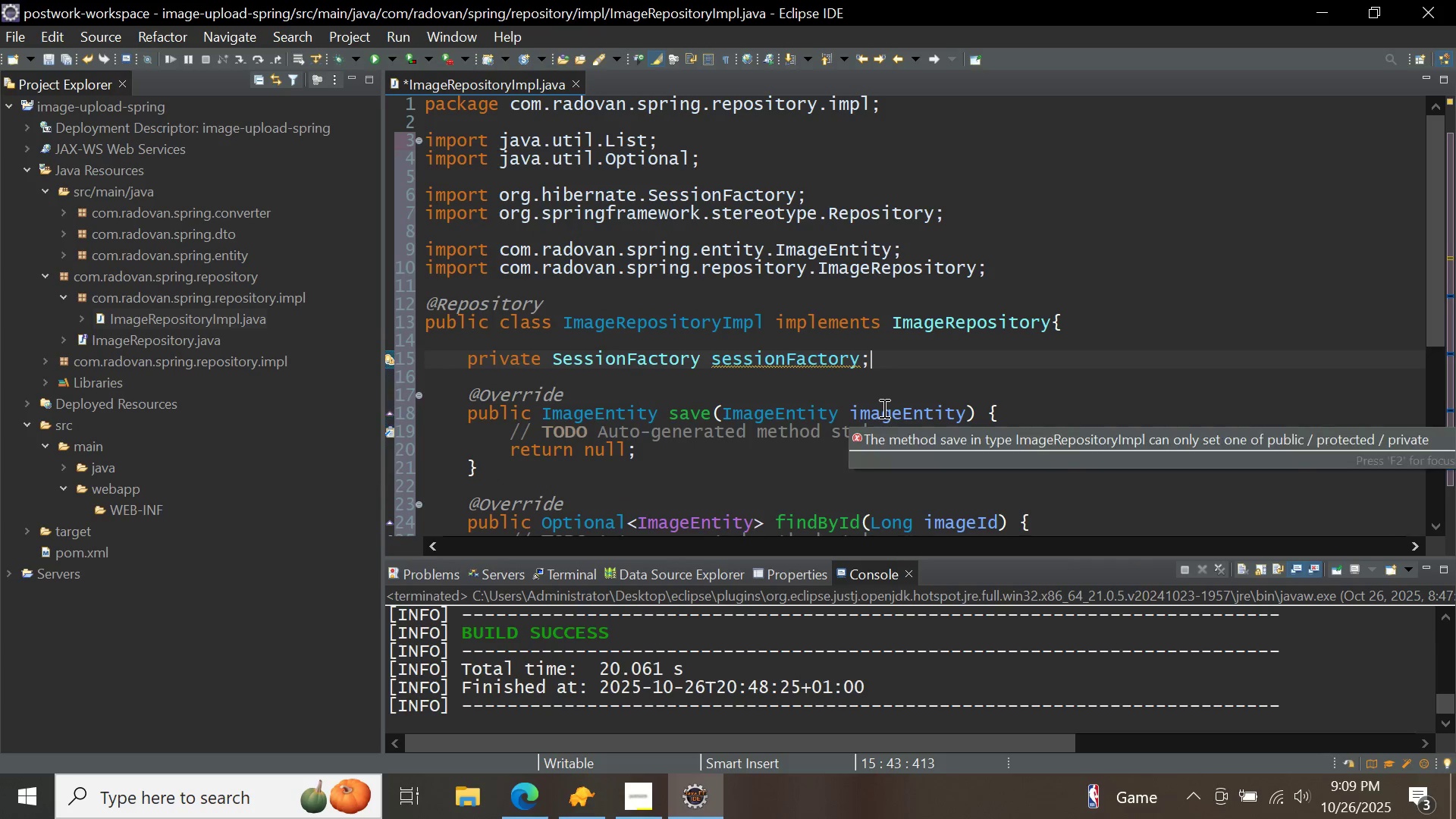 
key(Enter)
 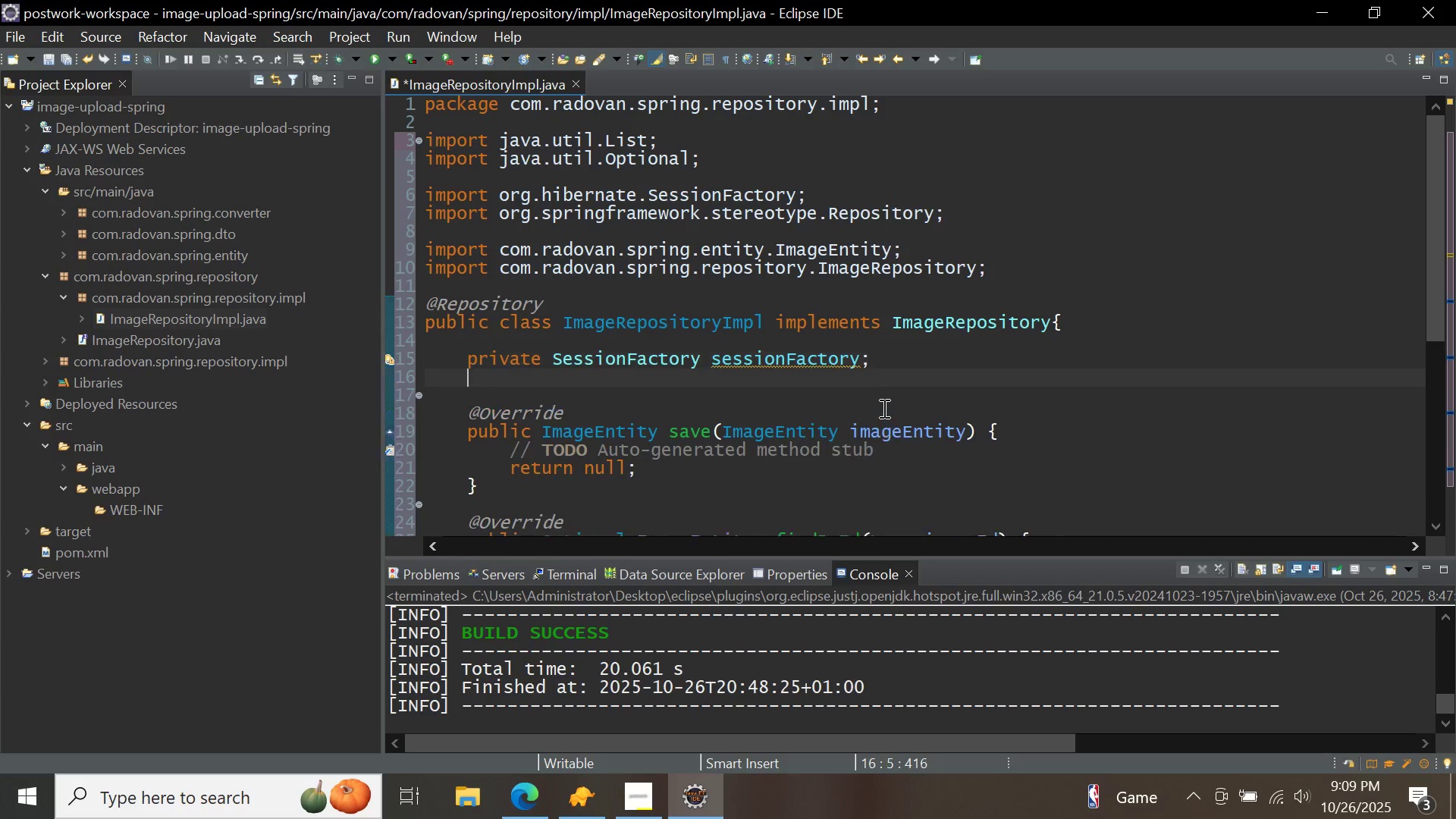 
key(Enter)
 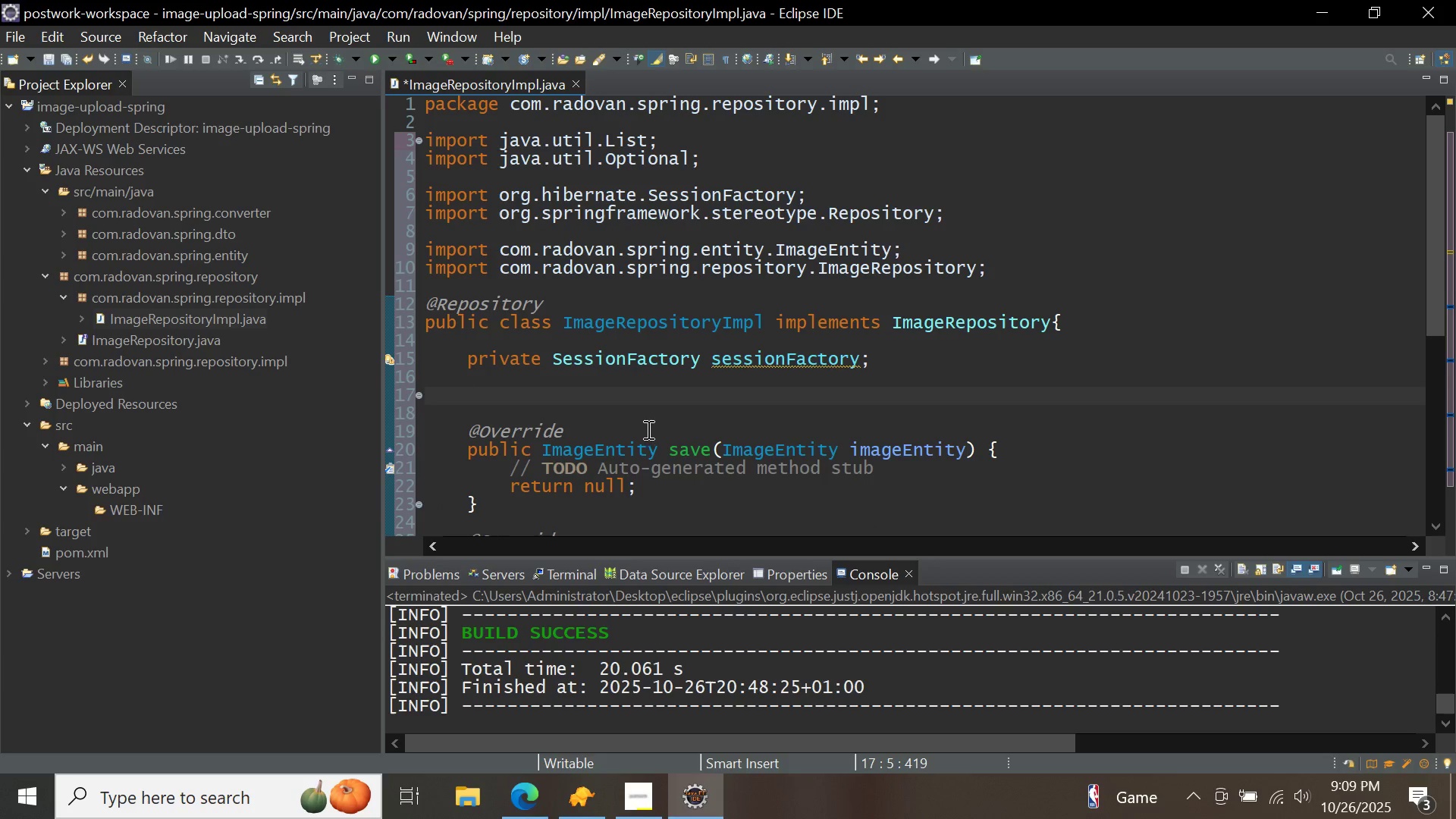 
right_click([639, 394])
 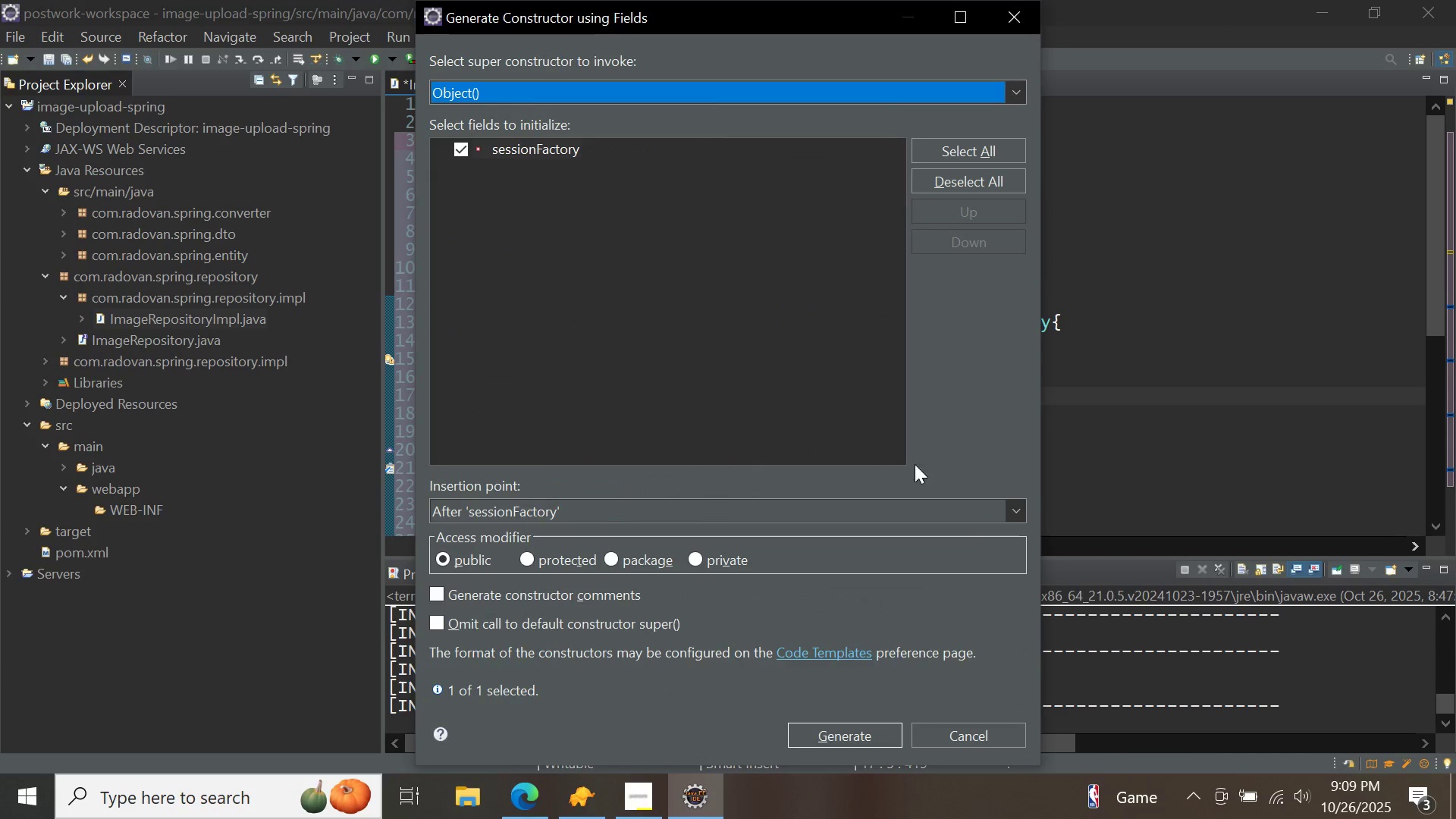 
wait(5.42)
 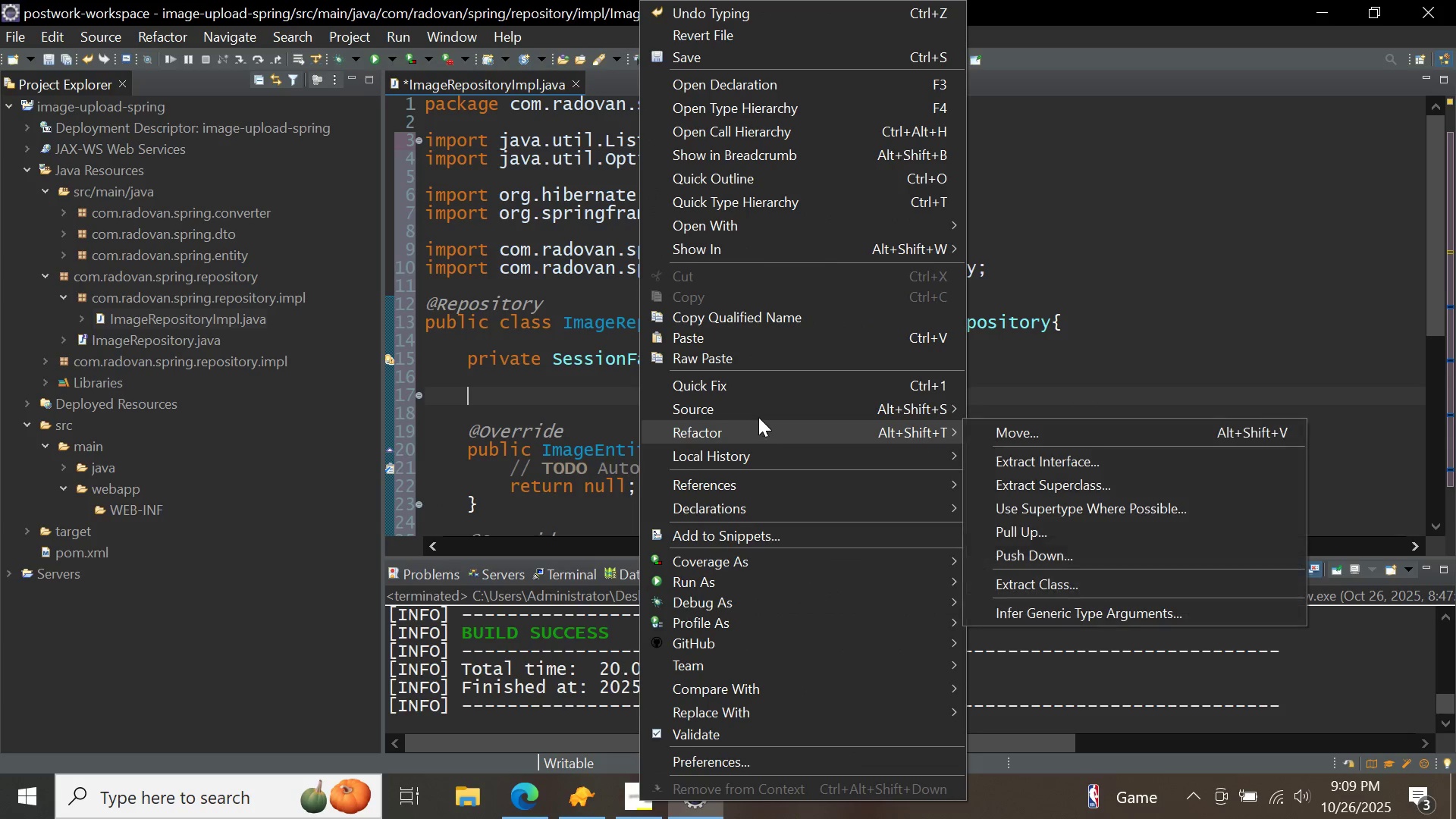 
left_click([827, 739])
 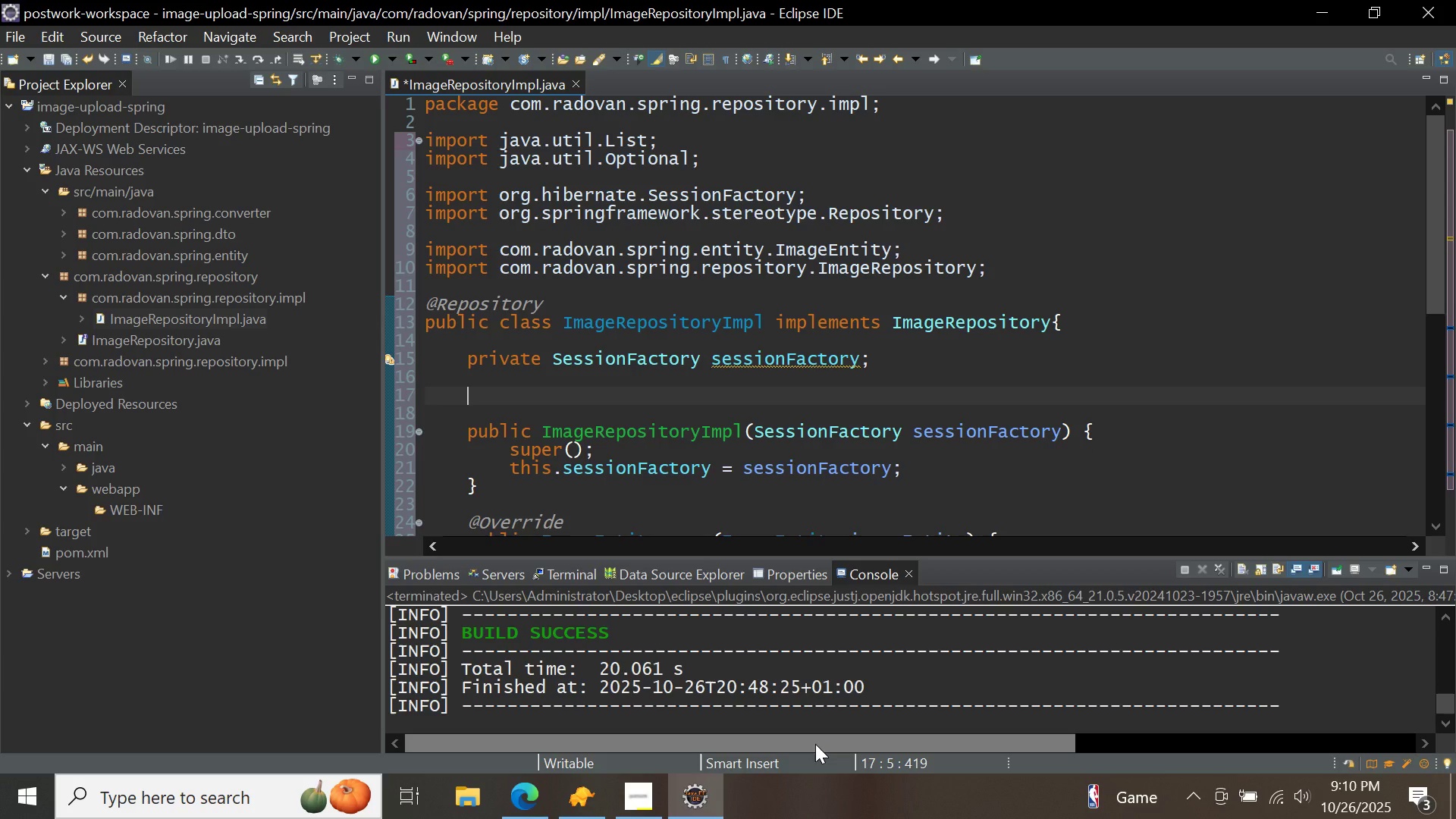 
wait(14.94)
 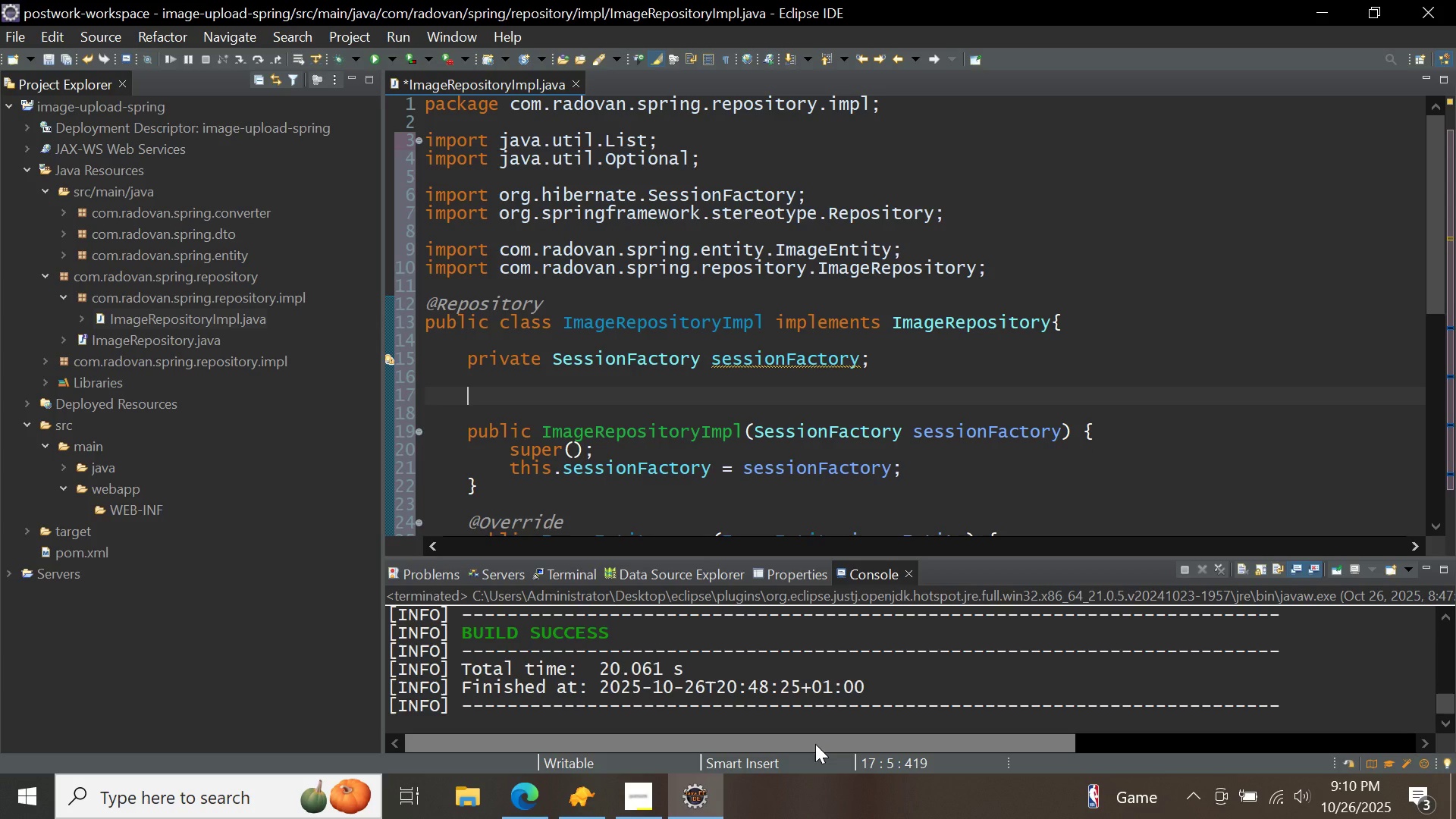 
scroll: coordinate [712, 400], scroll_direction: down, amount: 1.0
 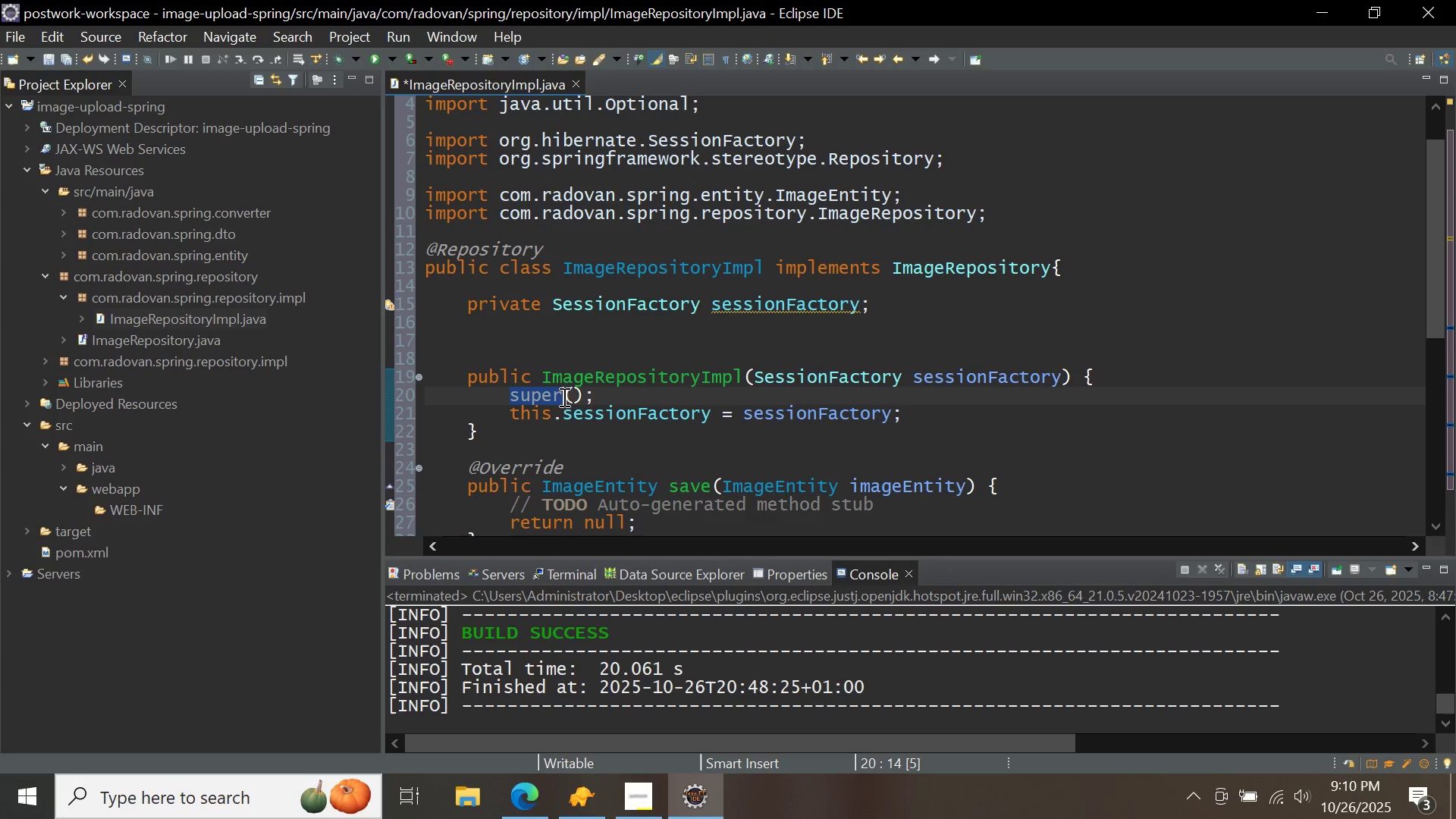 
key(Backspace)
 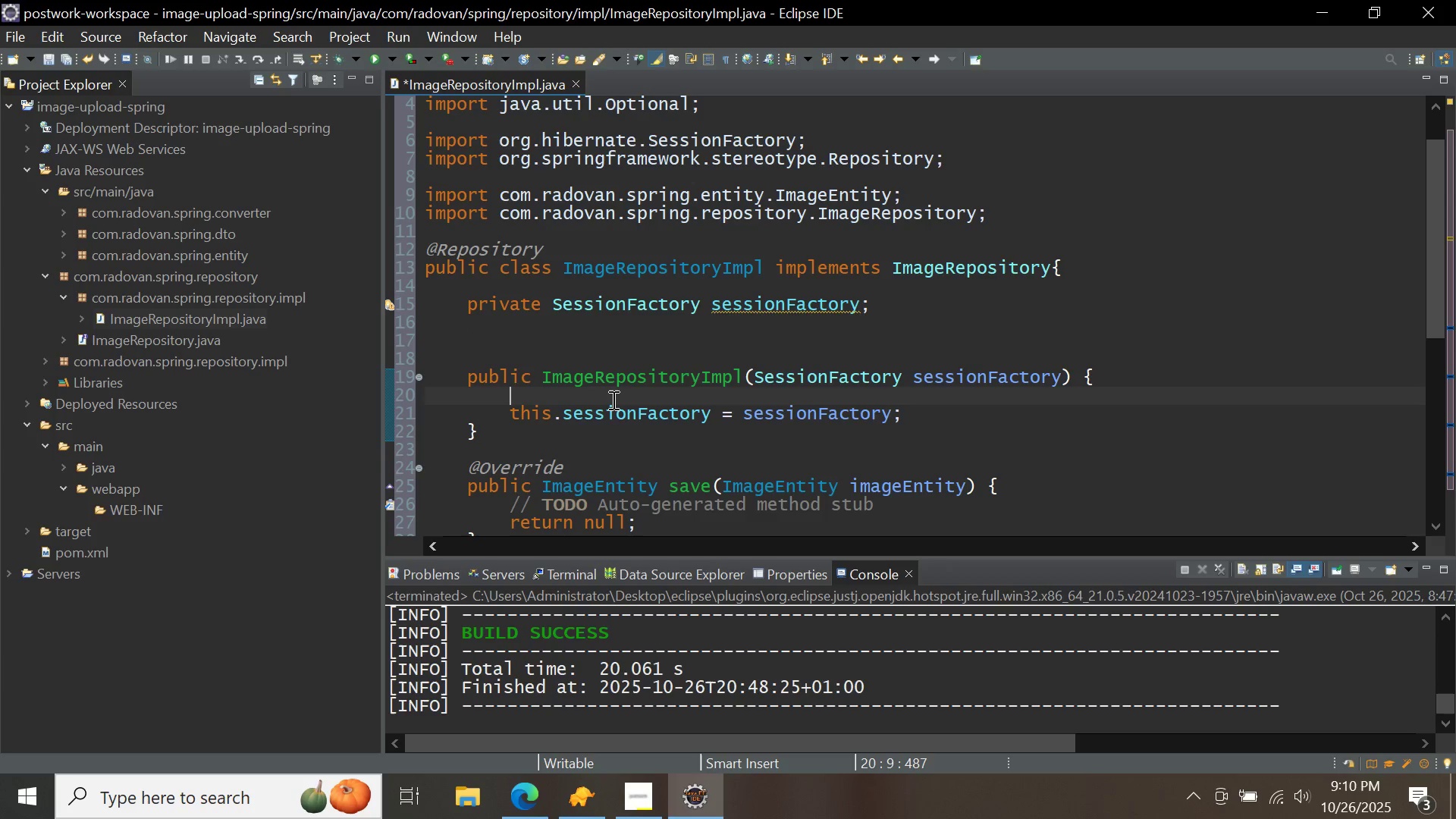 
key(Backspace)
 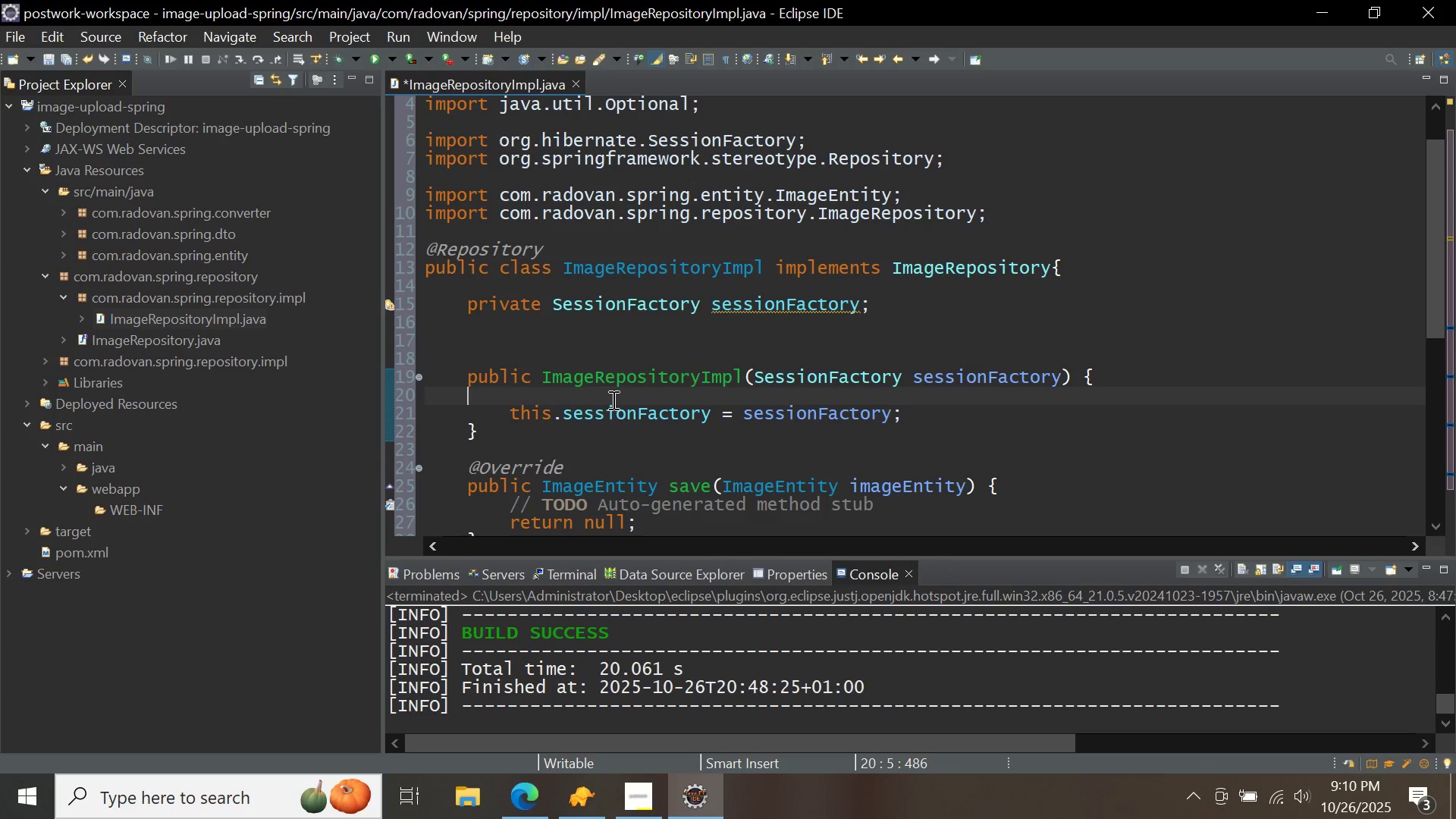 
key(Backspace)
 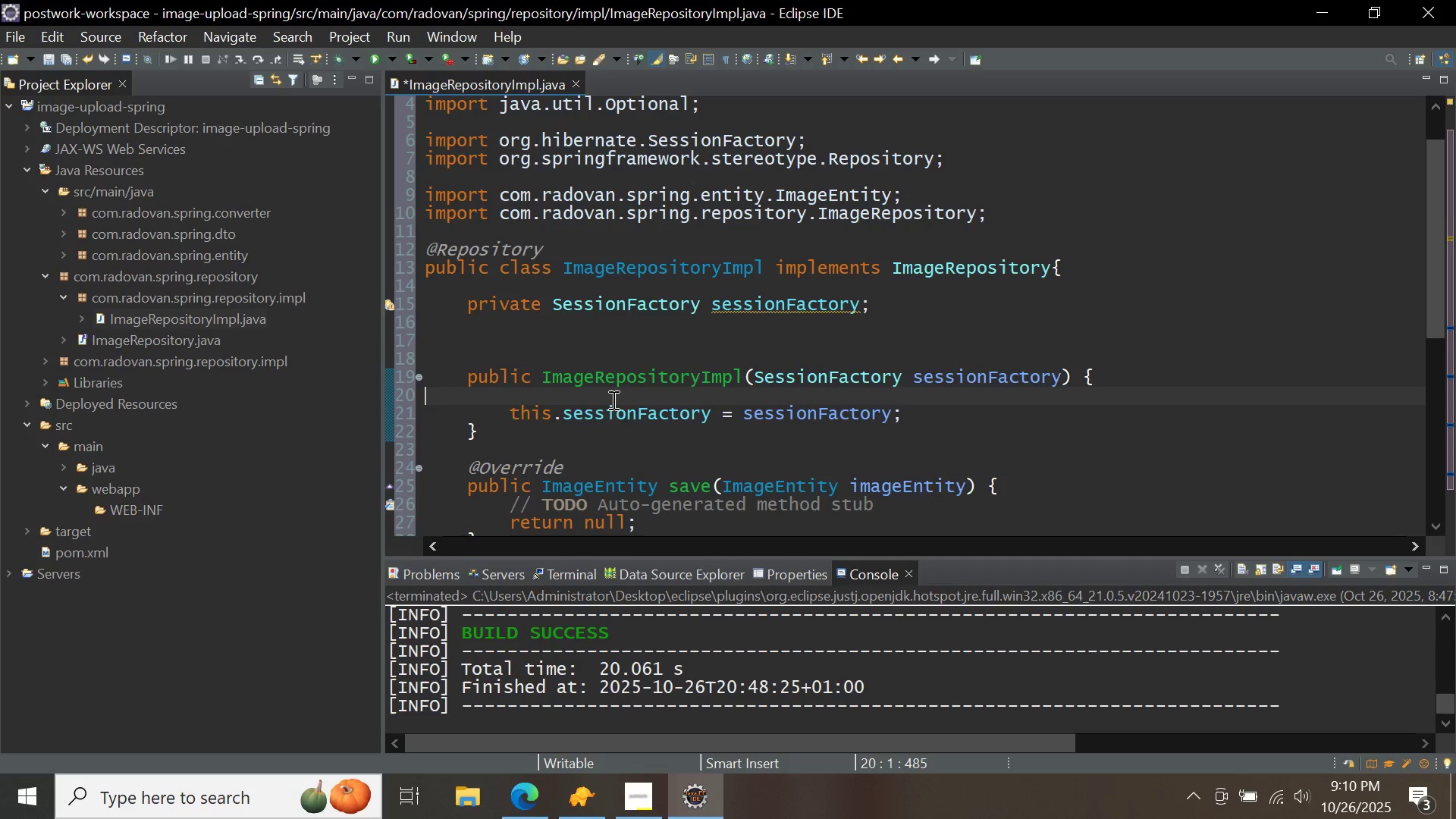 
key(Backspace)
 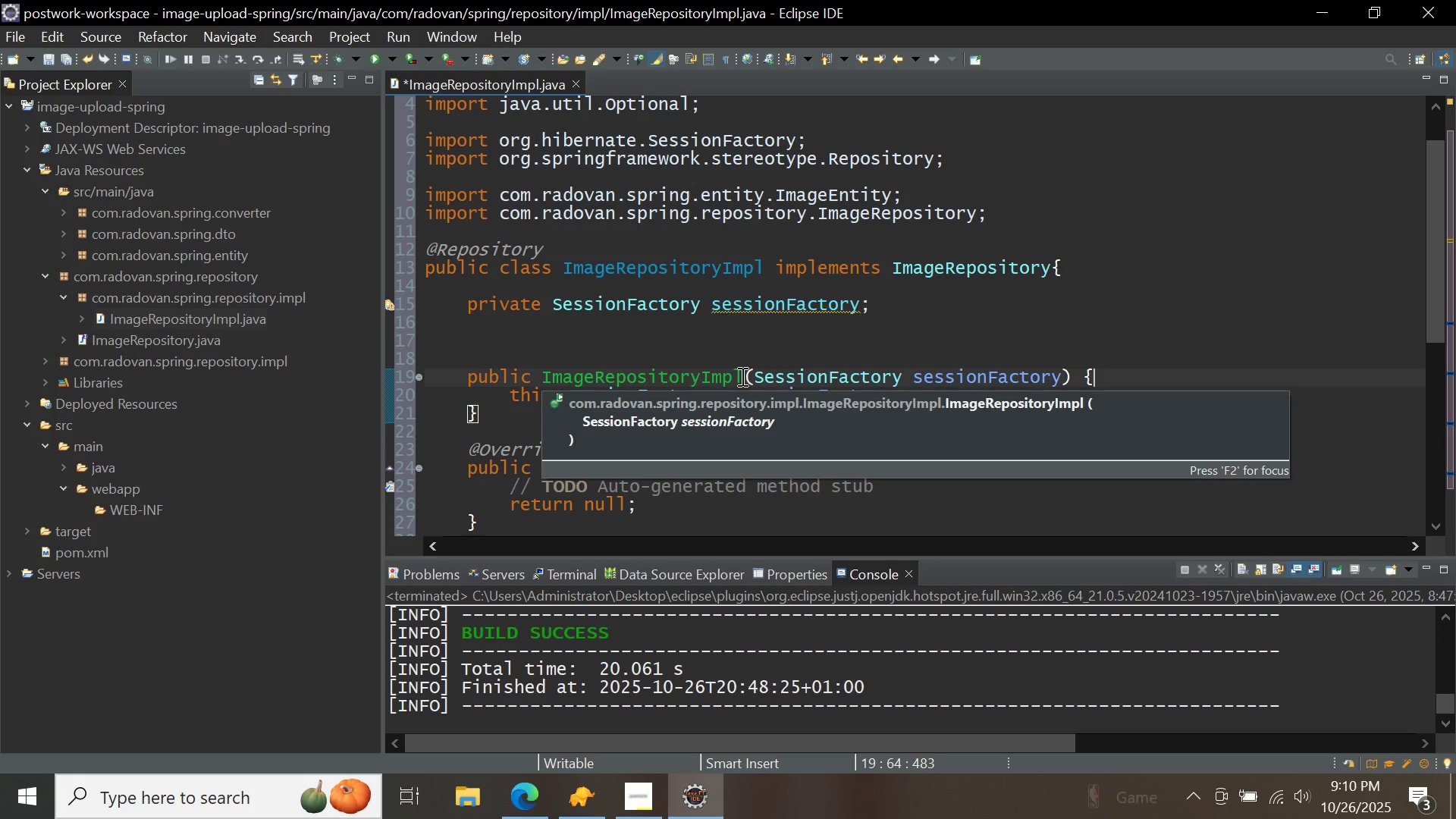 
left_click([741, 373])
 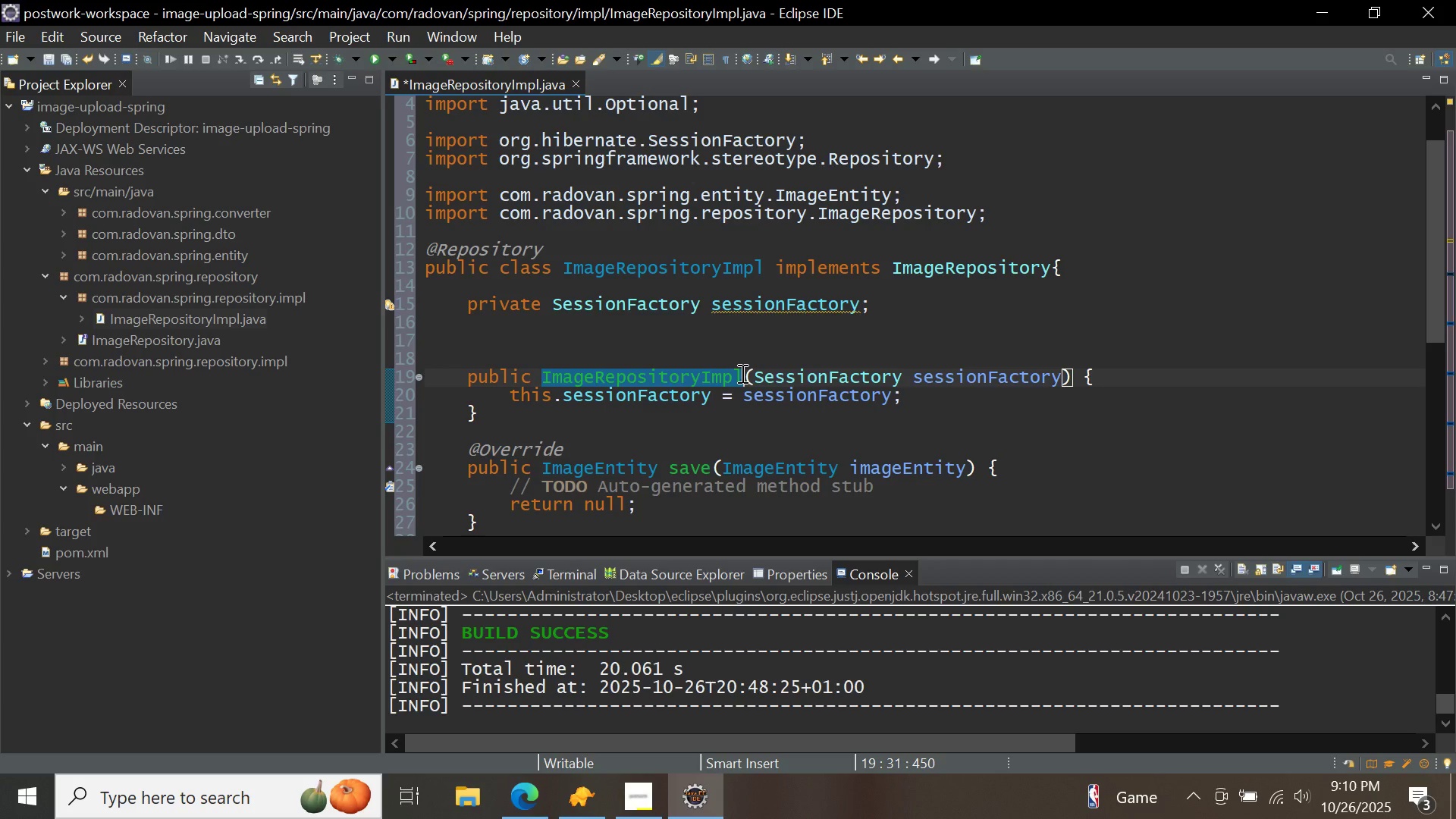 
hold_key(key=Backspace, duration=1.1)
 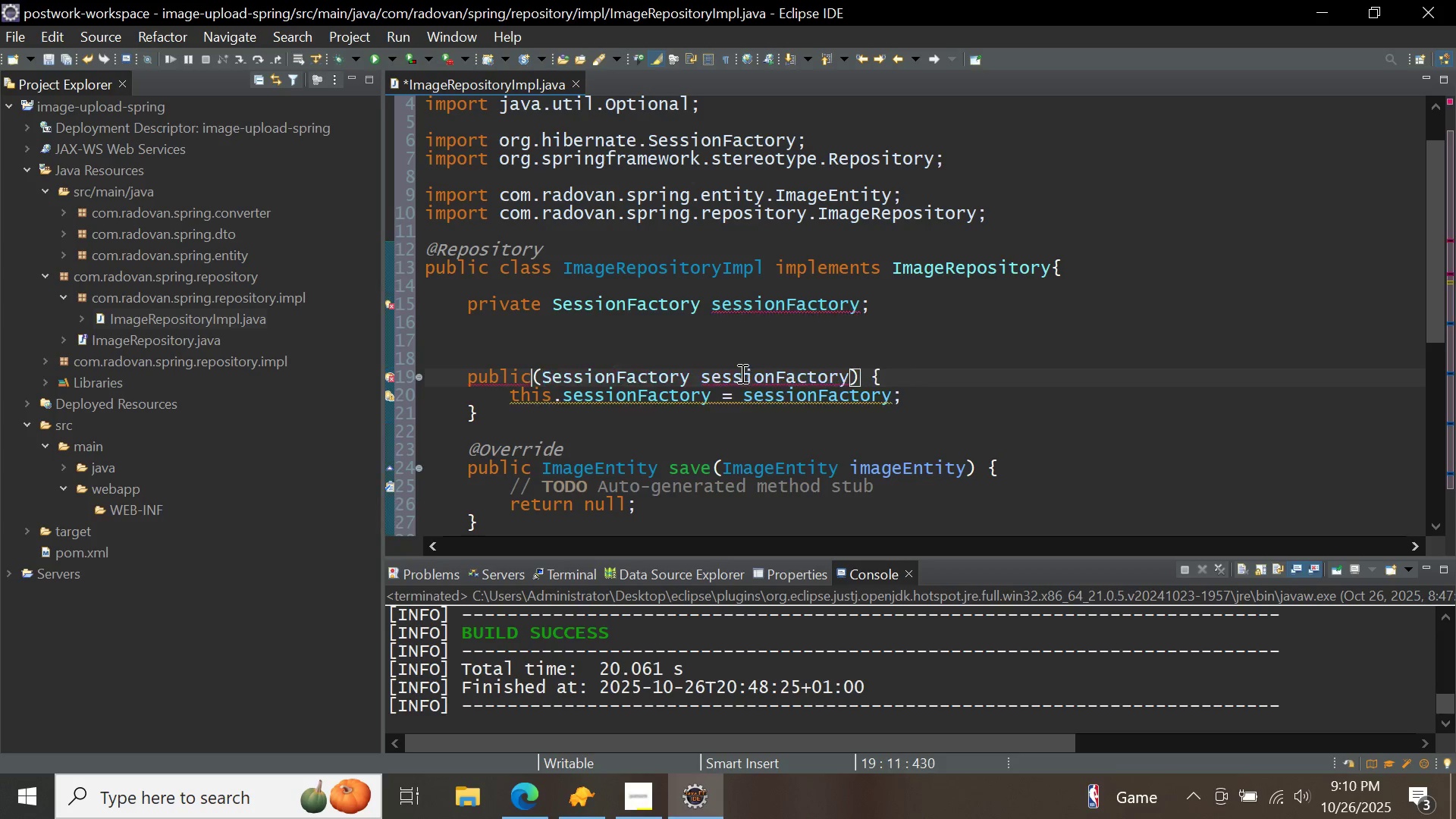 
key(Backspace)
key(Backspace)
key(Backspace)
key(Backspace)
key(Backspace)
type(rivate void initialize)
 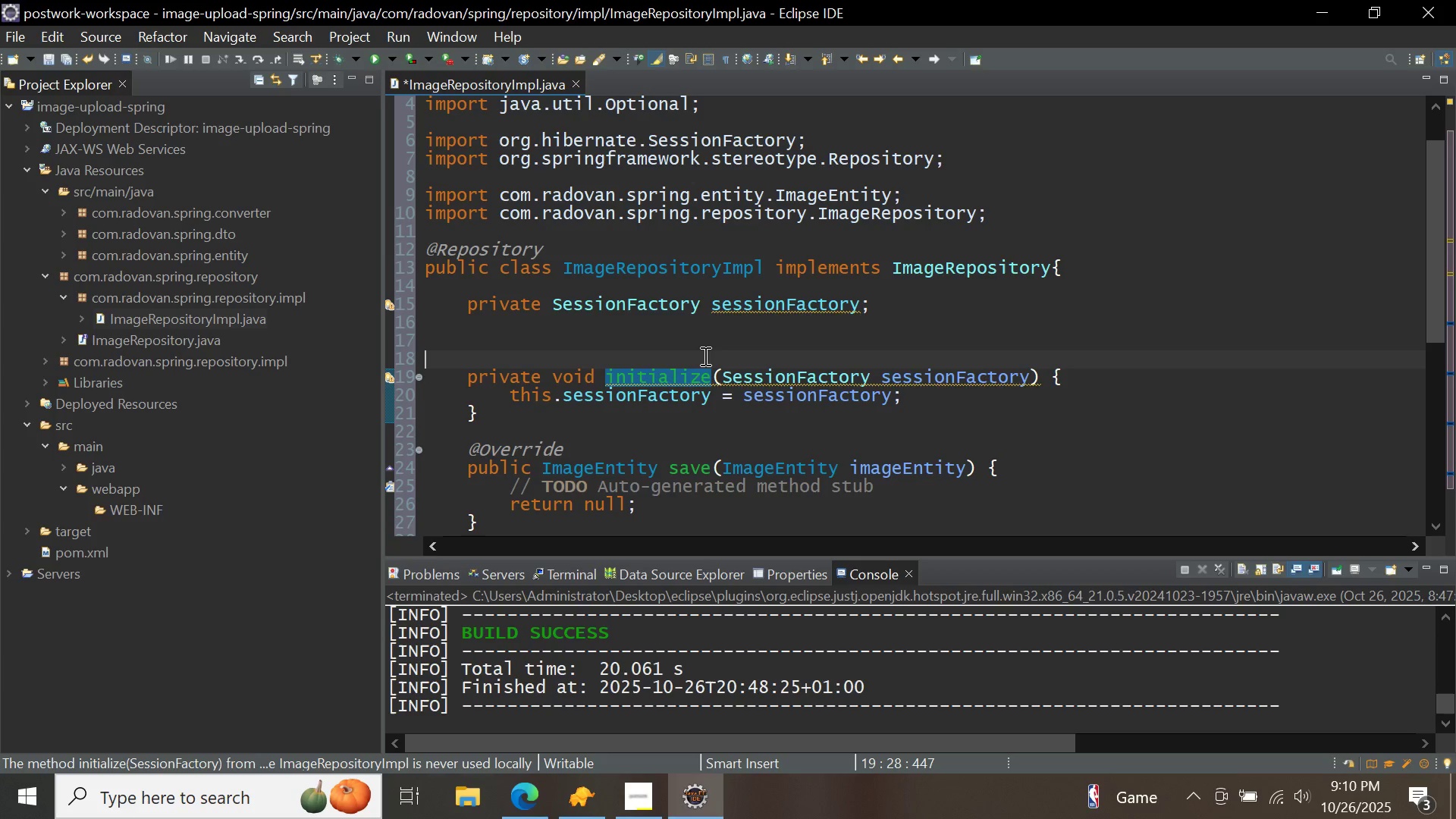 
left_click([704, 356])
 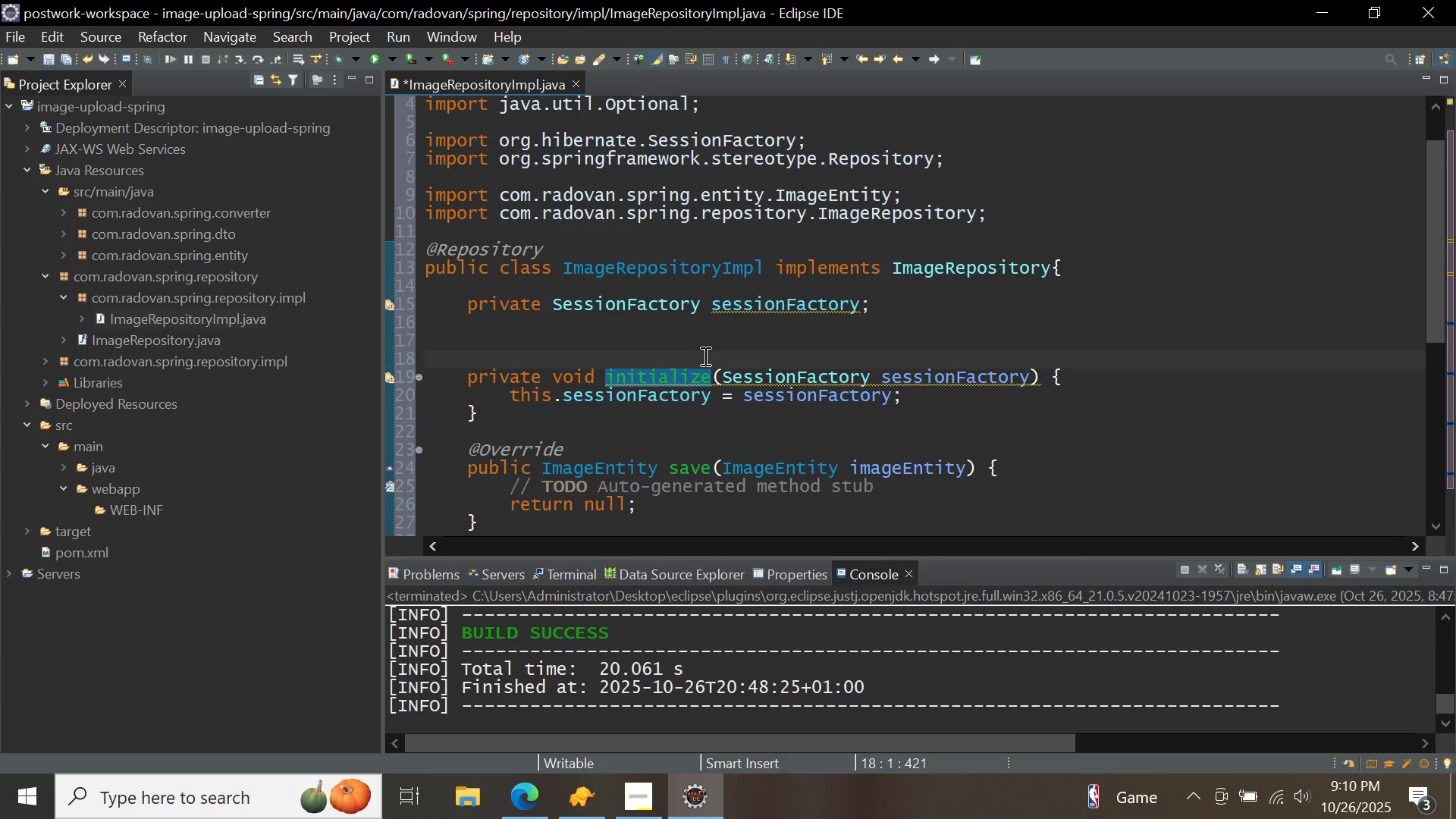 
type(@auto)
 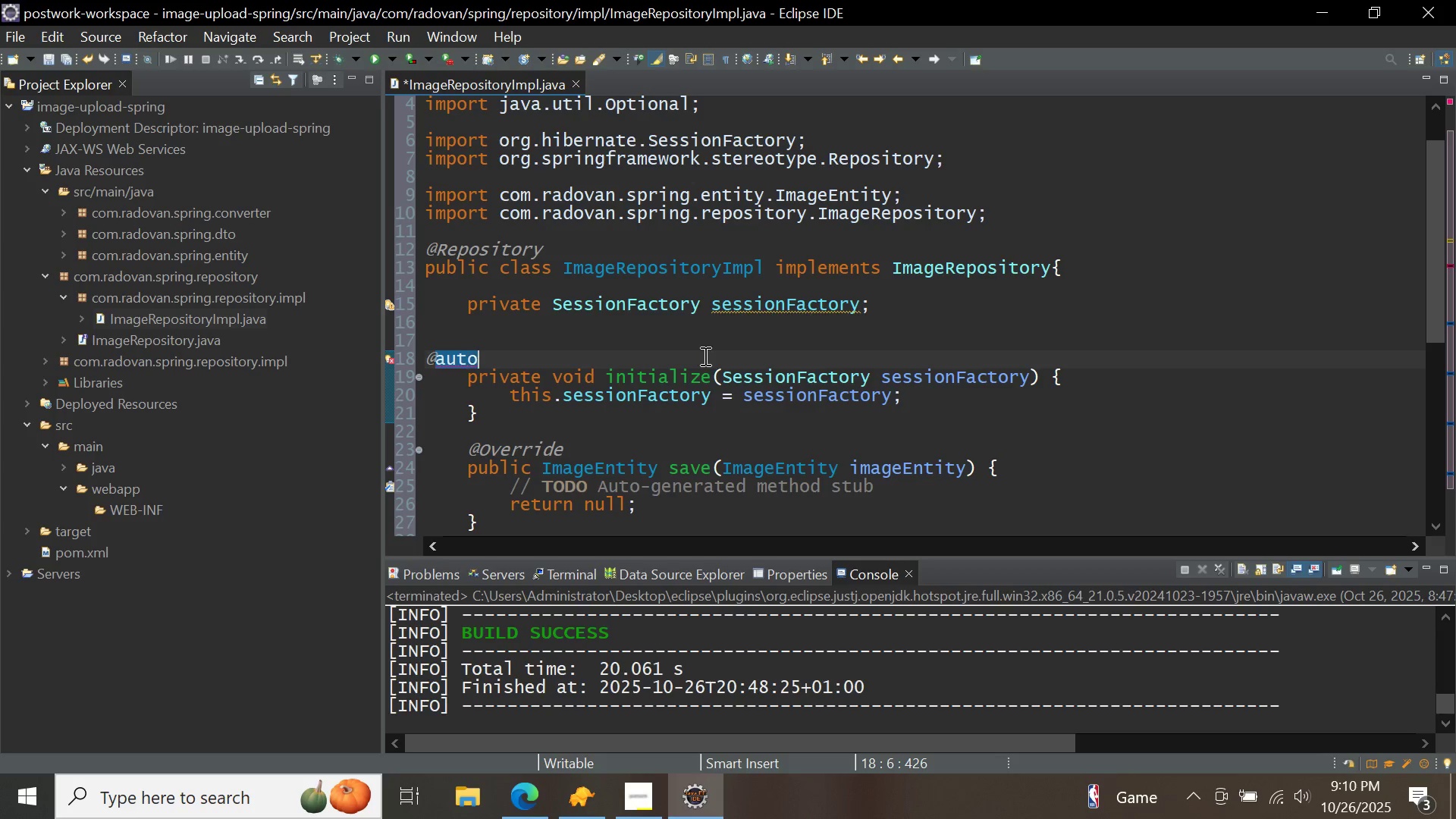 
key(Control+ControlLeft)
 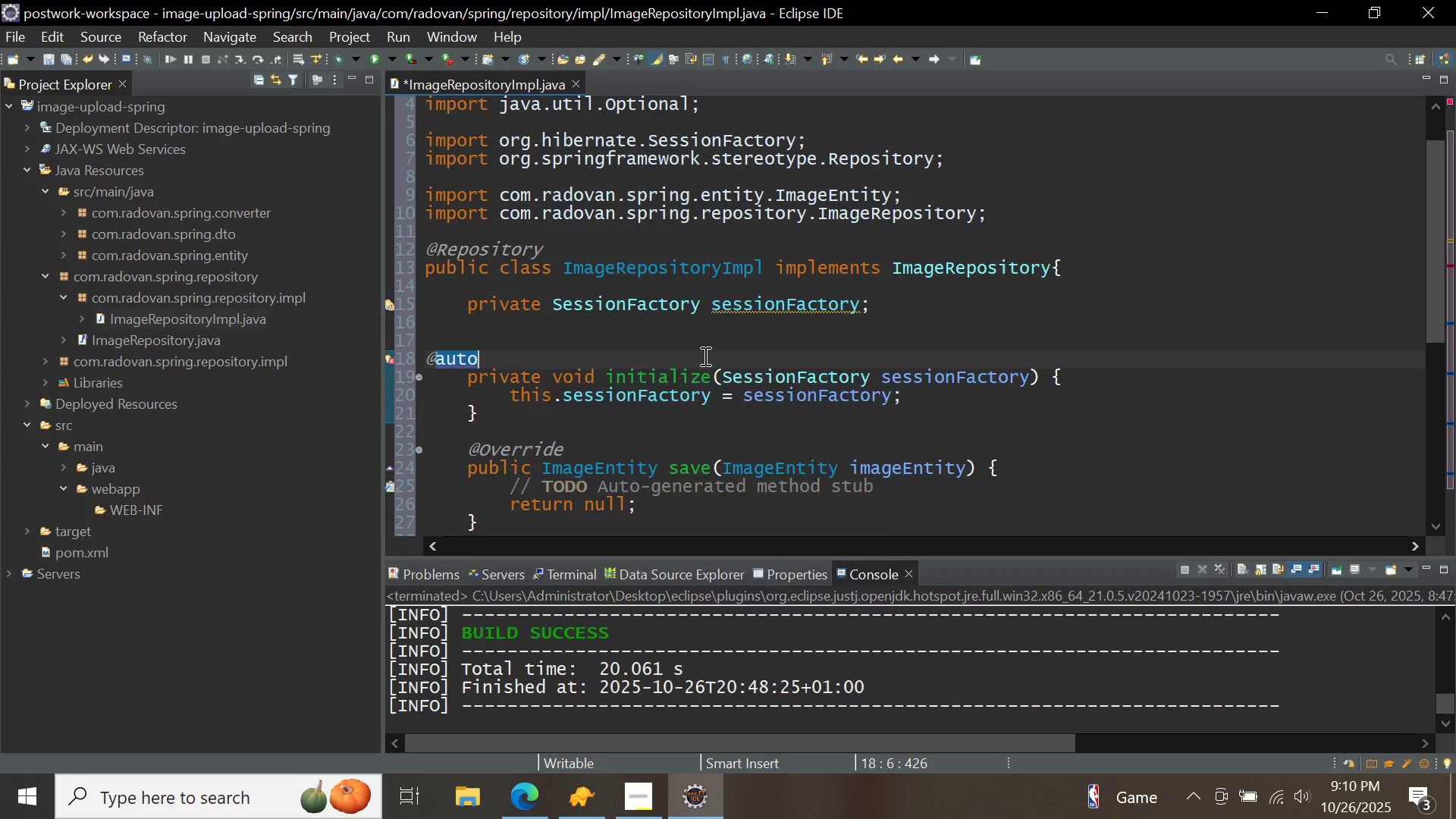 
key(Control+Space)
 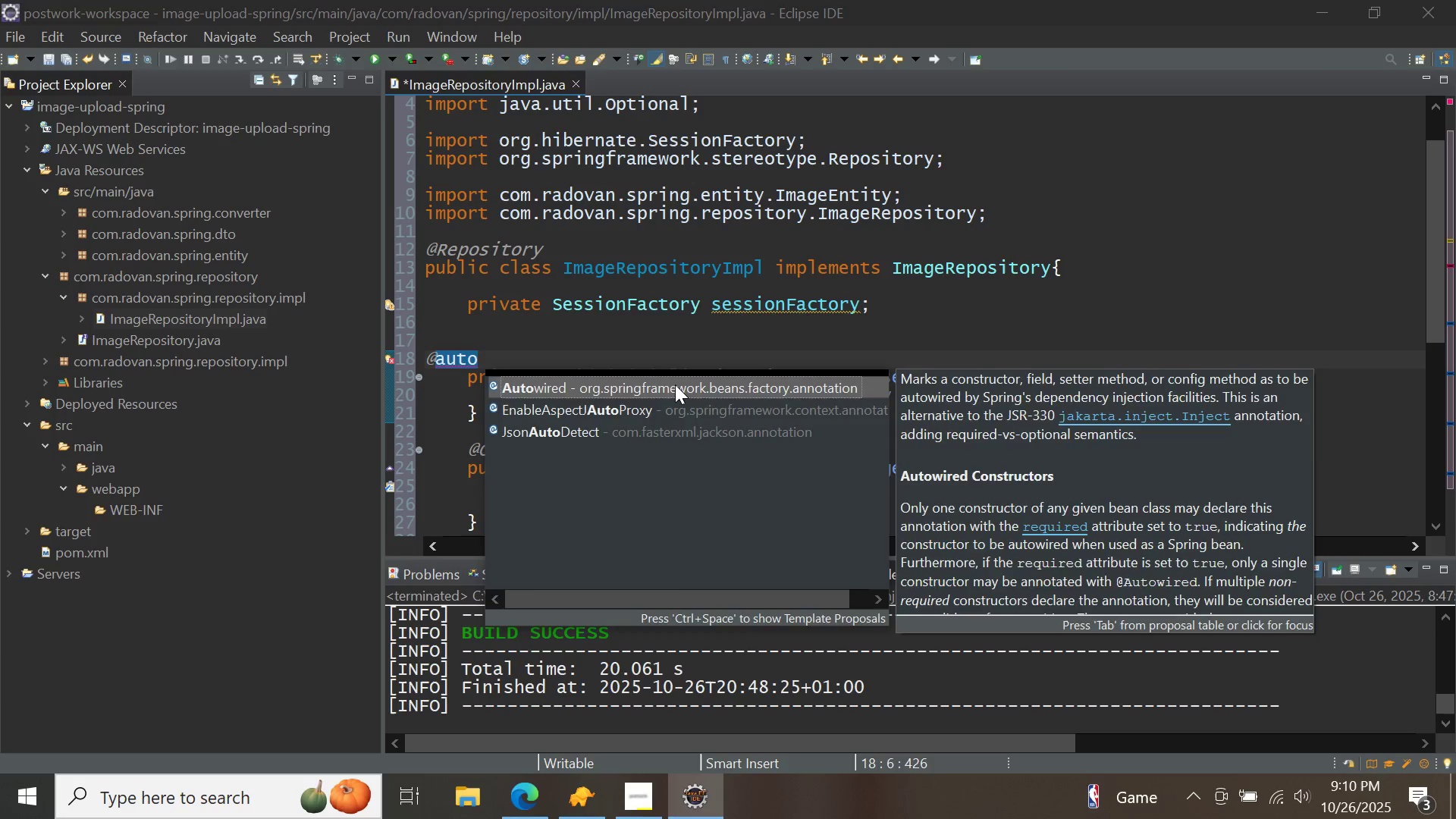 
double_click([675, 384])
 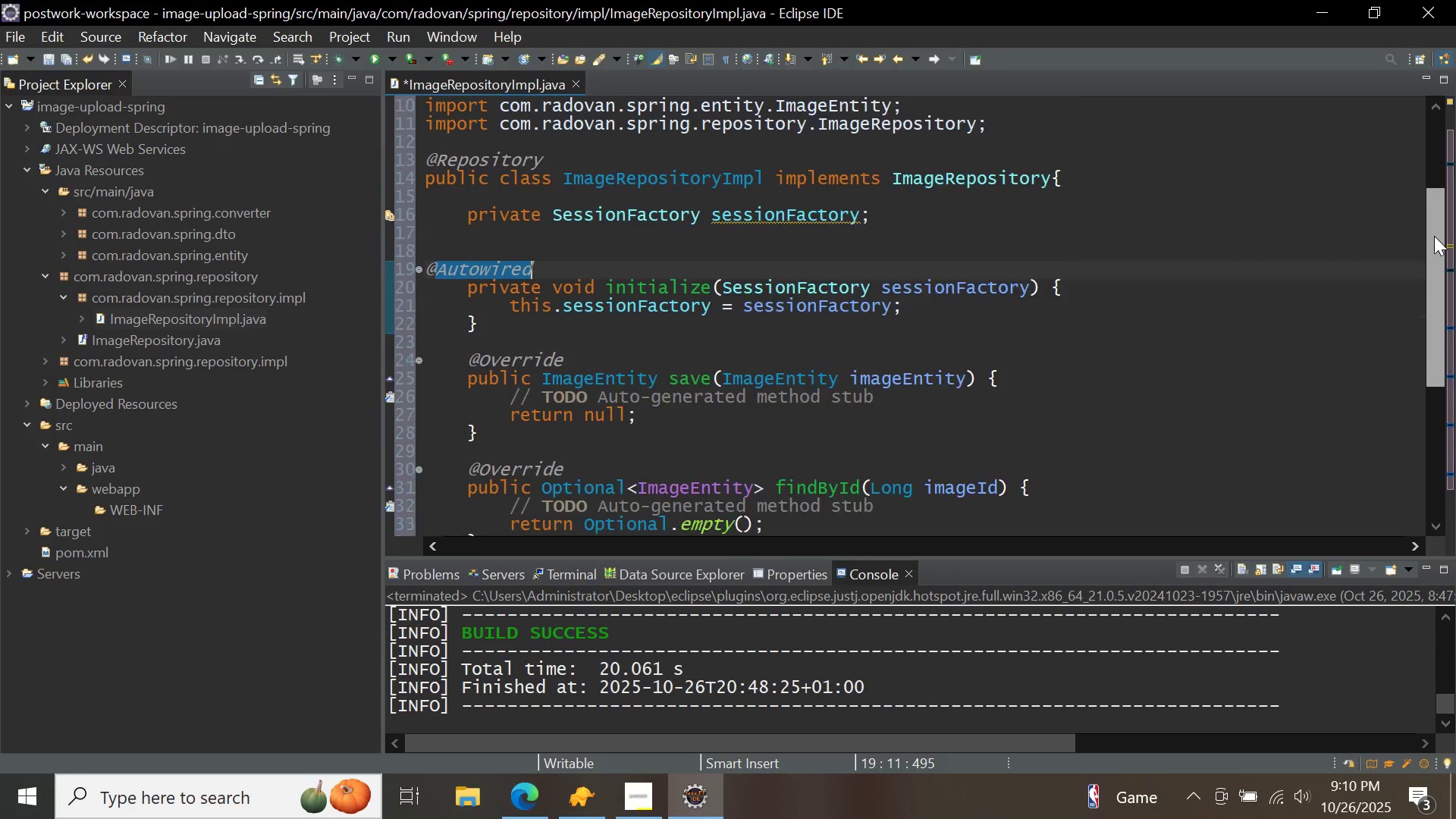 
key(Control+Shift+F)
 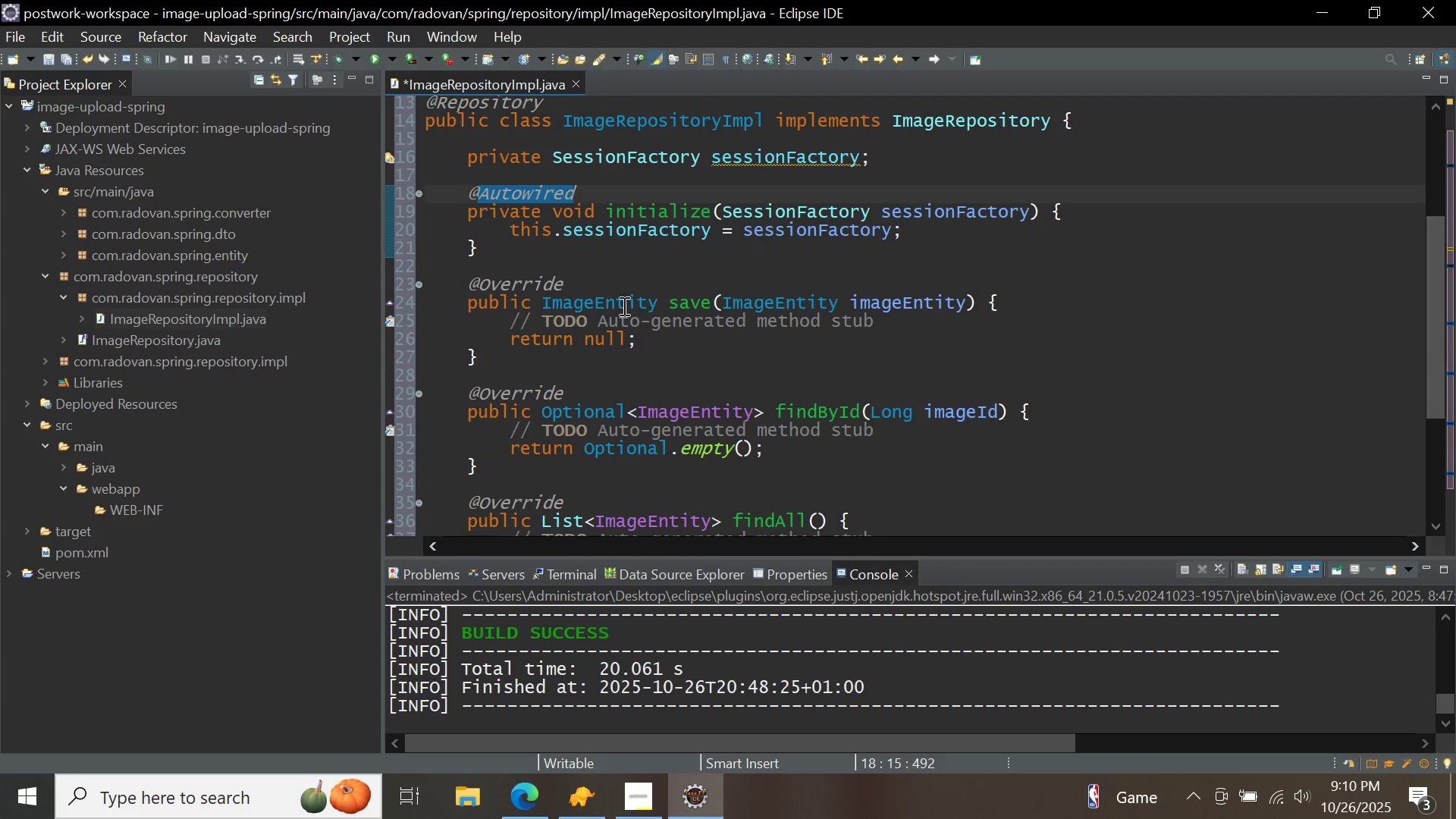 
left_click([566, 254])
 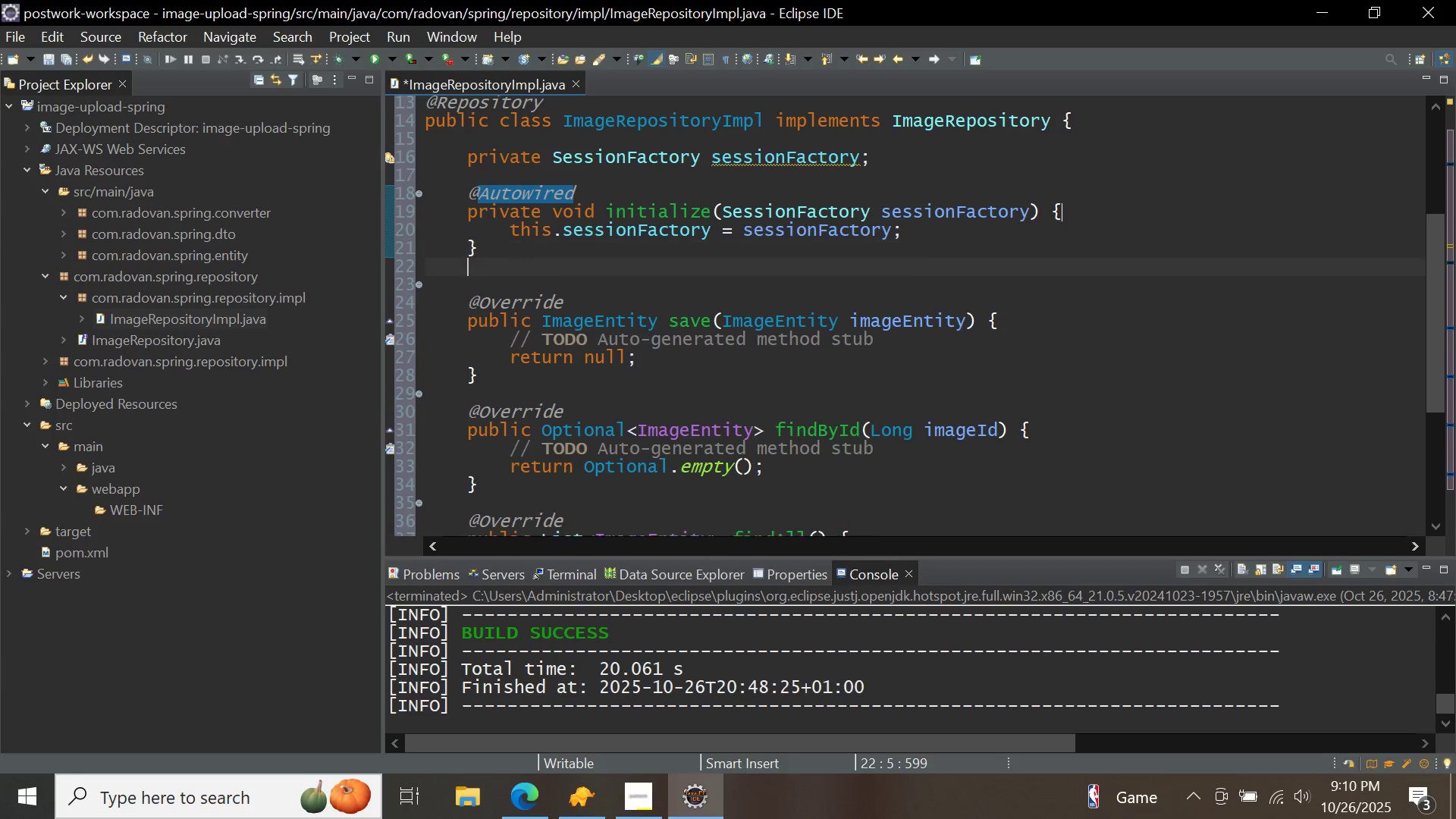 
key(Enter)
 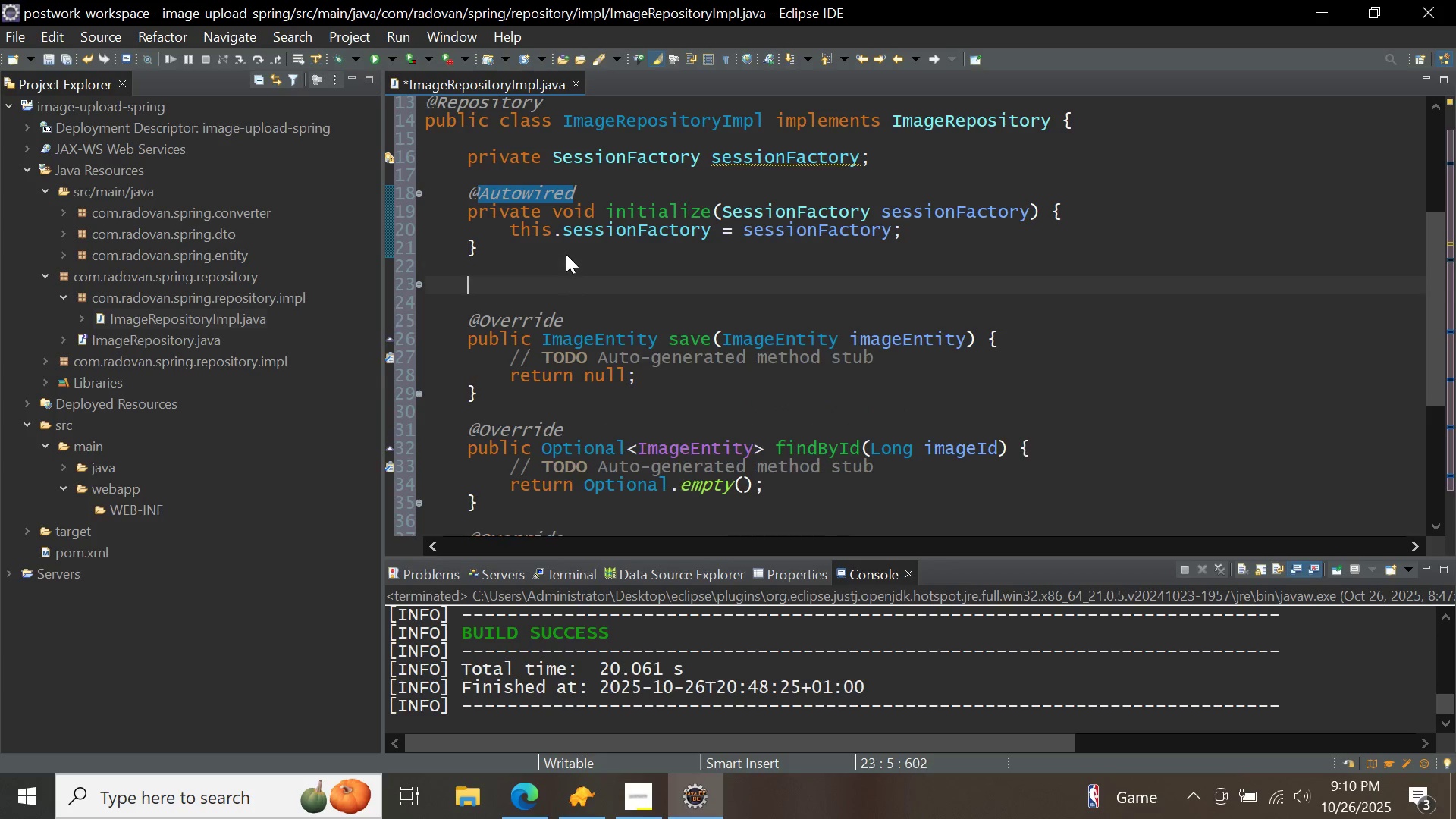 
key(Enter)
 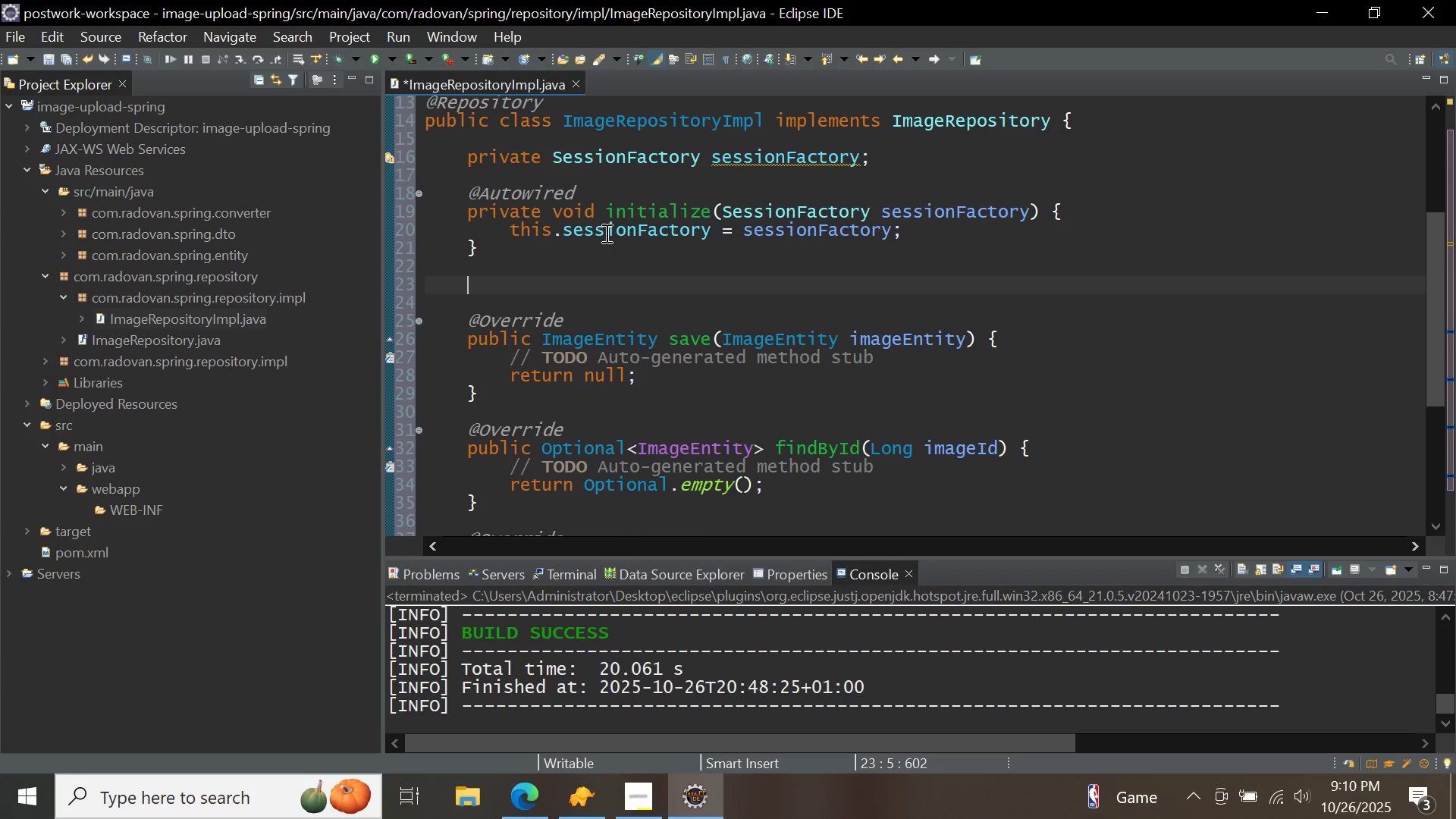 
type(private <>)
 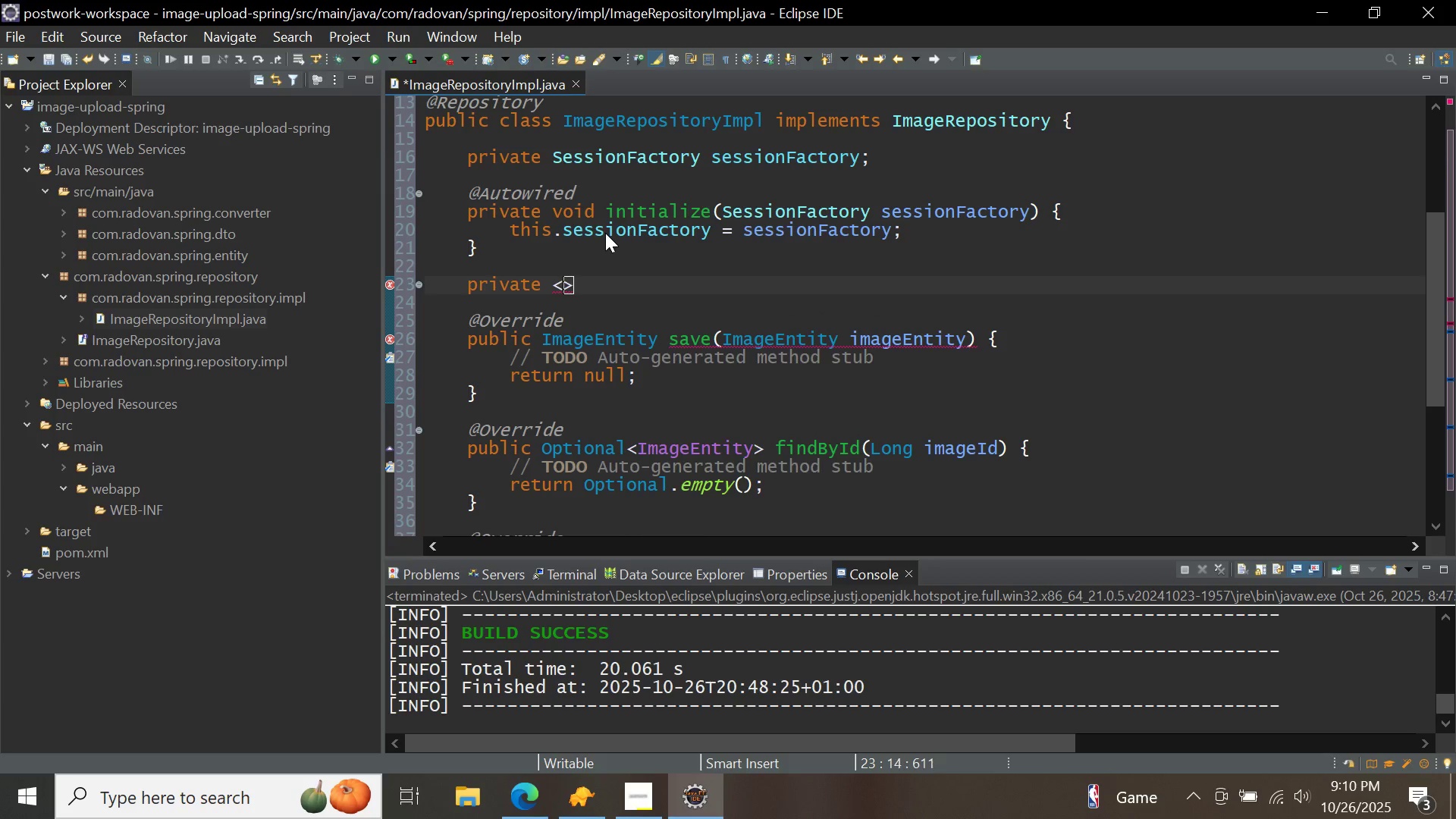 
 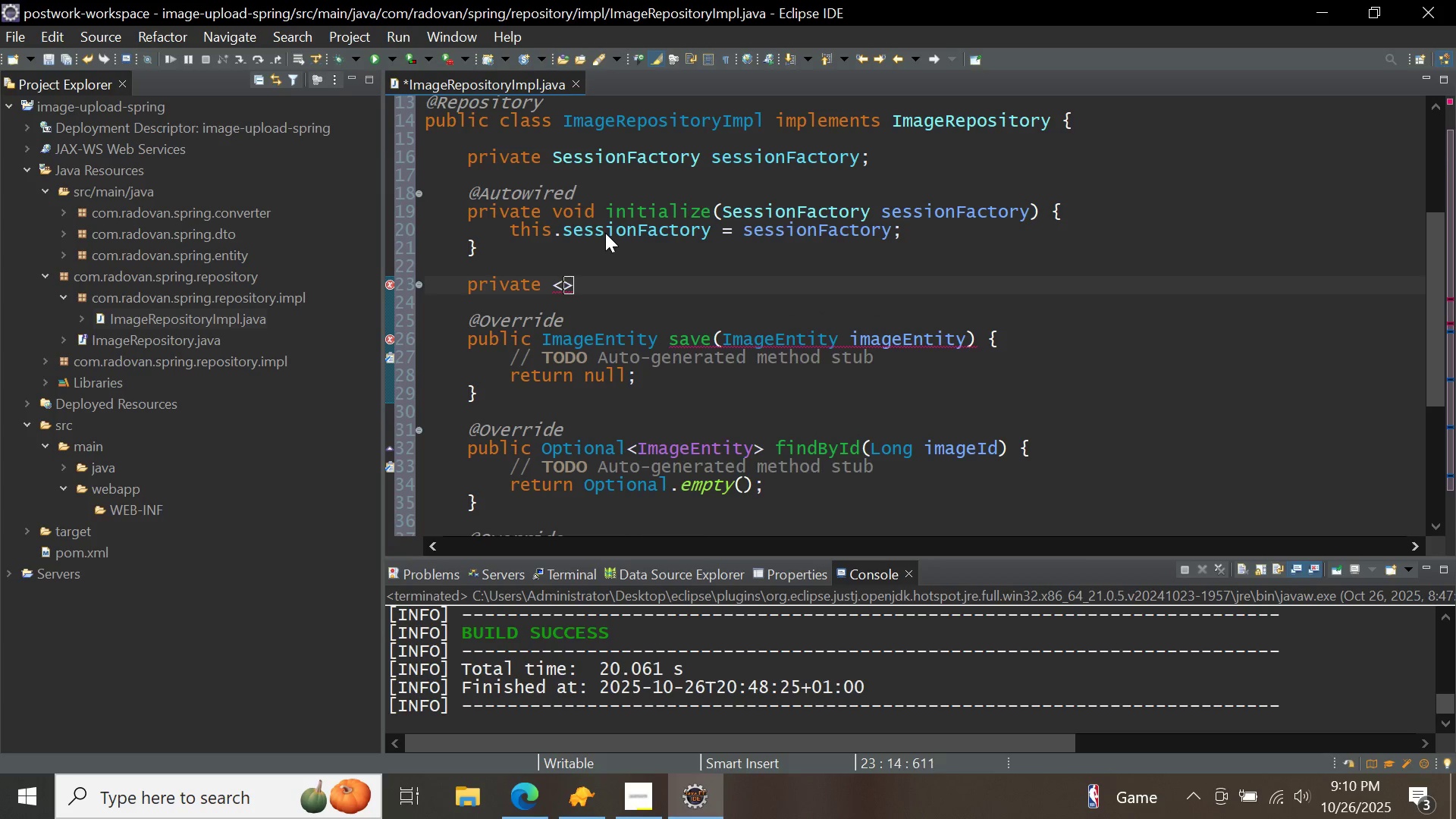 
key(ArrowLeft)
 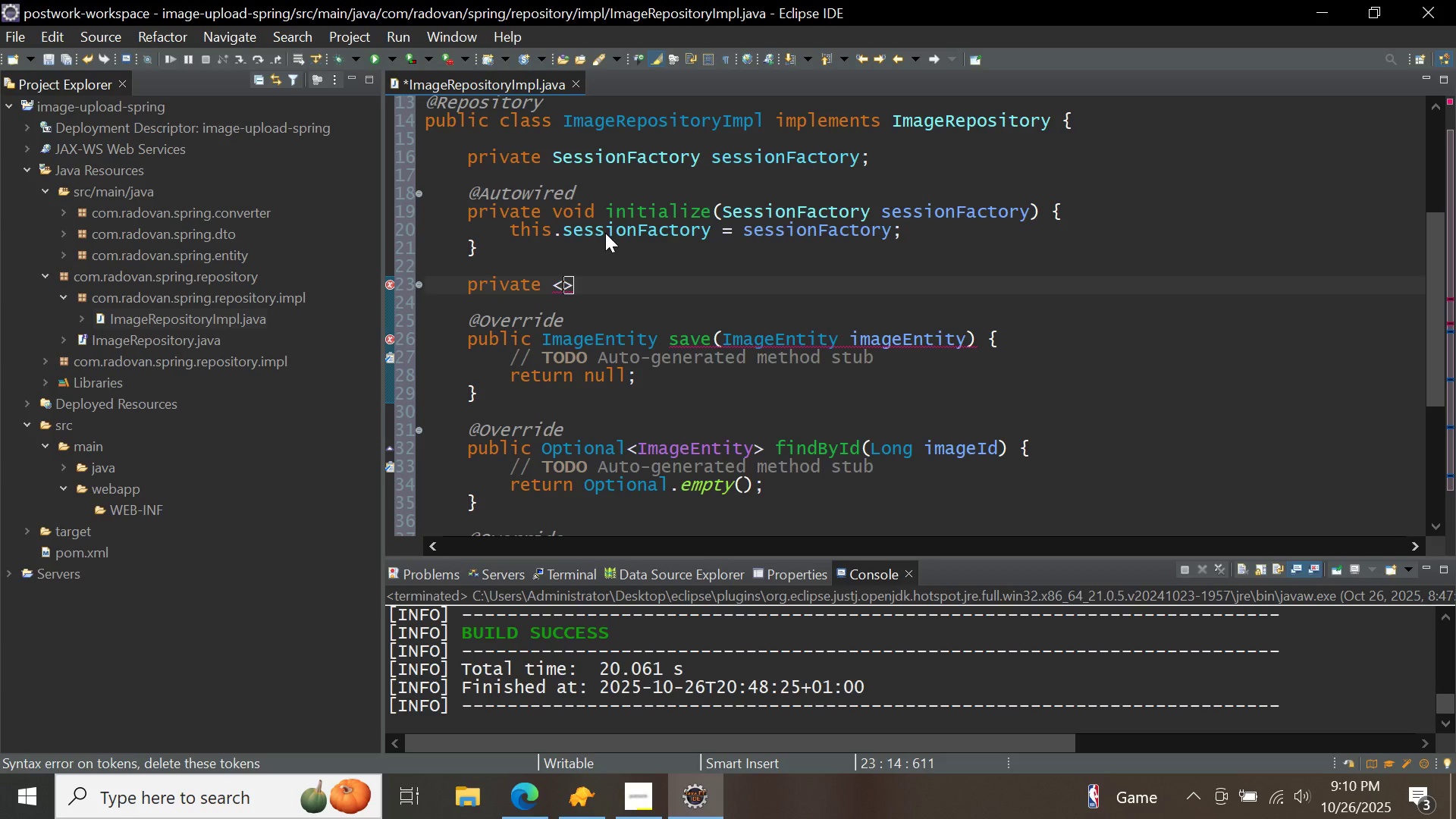 
key(T)
 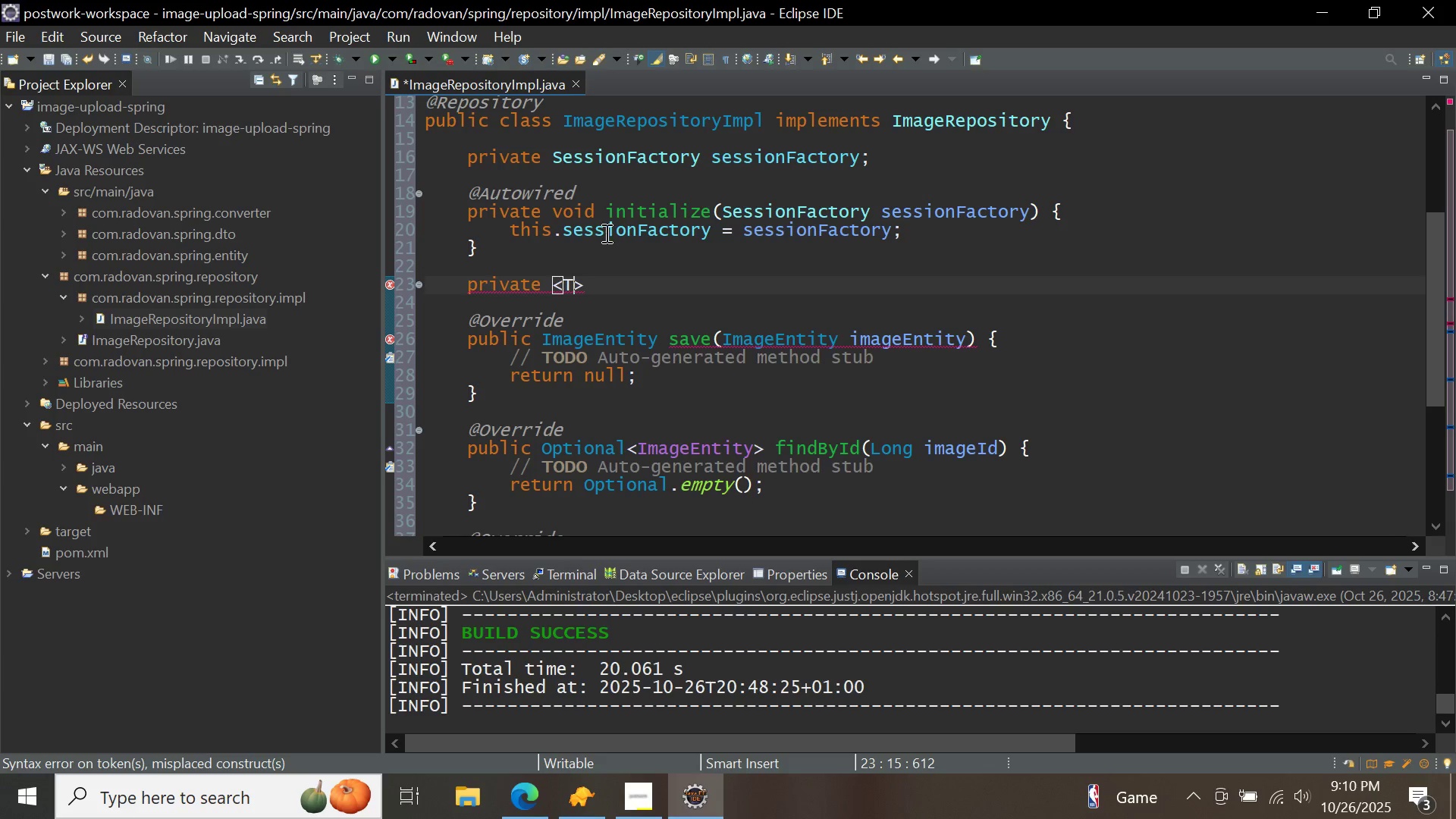 
key(ArrowRight)
 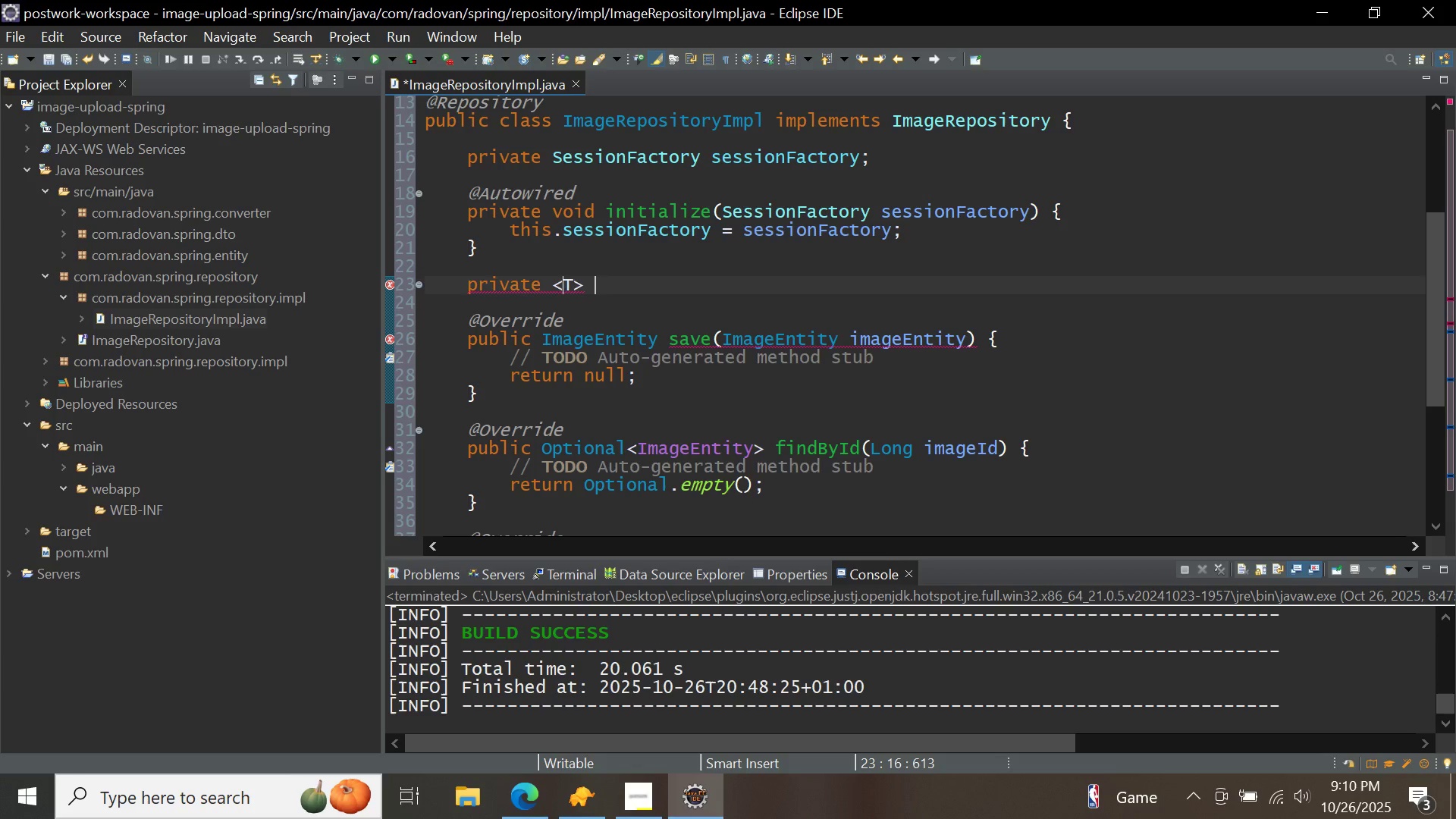 
type( T withSession(Func)
 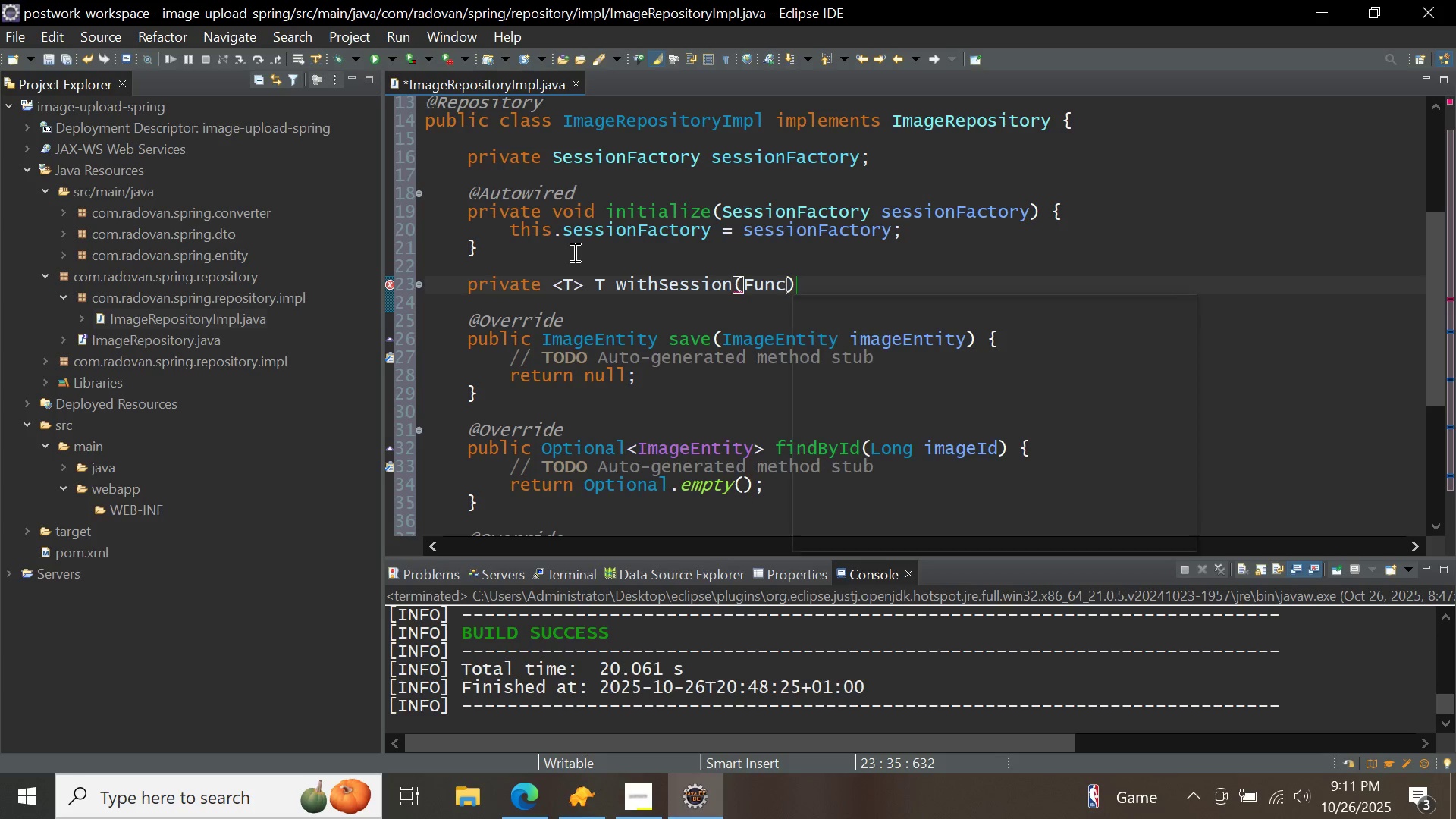 
 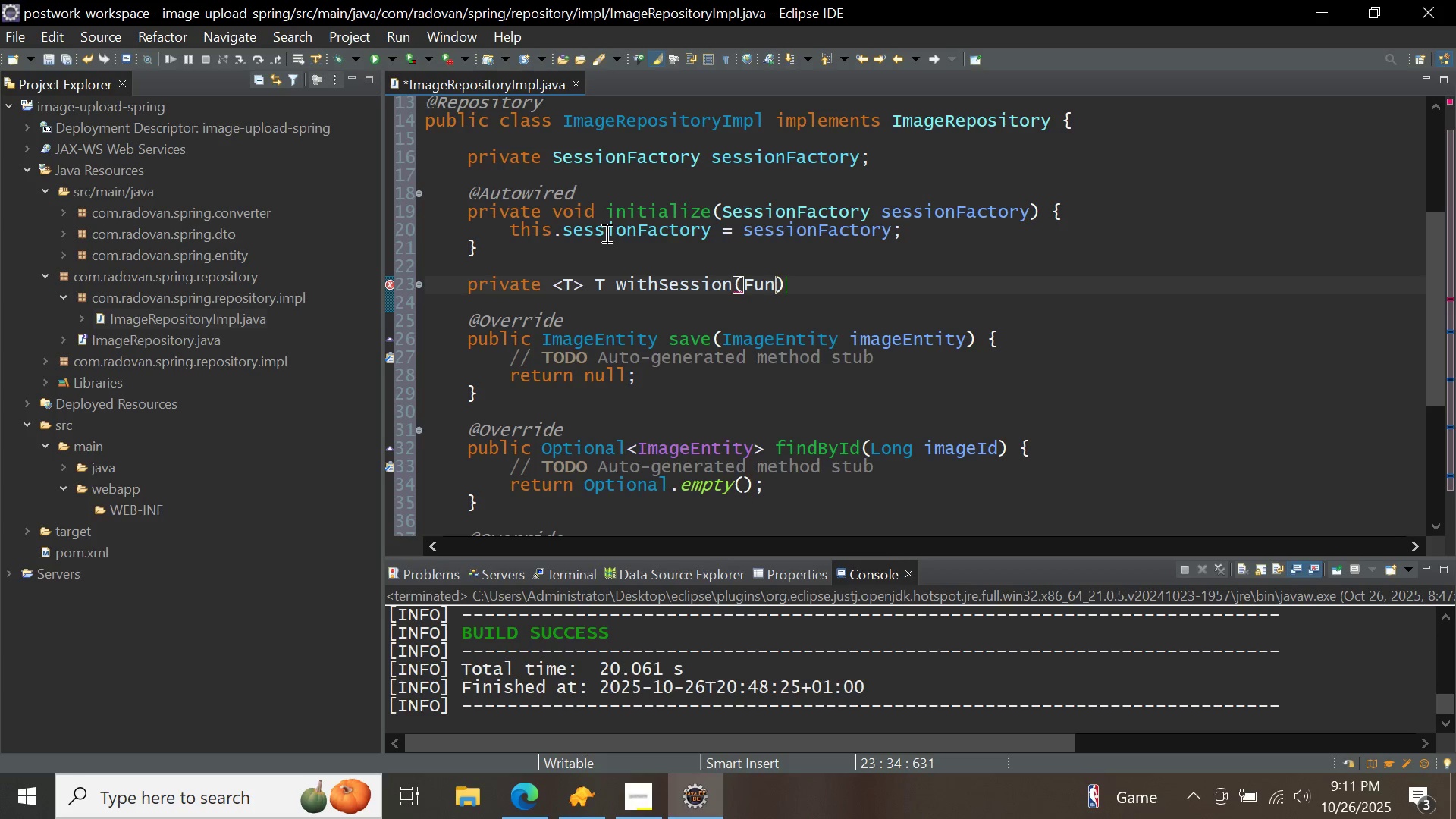 
key(Control+ControlLeft)
 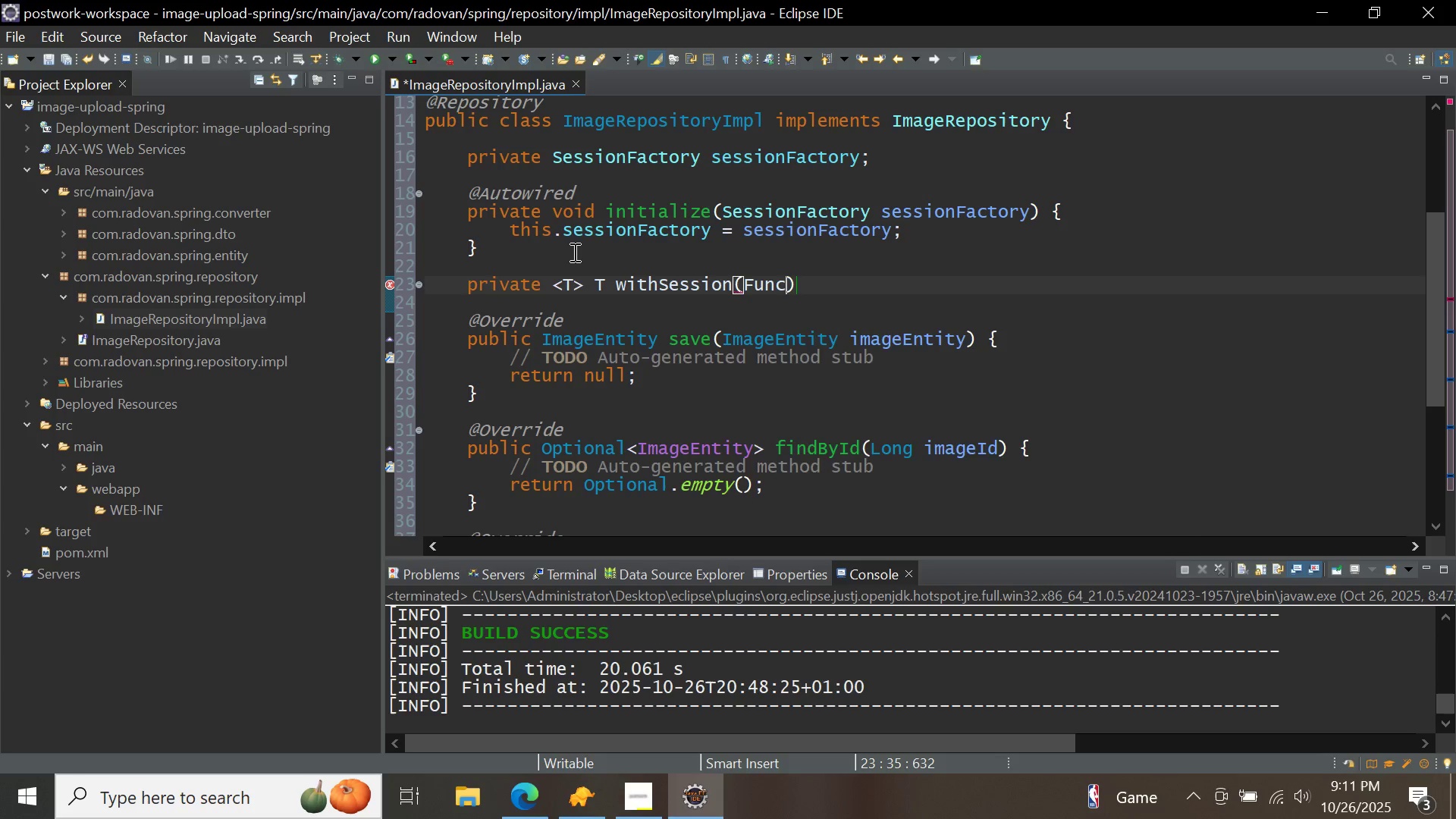 
key(Control+Space)
 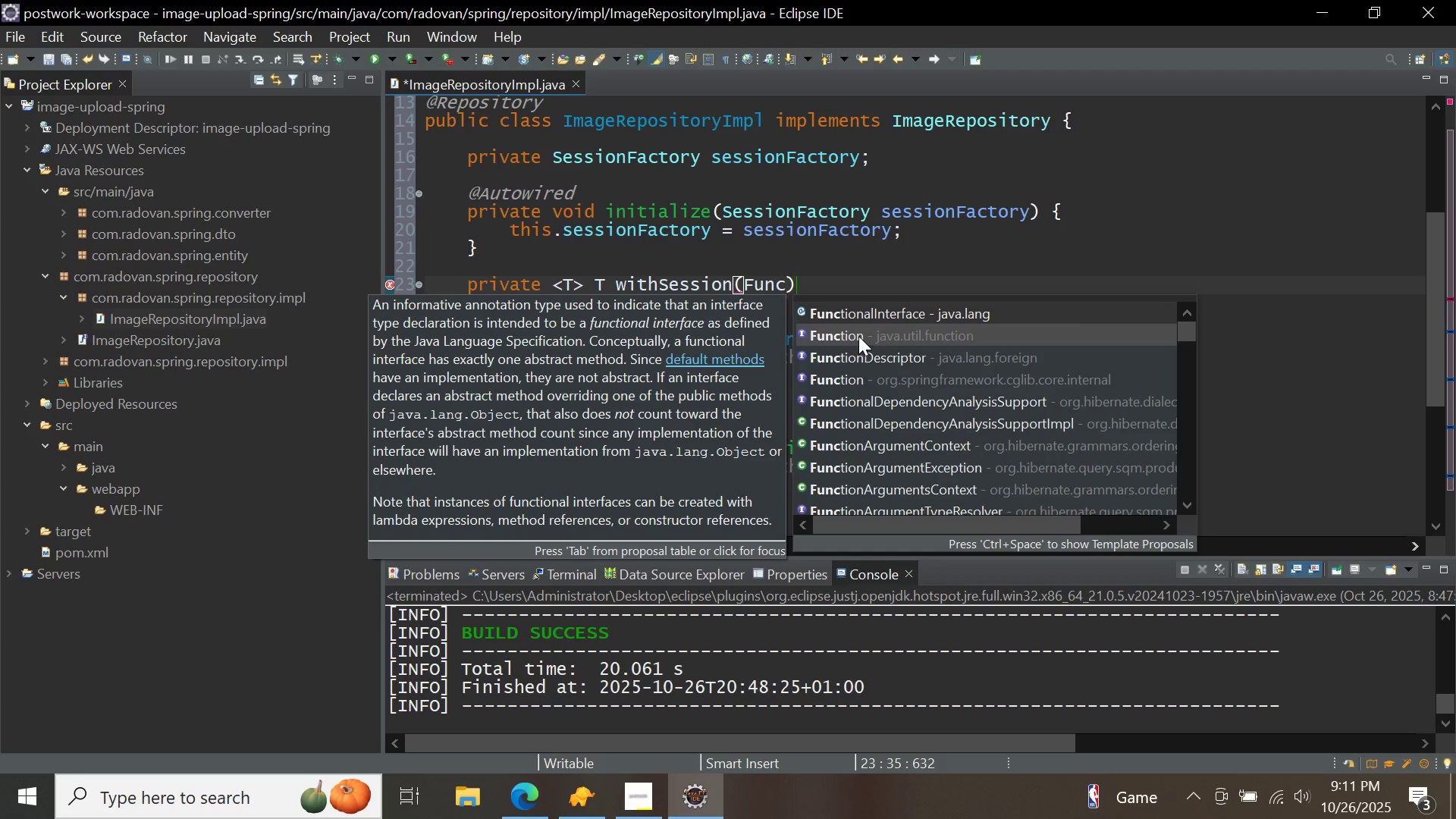 
double_click([858, 336])
 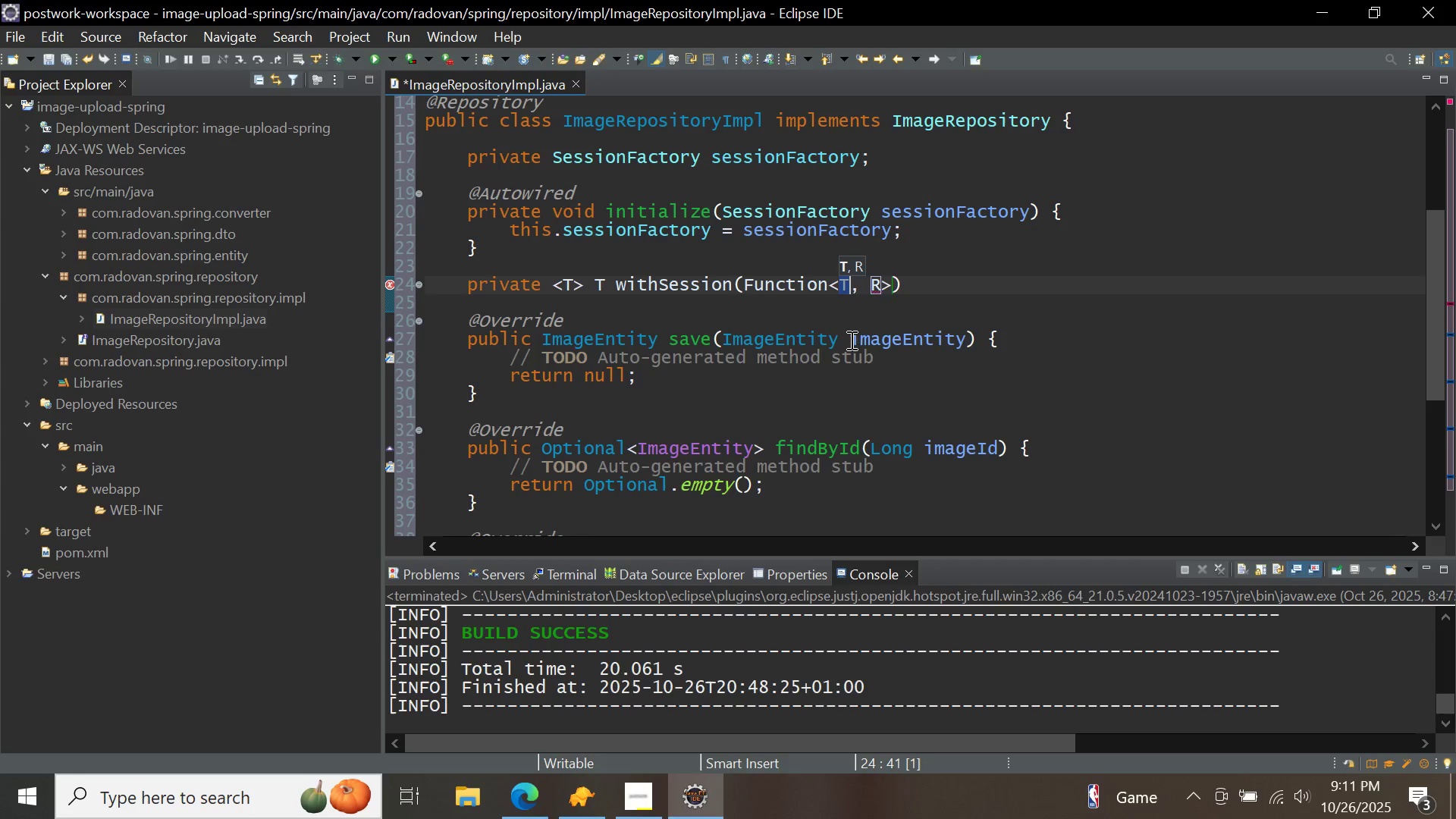 
key(Backspace)
type(Sess)
 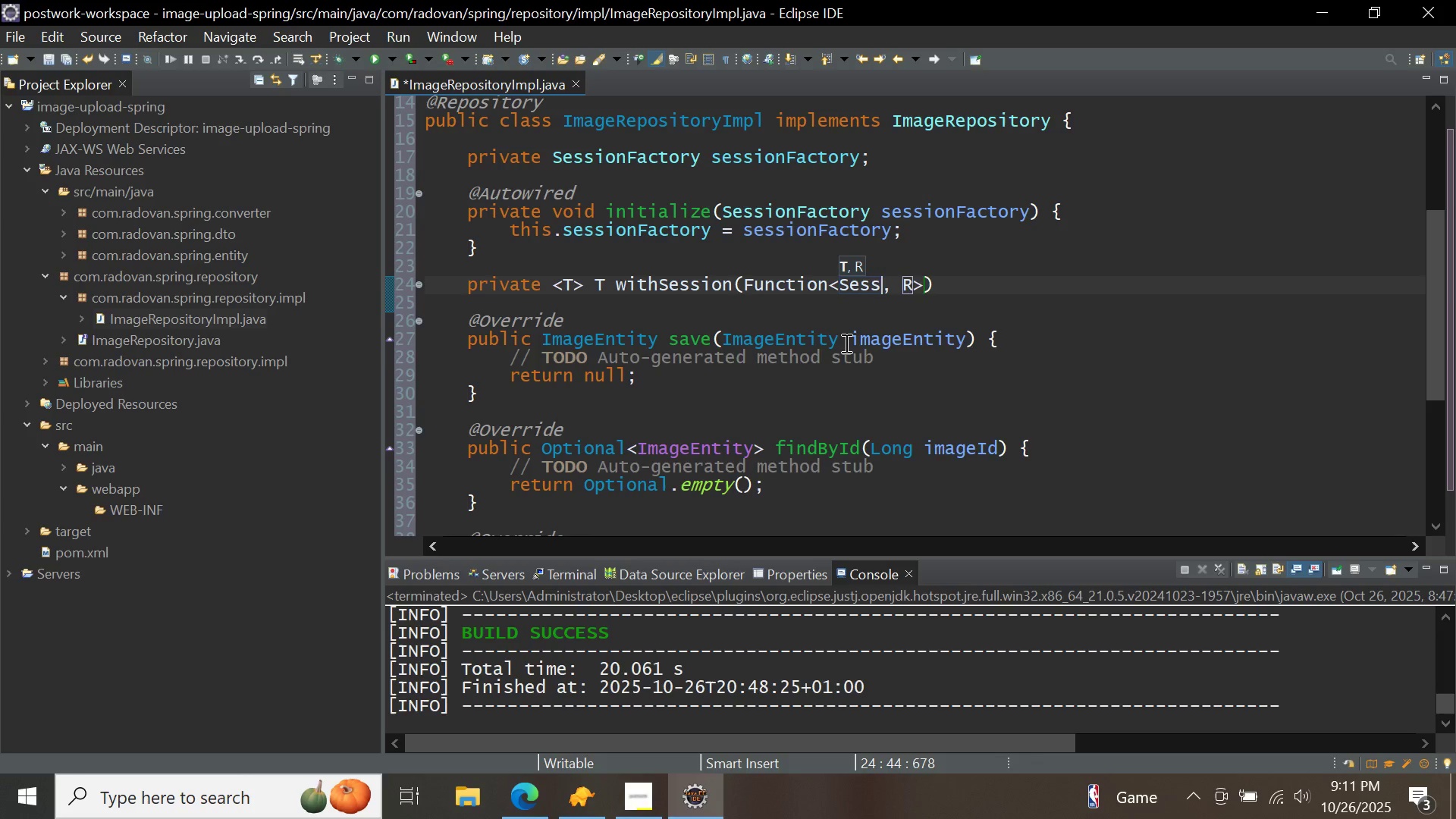 
key(Control+ControlLeft)
 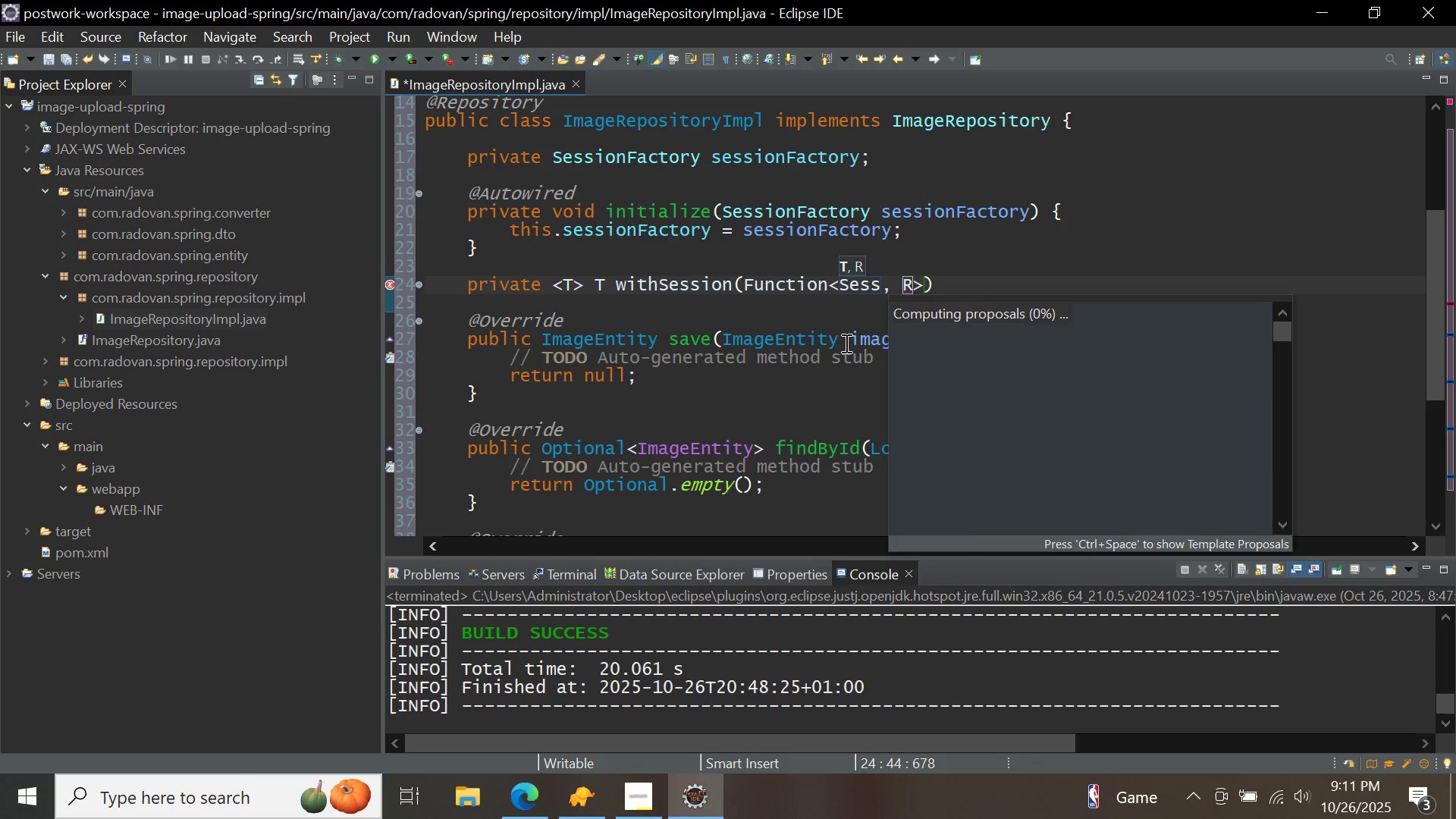 
key(Control+Space)
 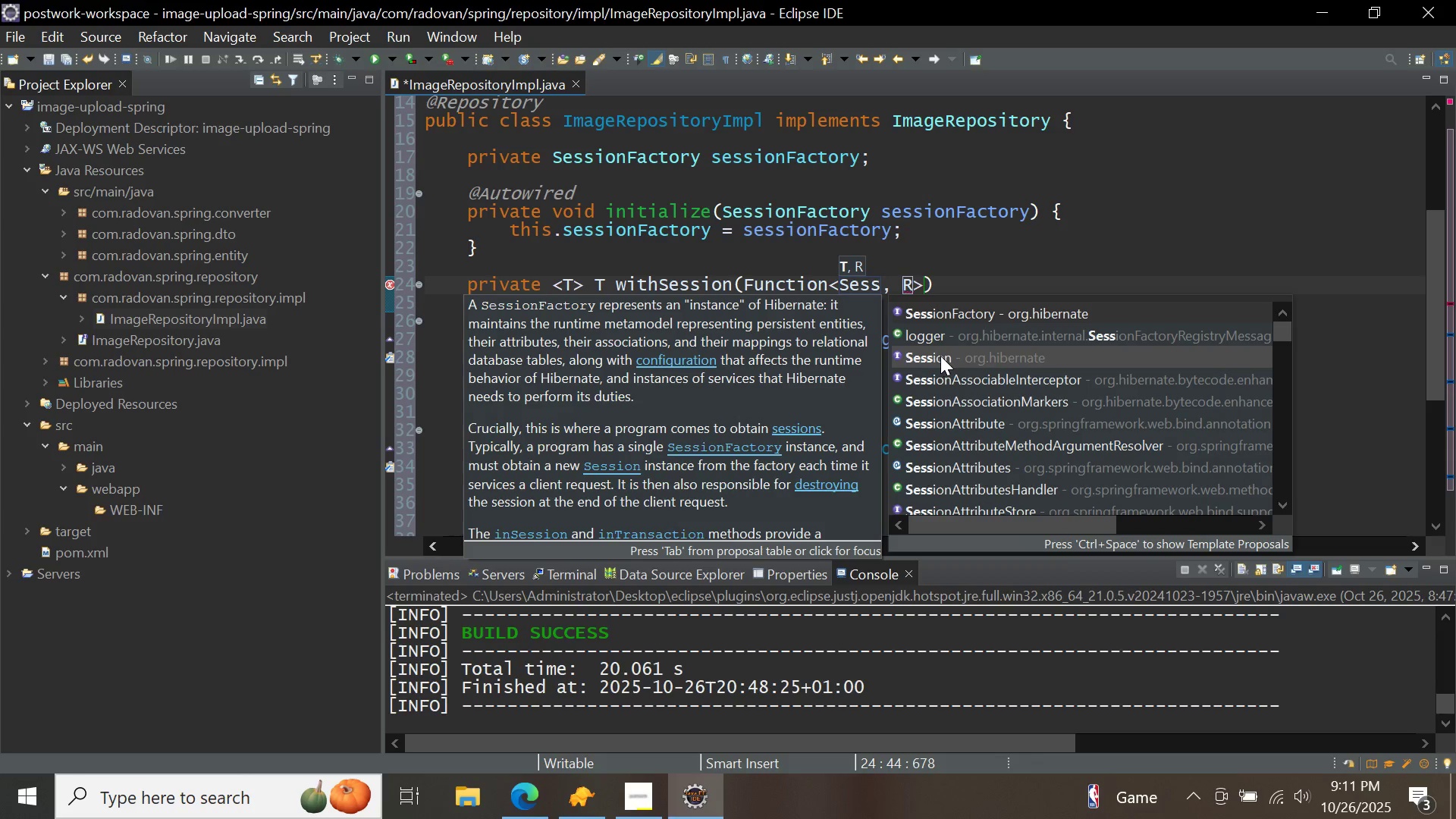 
double_click([940, 356])
 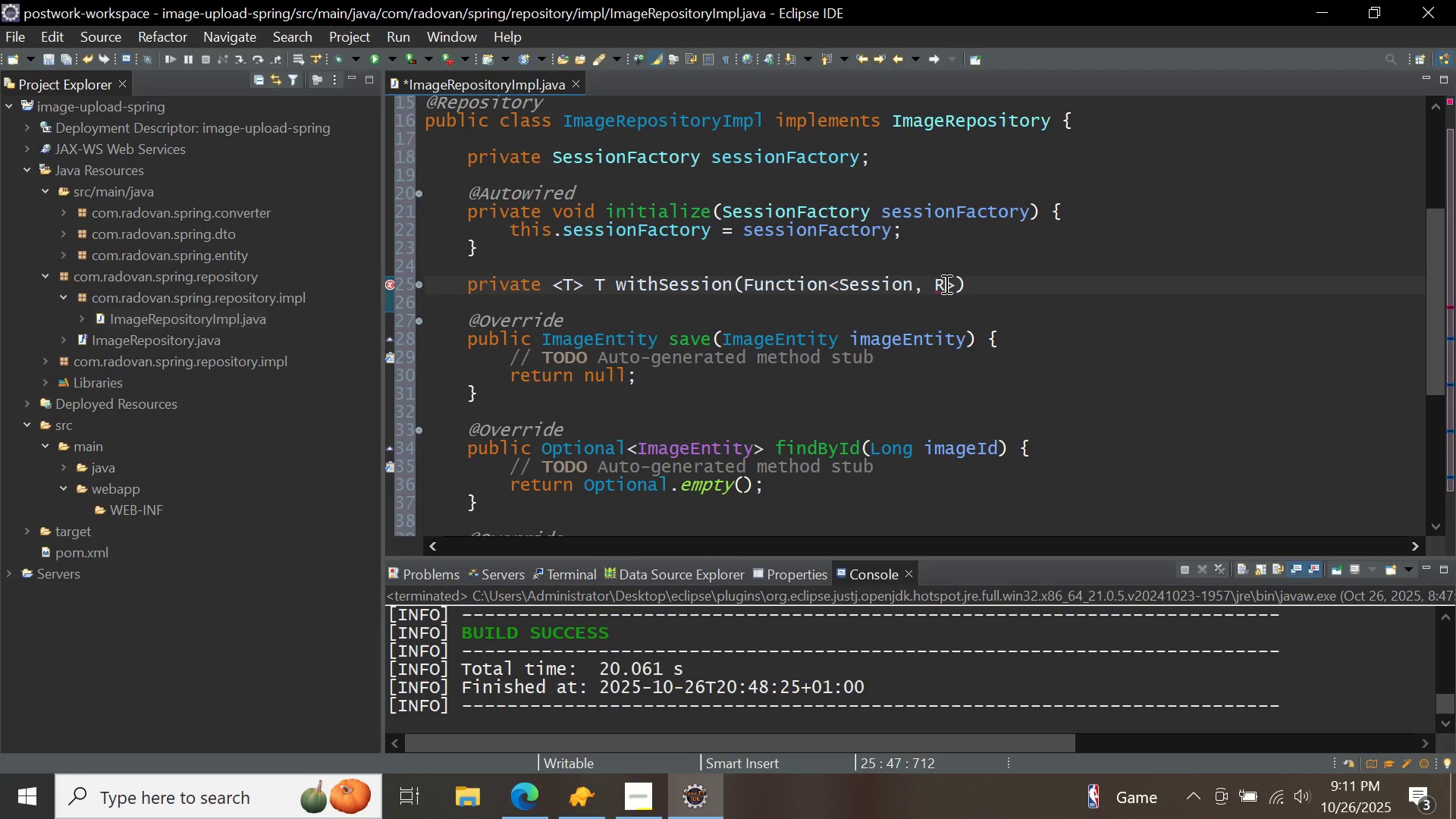 
left_click([945, 284])
 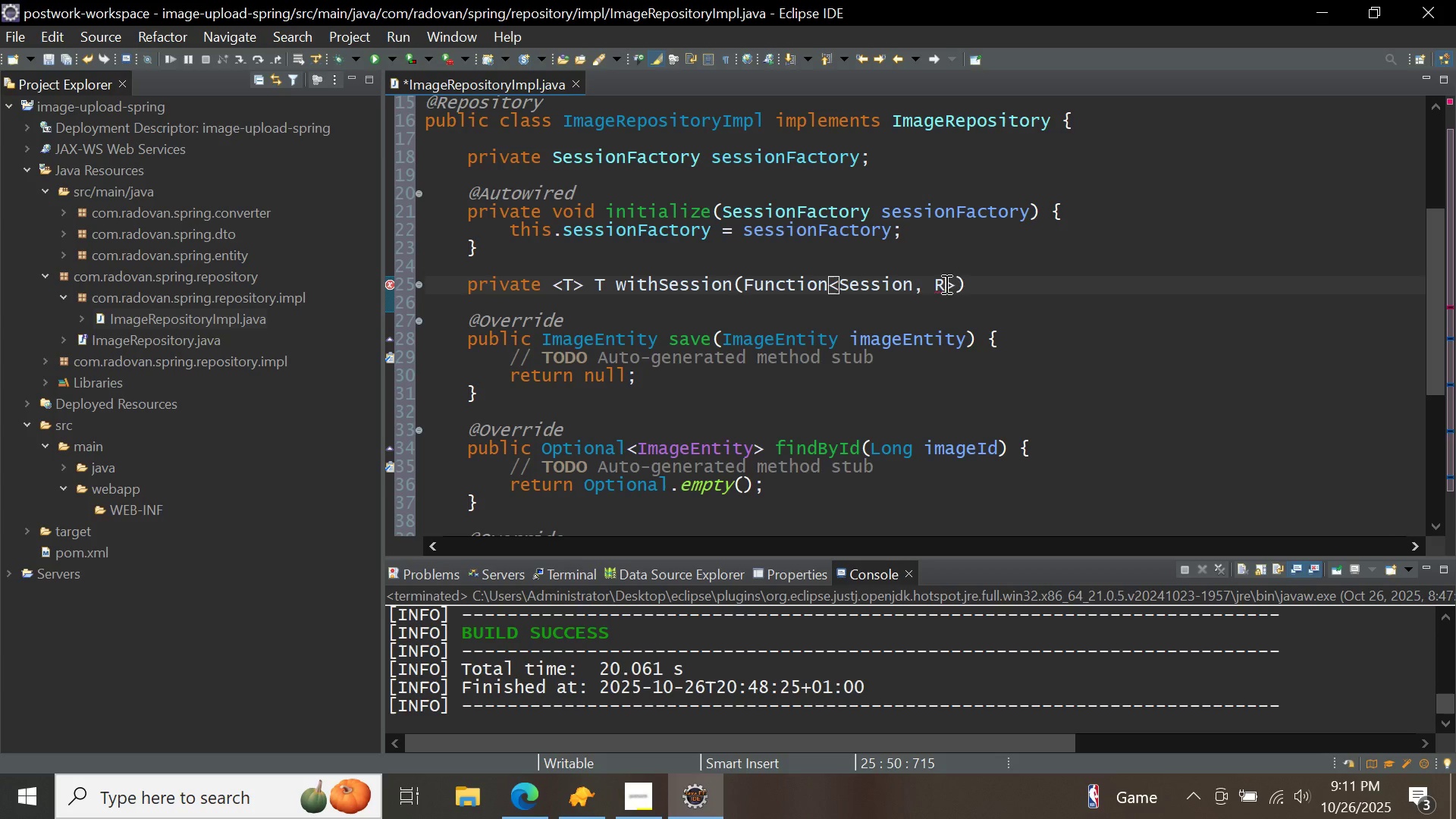 
key(Backspace)
 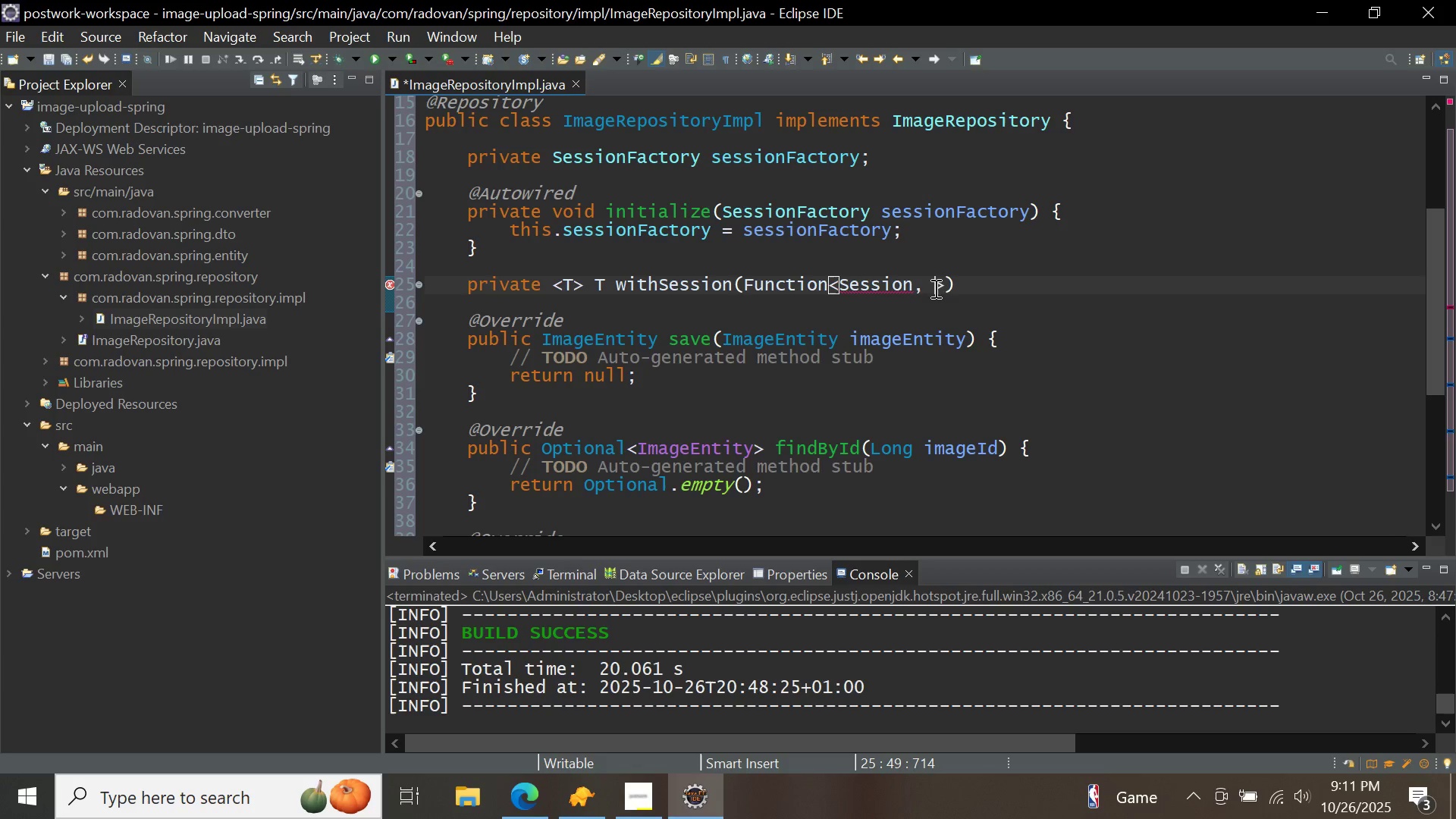 
key(CapsLock)
 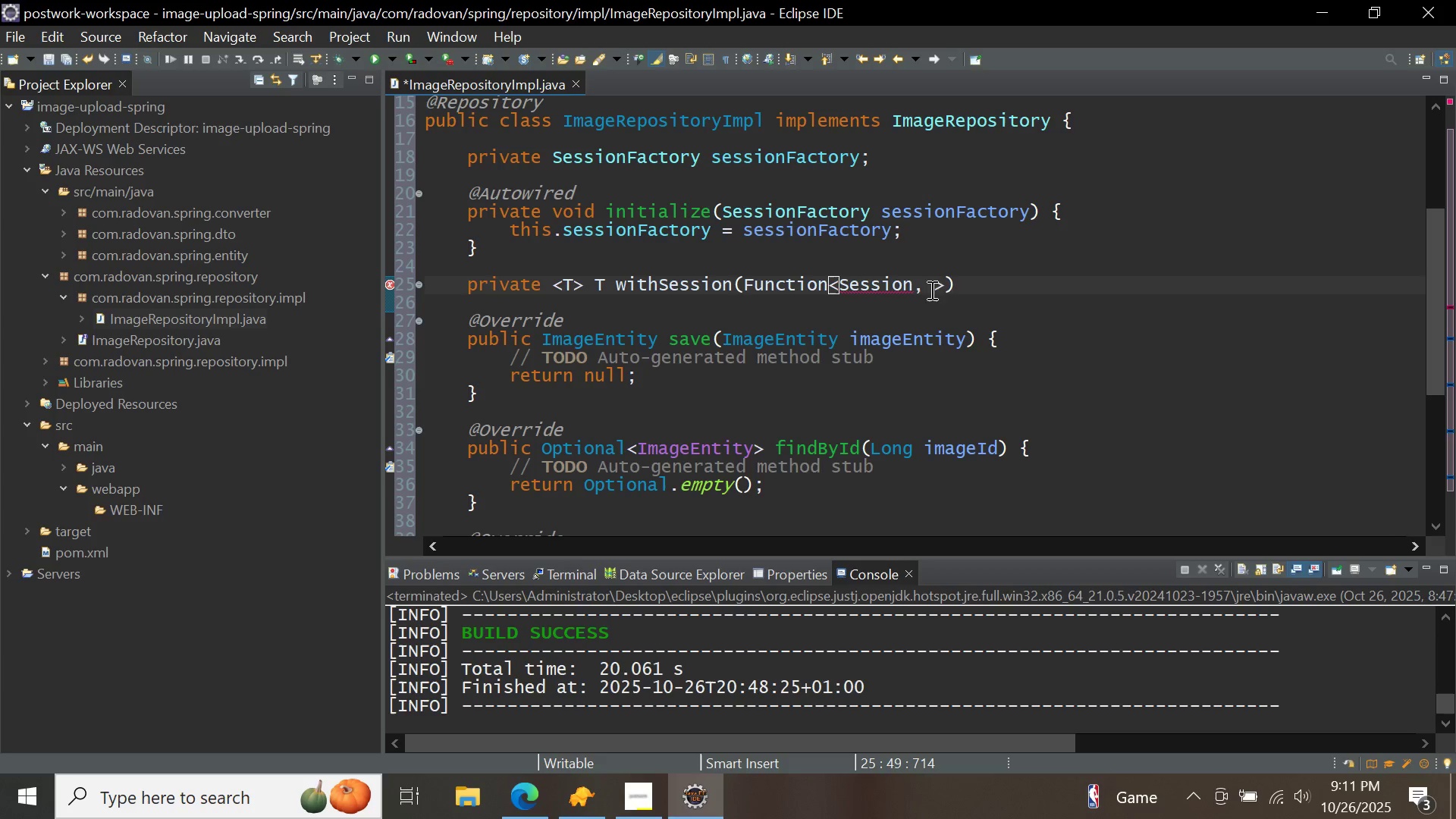 
key(T)
 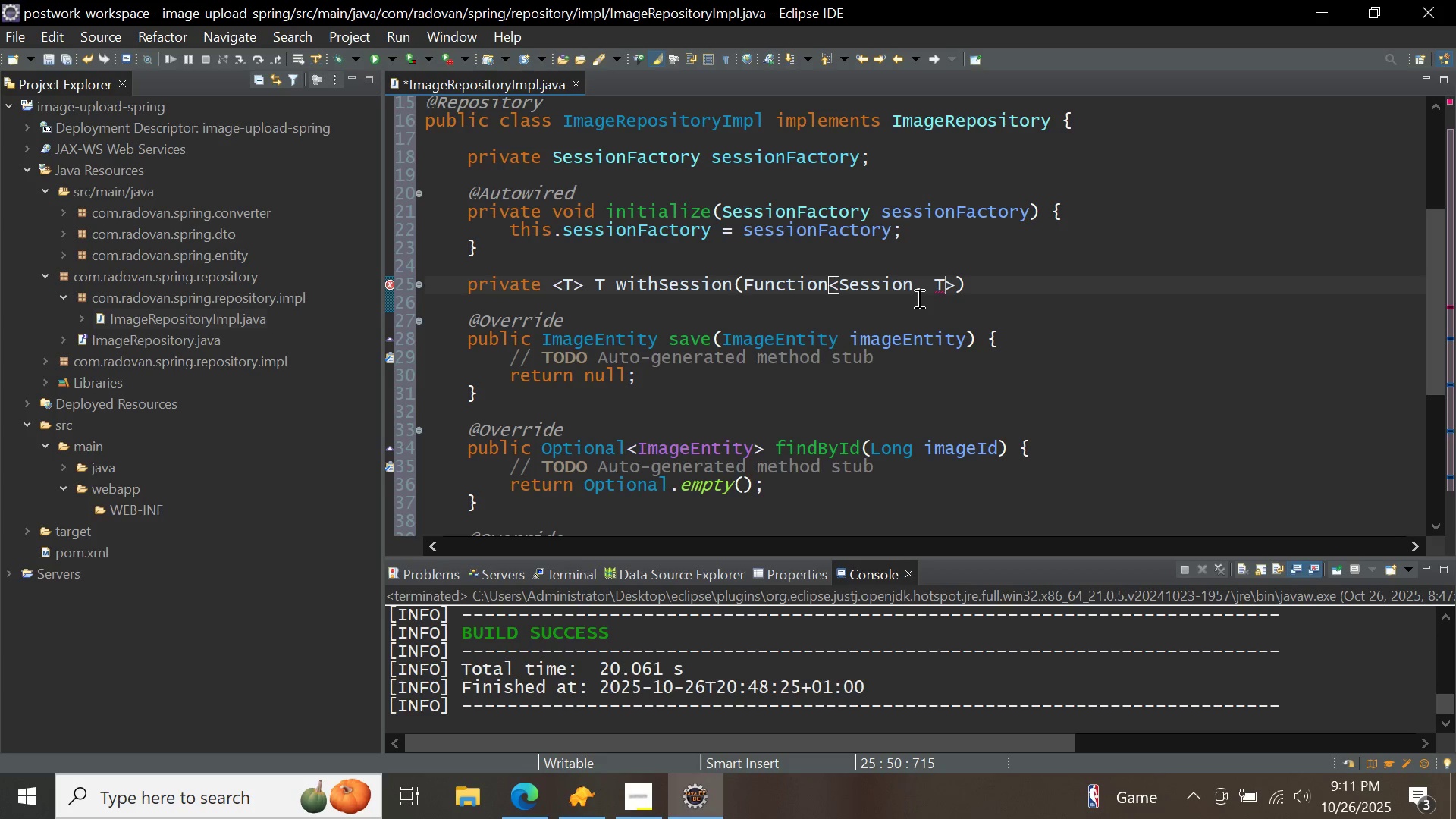 
key(ArrowRight)
 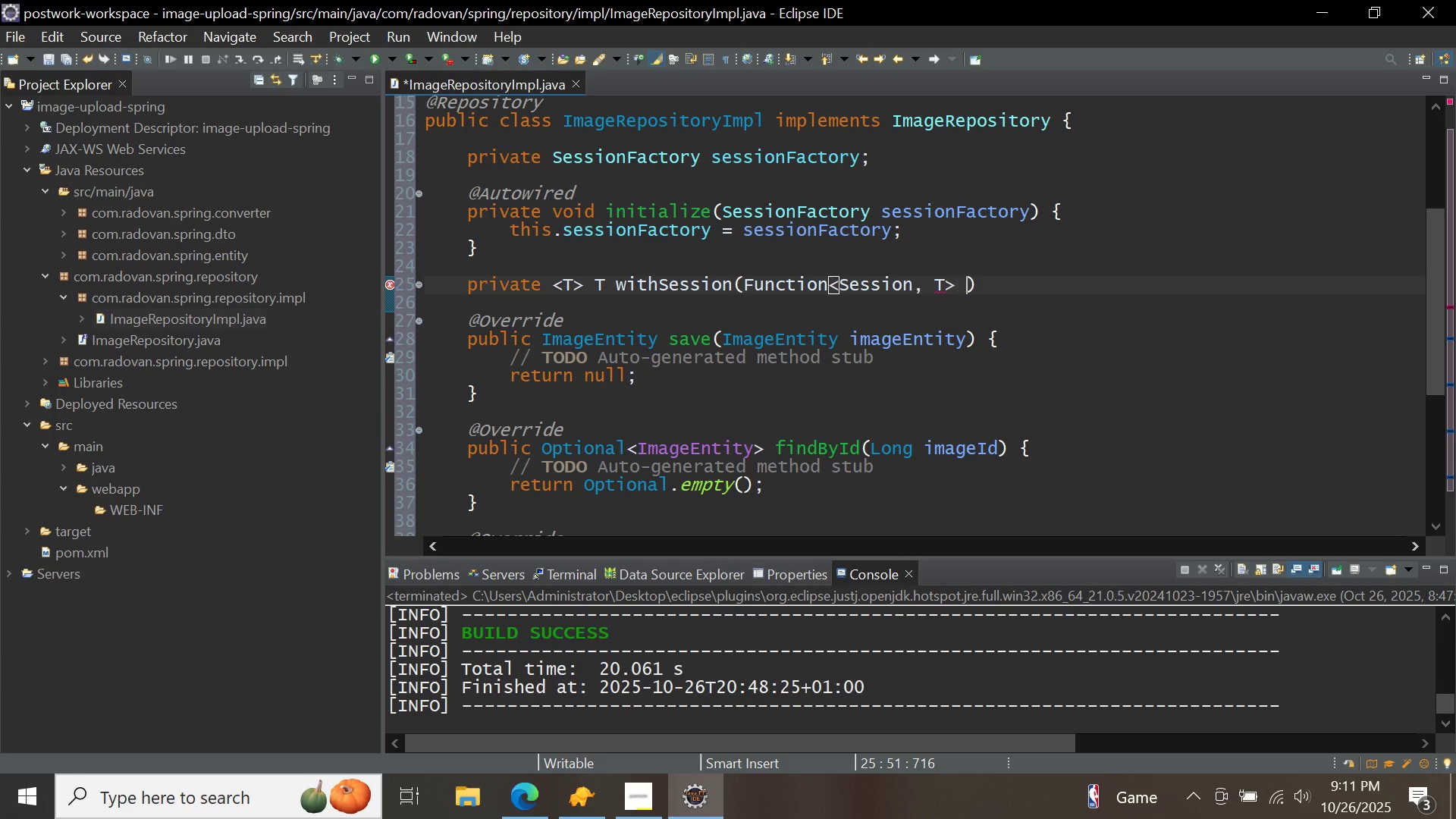 
type( function)
 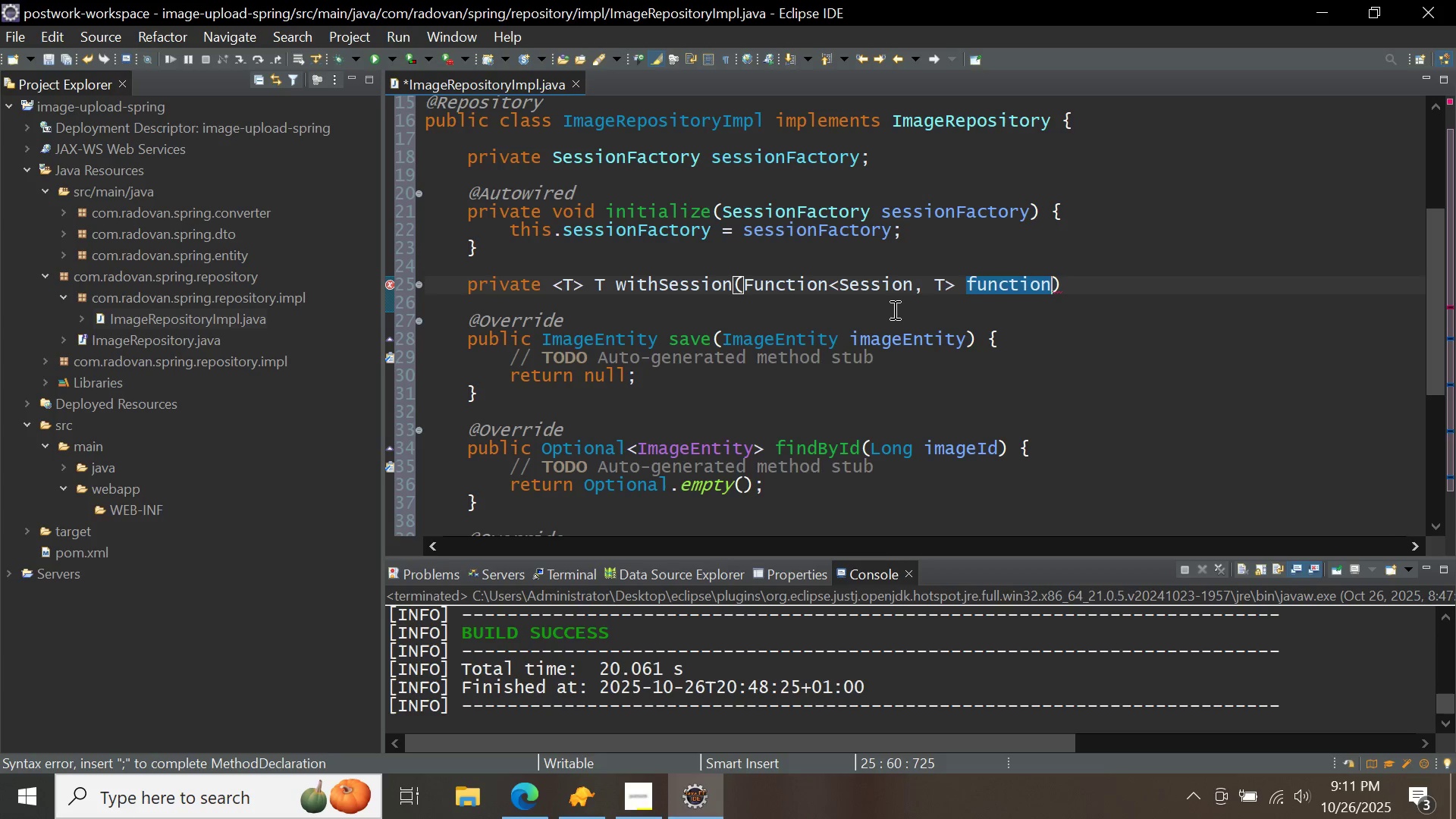 
key(ArrowRight)
 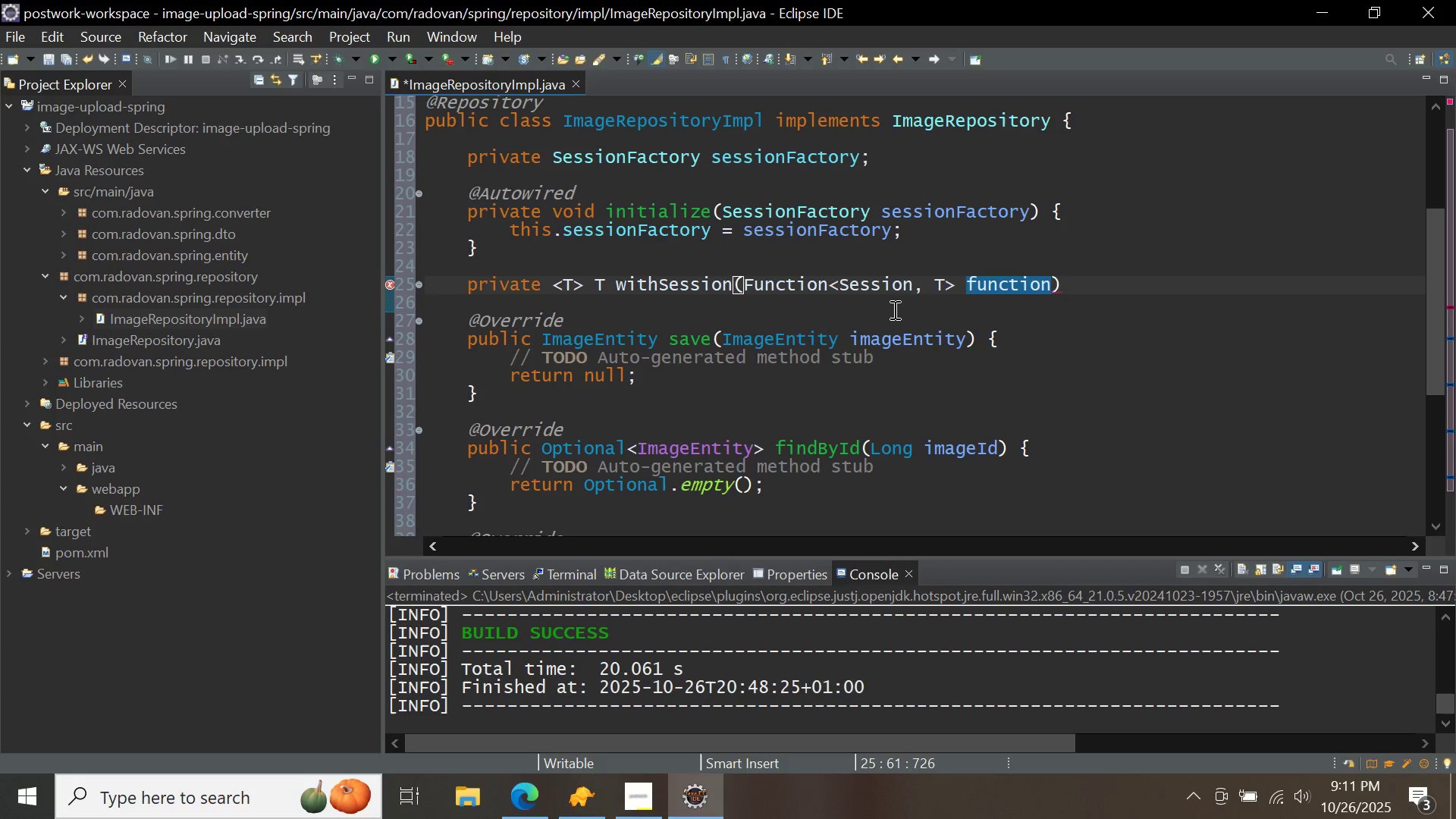 
key(Shift+BracketLeft)
 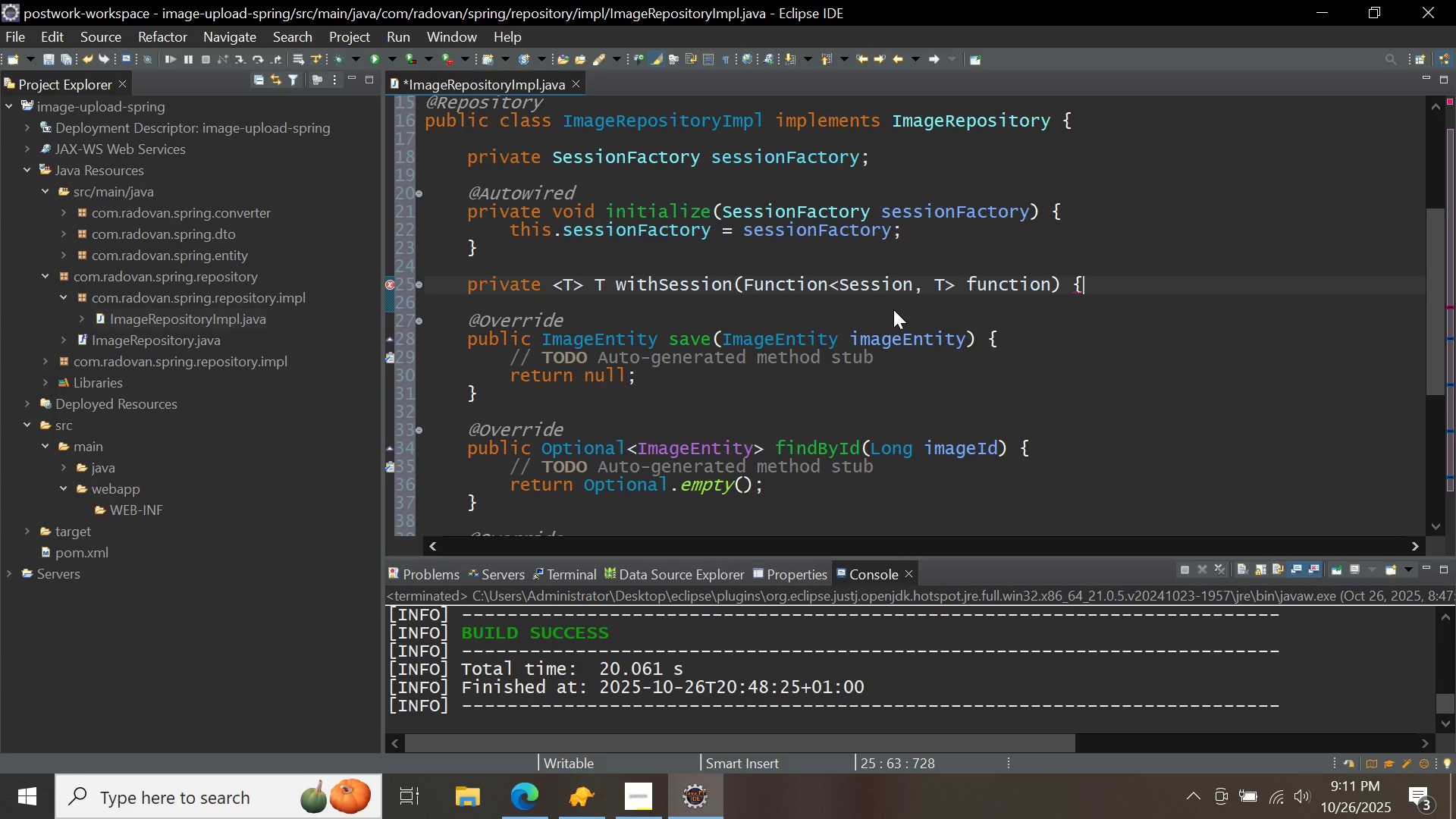 
key(Shift+BracketRight)
 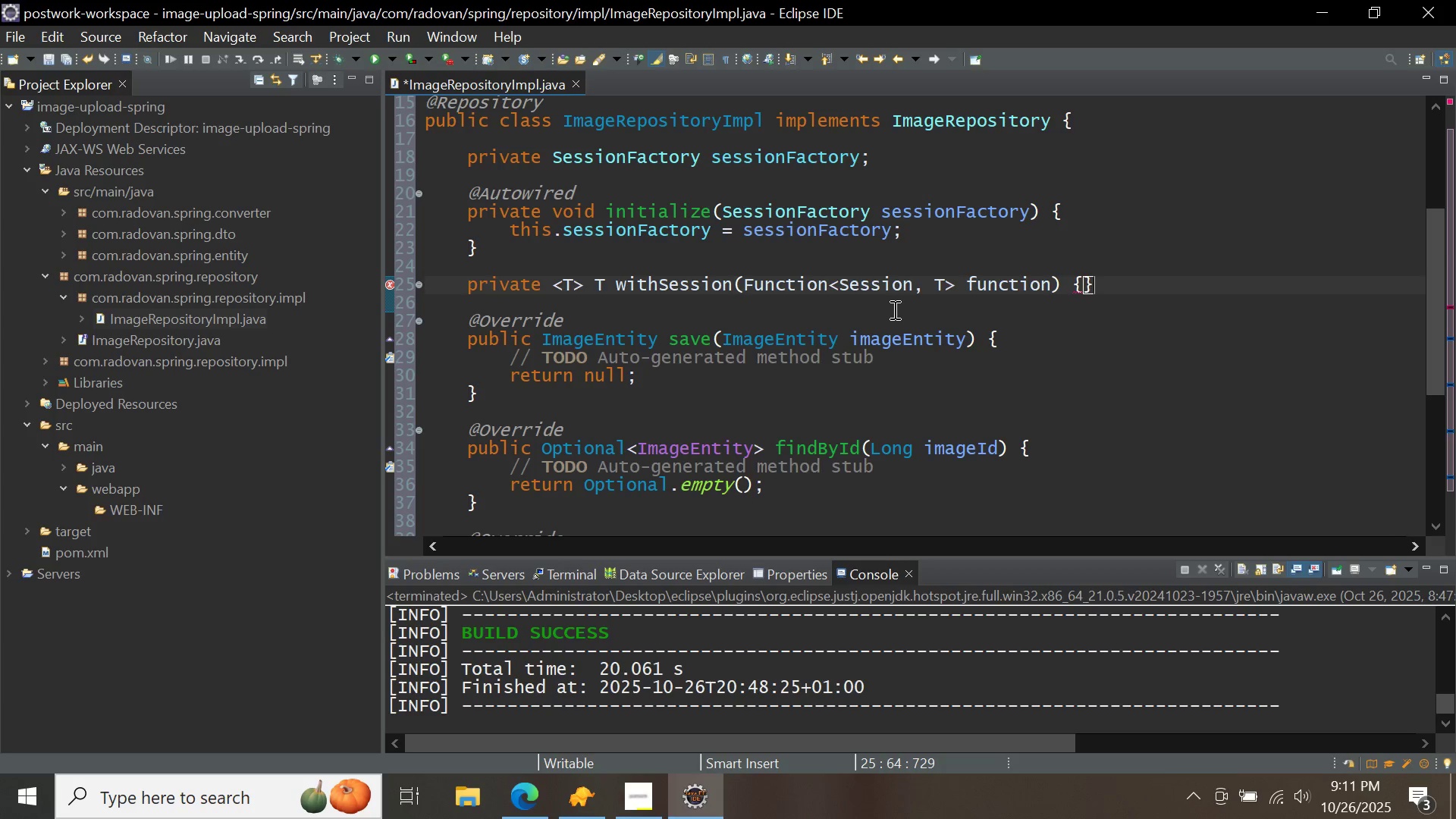 
key(ArrowLeft)
 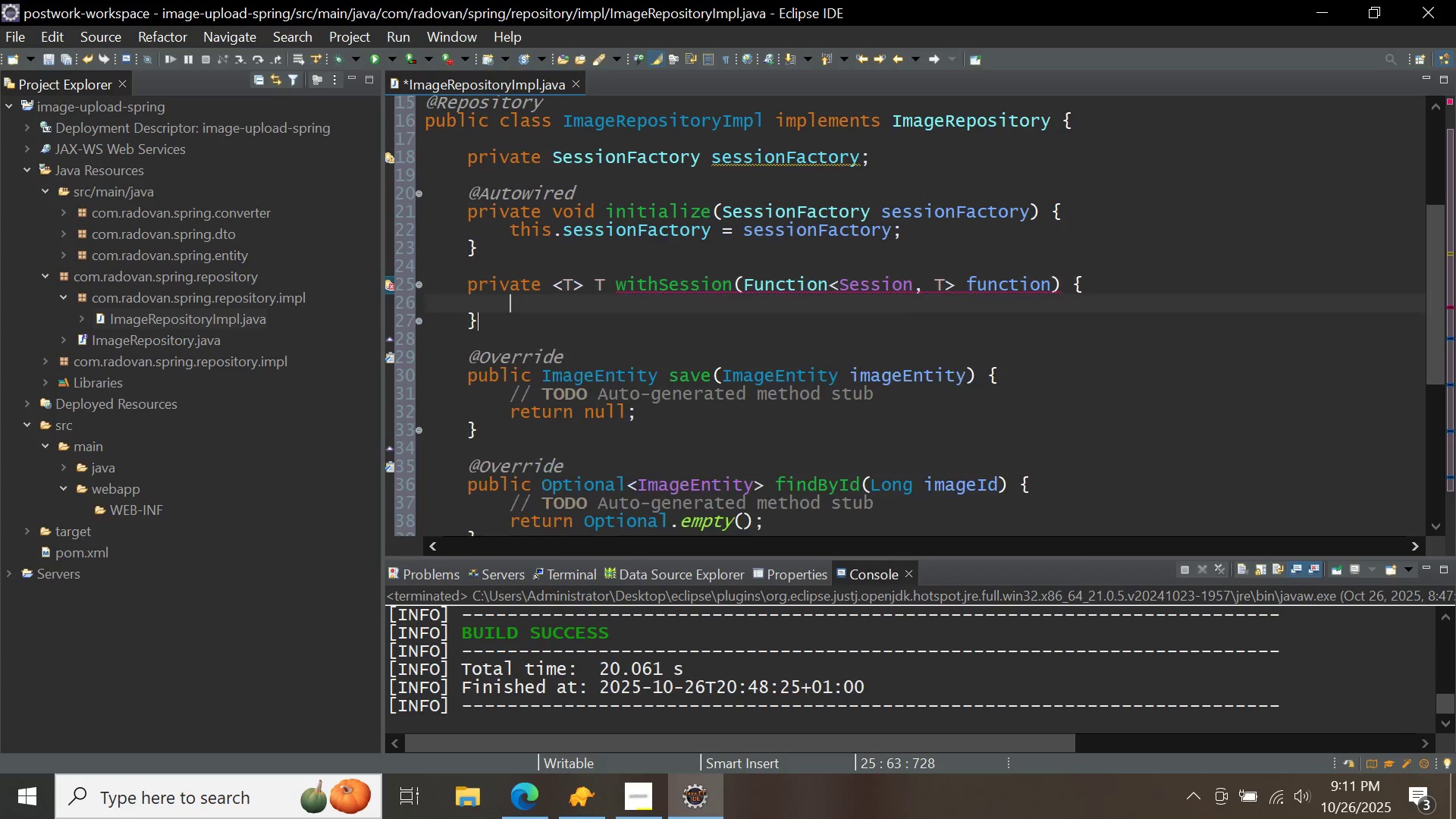 
key(Enter)
 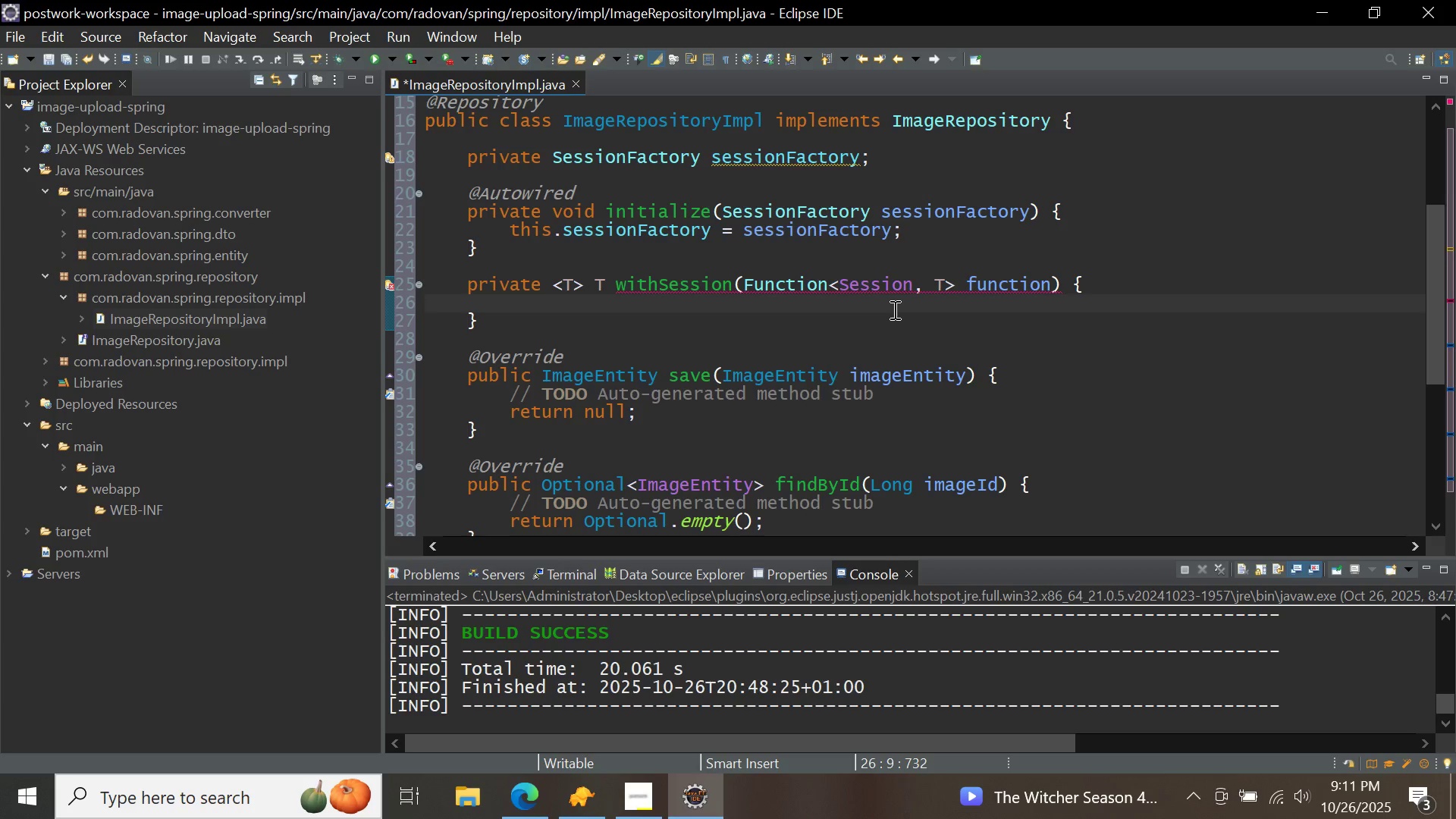 
wait(5.82)
 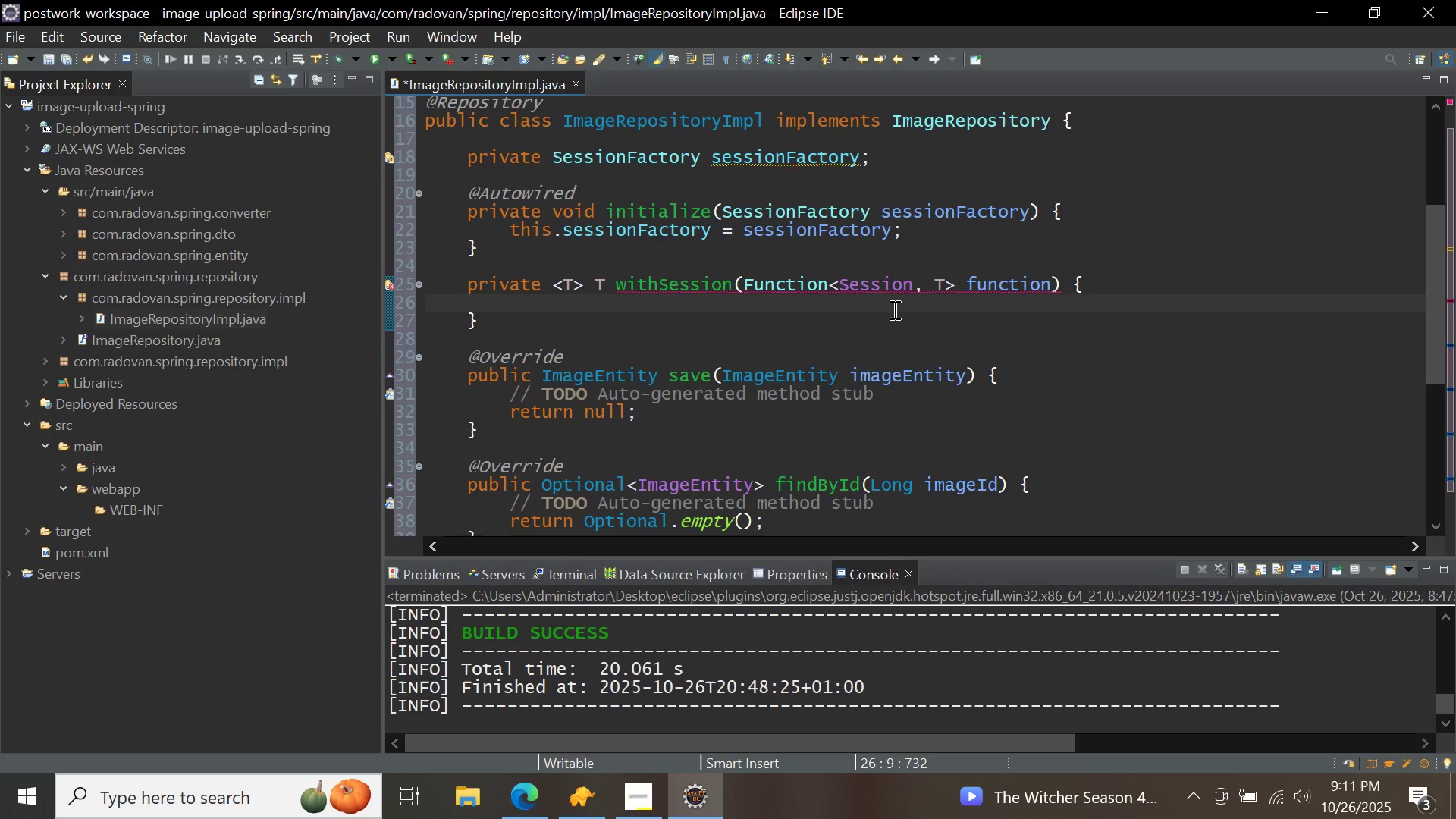 
type(try()
 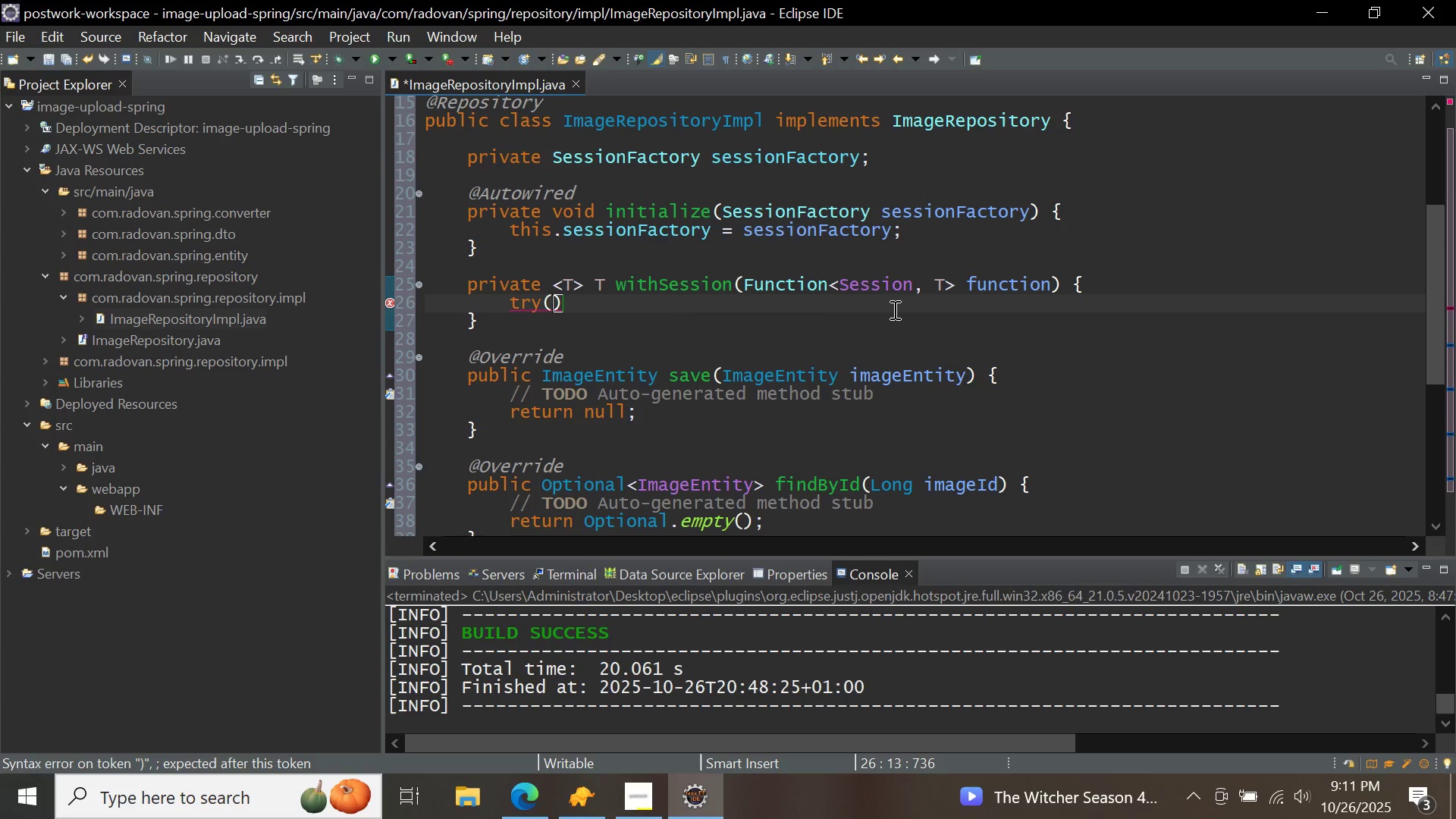 
key(ArrowRight)
 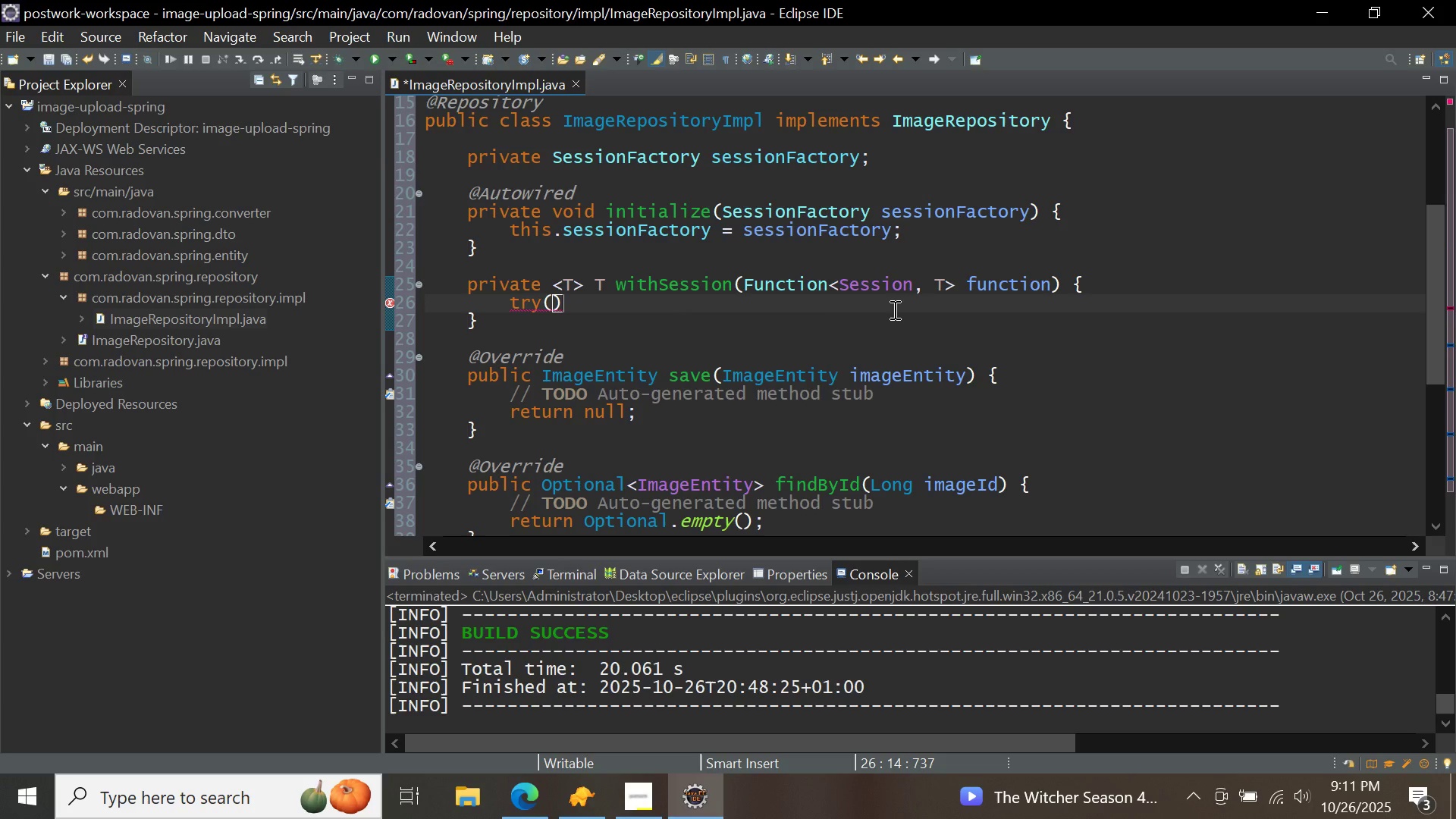 
key(Shift+BracketLeft)
 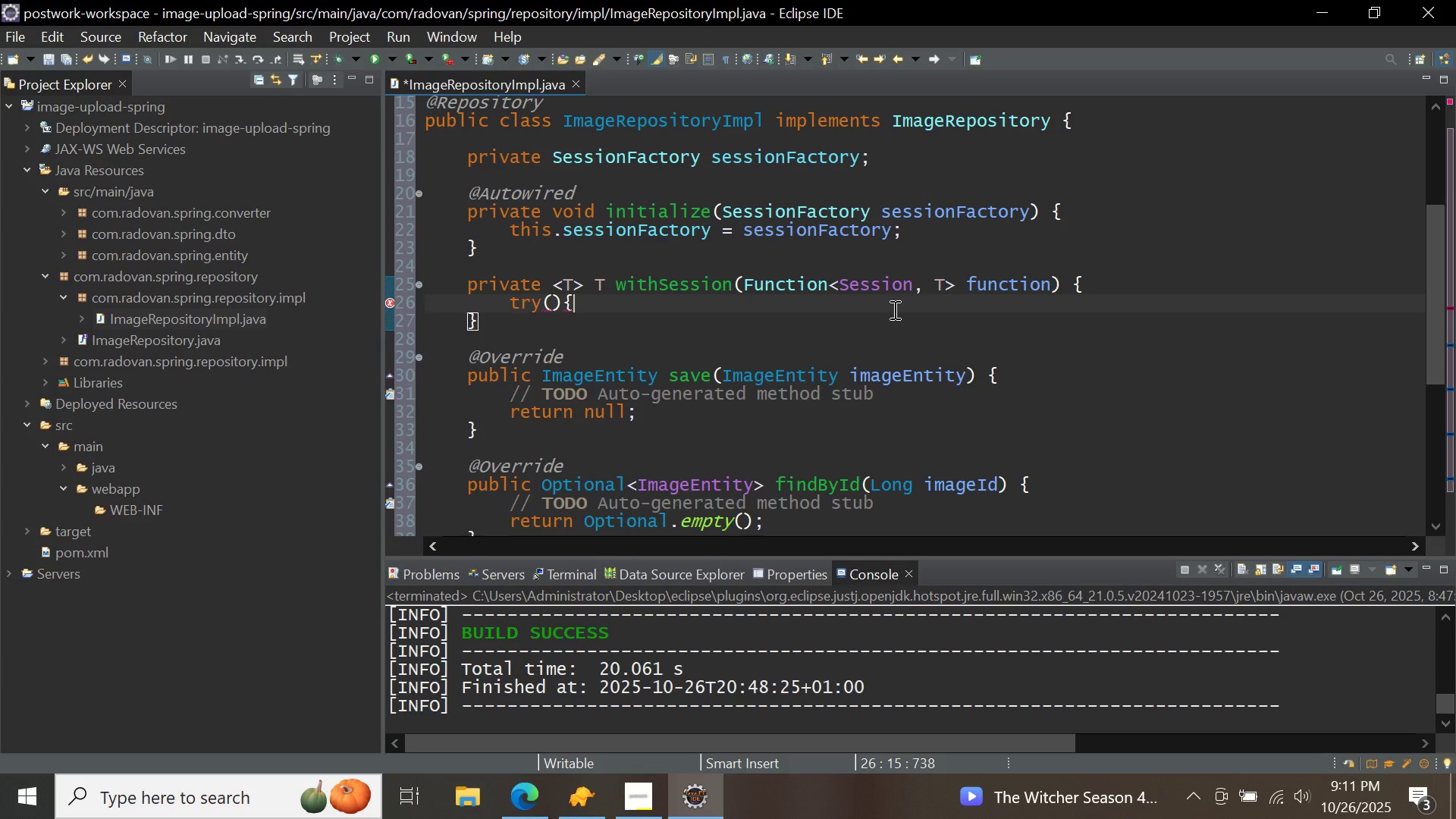 
key(Shift+BracketRight)
 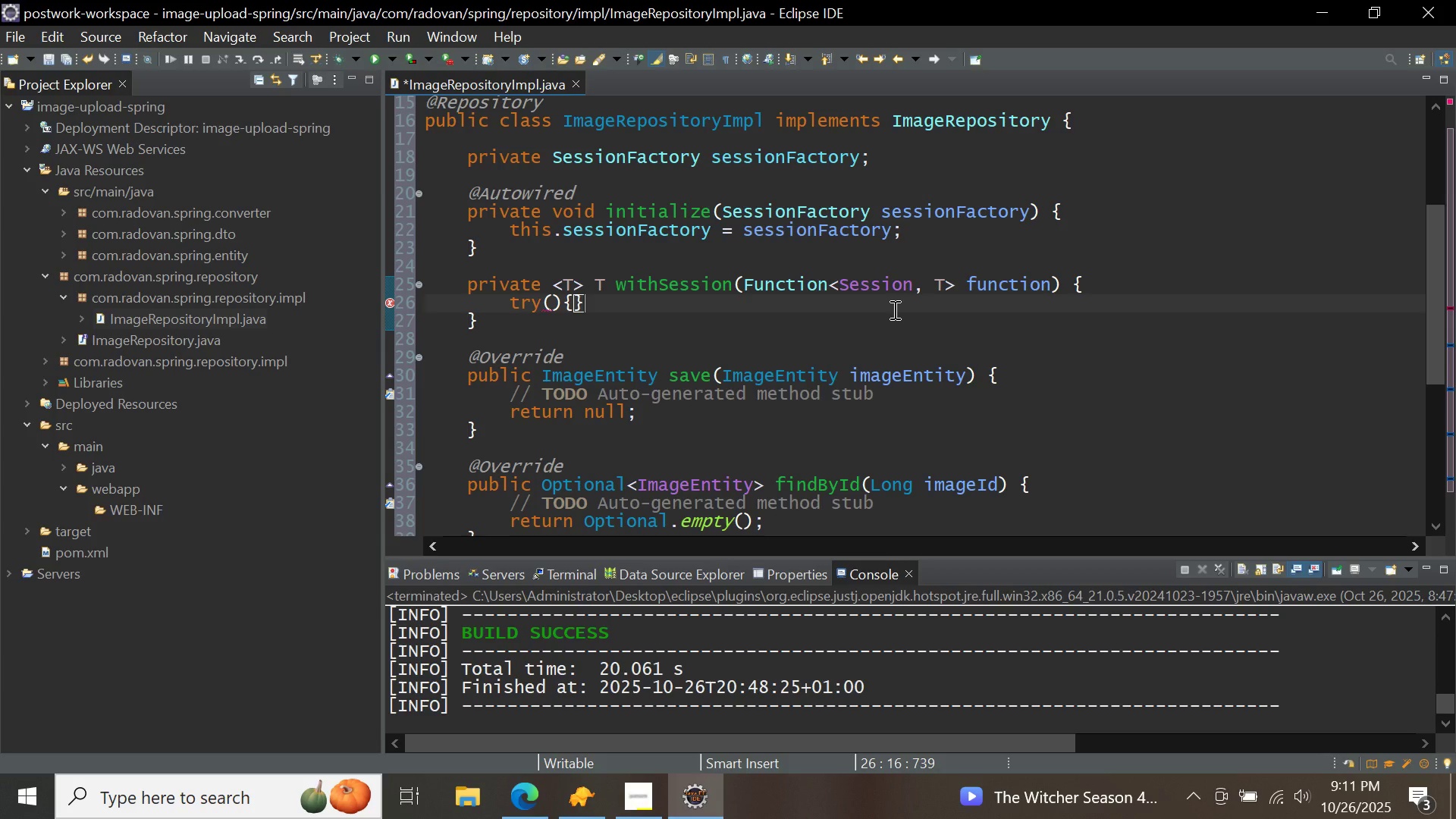 
key(ArrowLeft)
 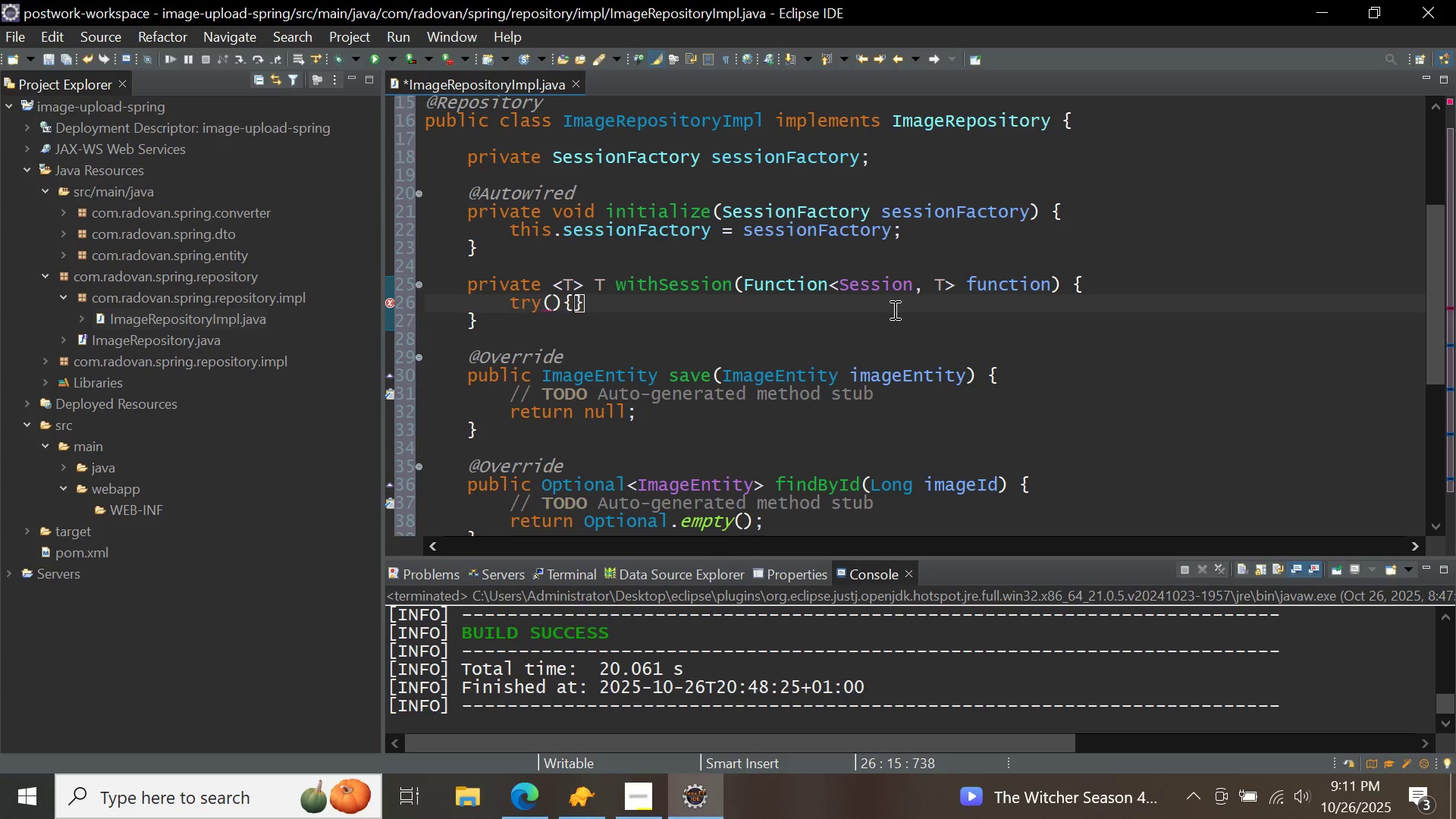 
key(ArrowLeft)
 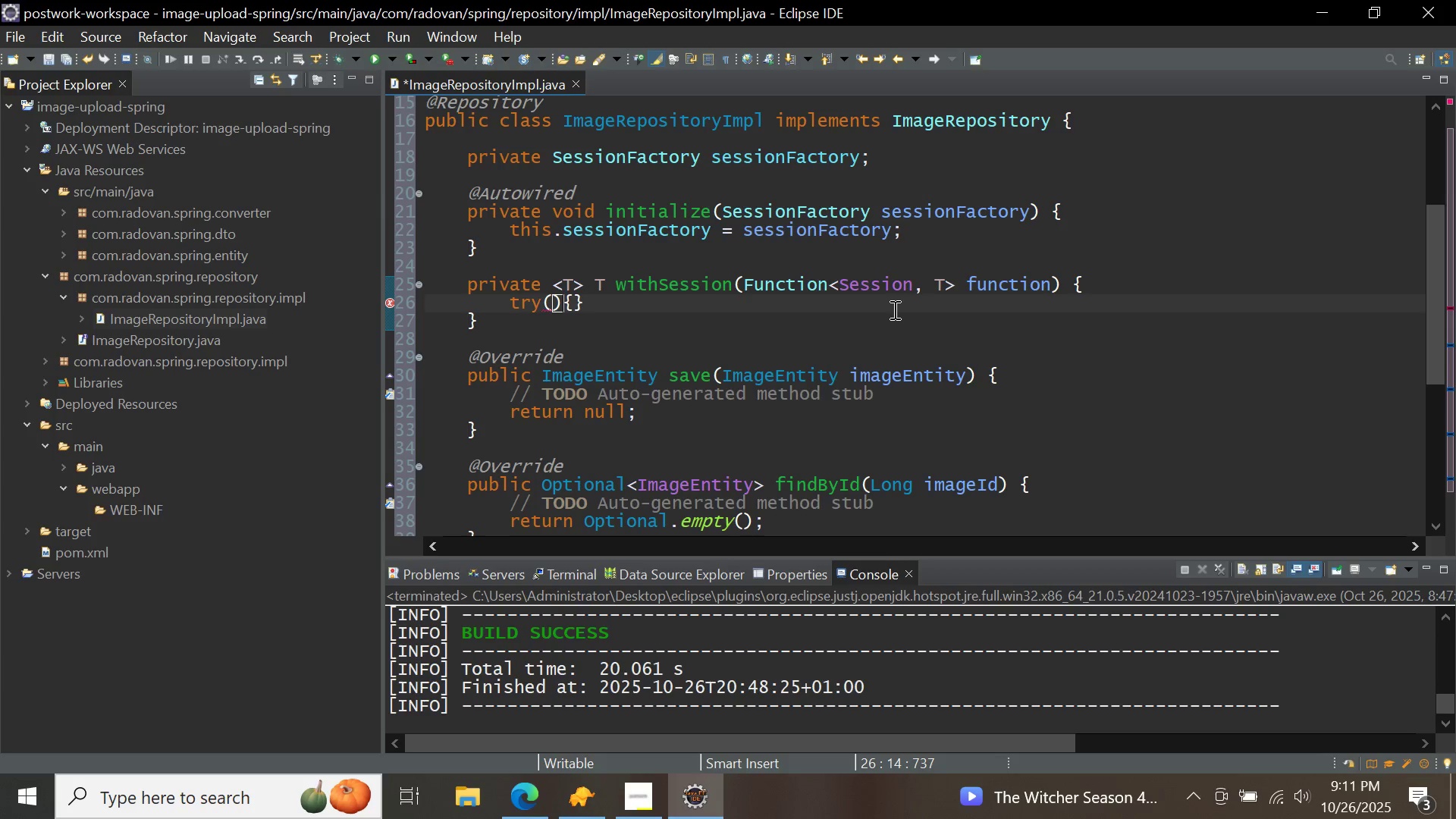 
key(ArrowLeft)
 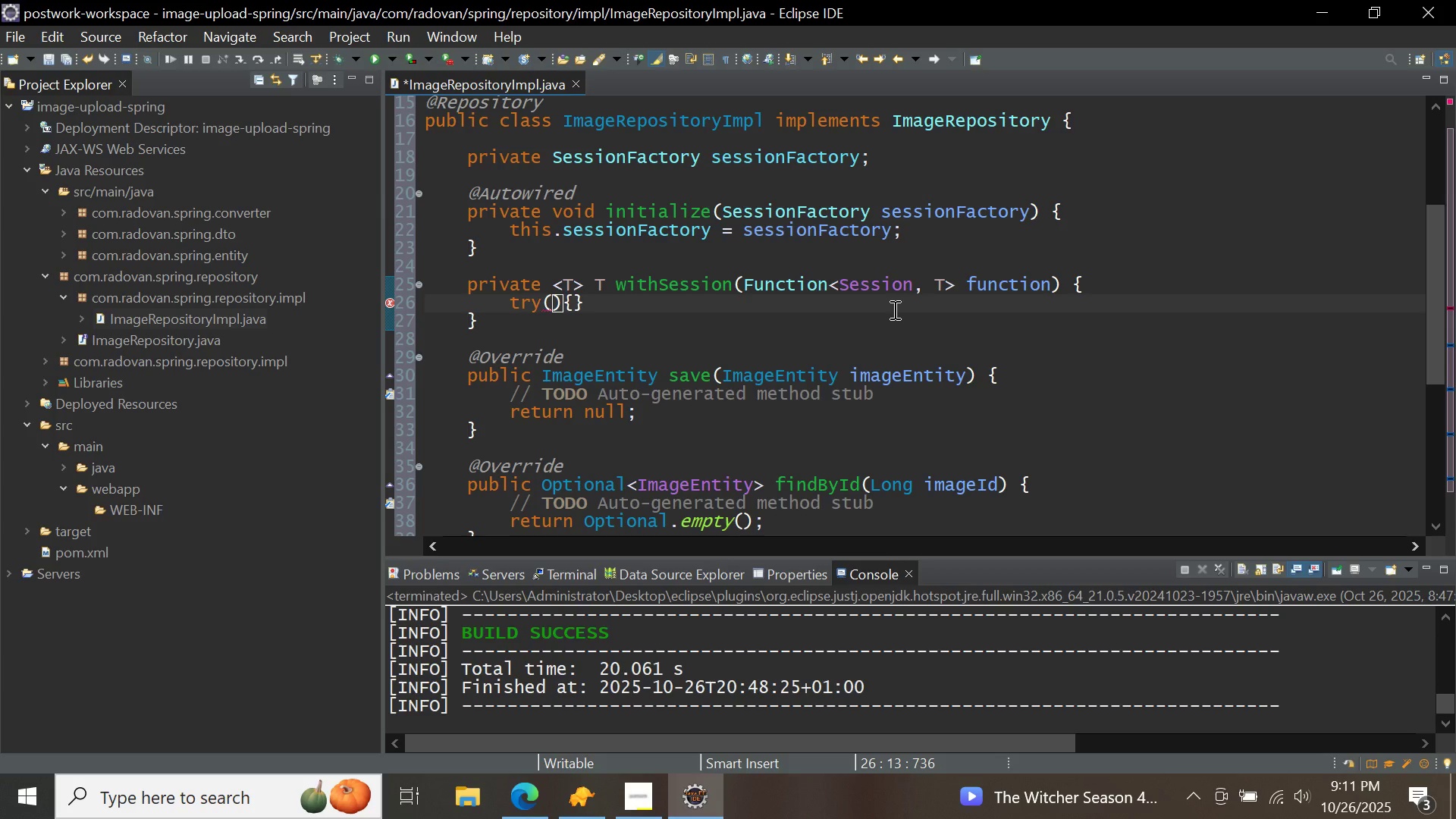 
type(Sess)
 